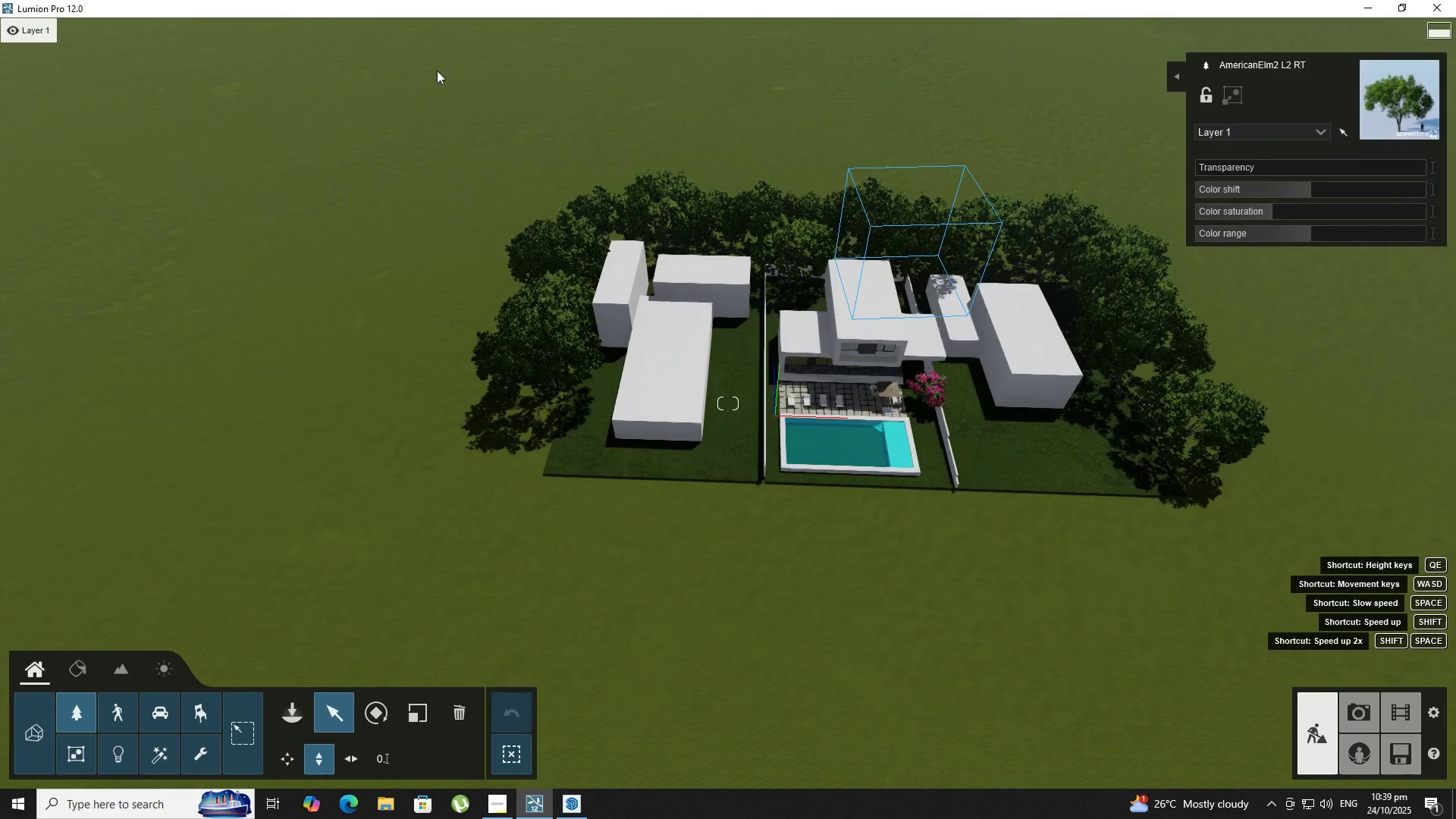 
hold_key(key=A, duration=0.69)
 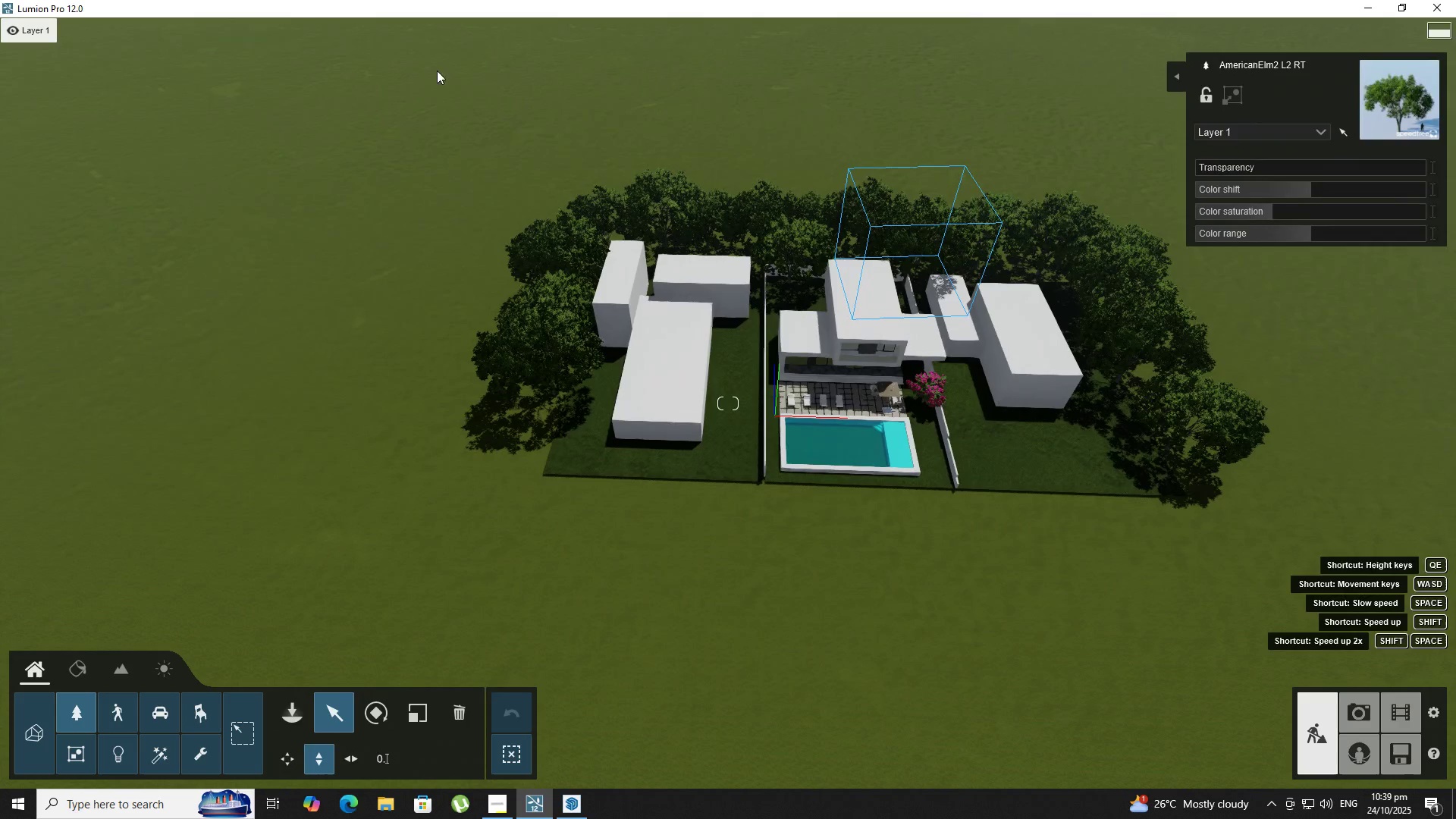 
hold_key(key=D, duration=0.61)
 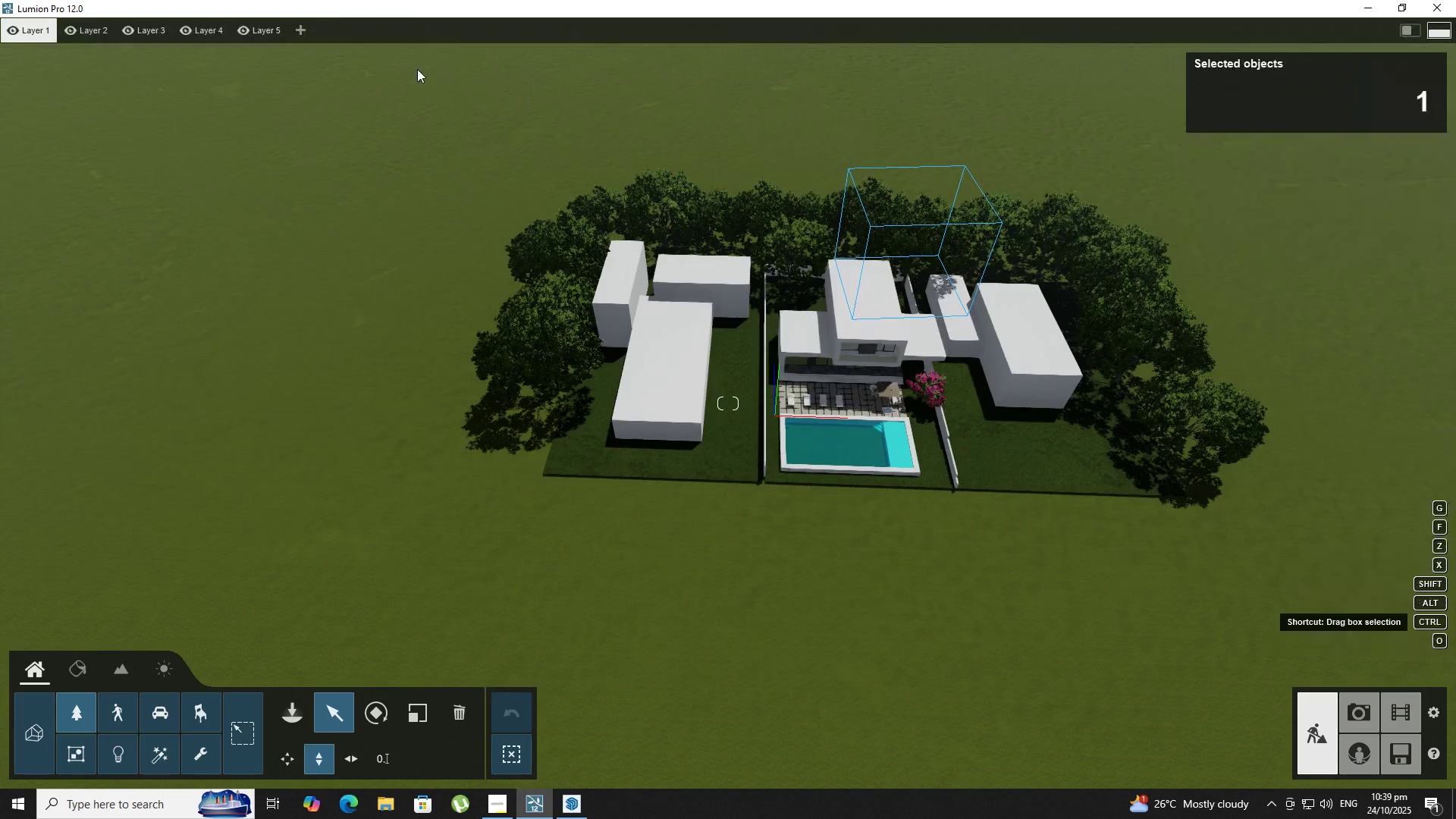 
double_click([341, 716])
 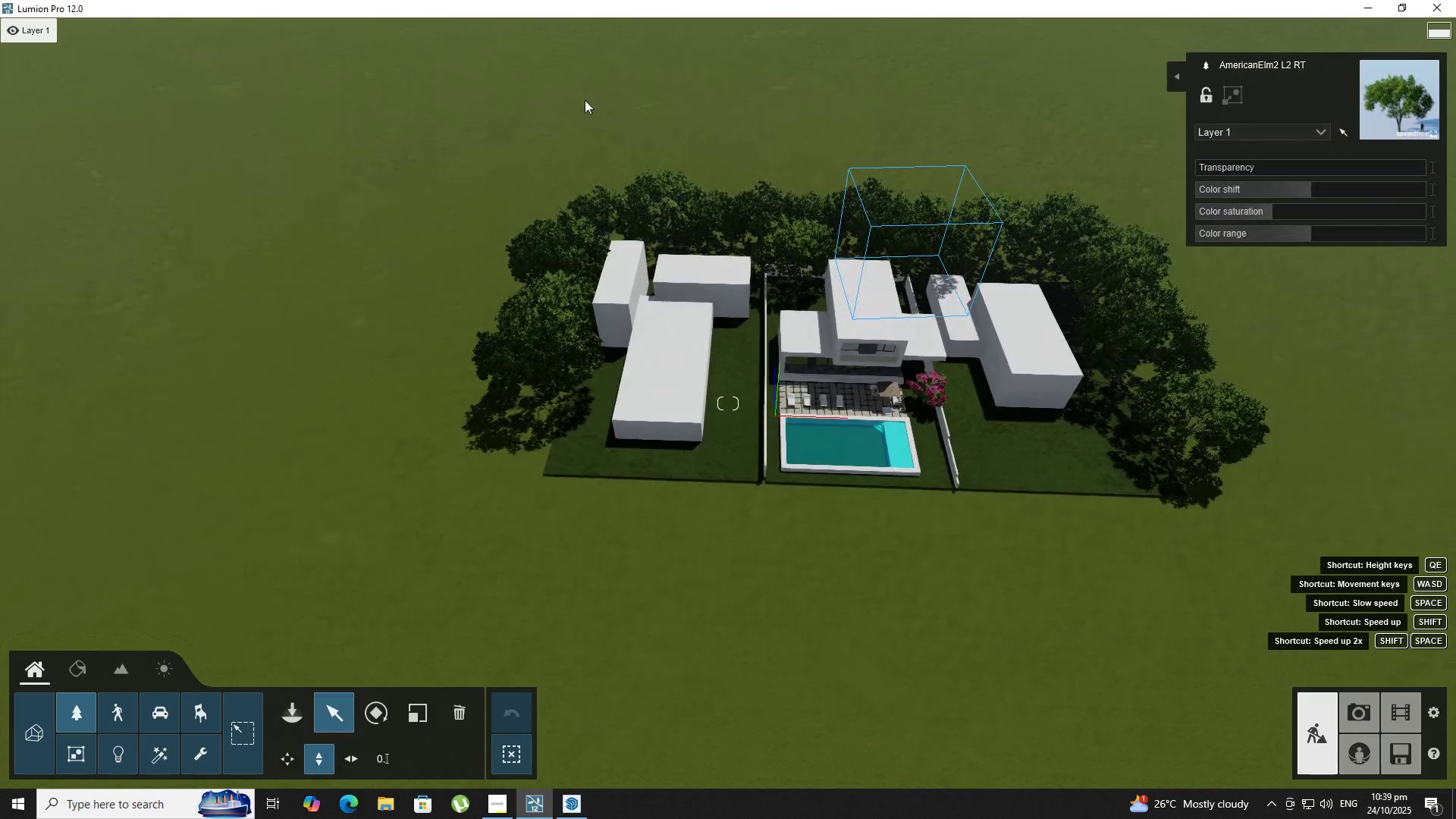 
hold_key(key=ControlLeft, duration=0.75)
 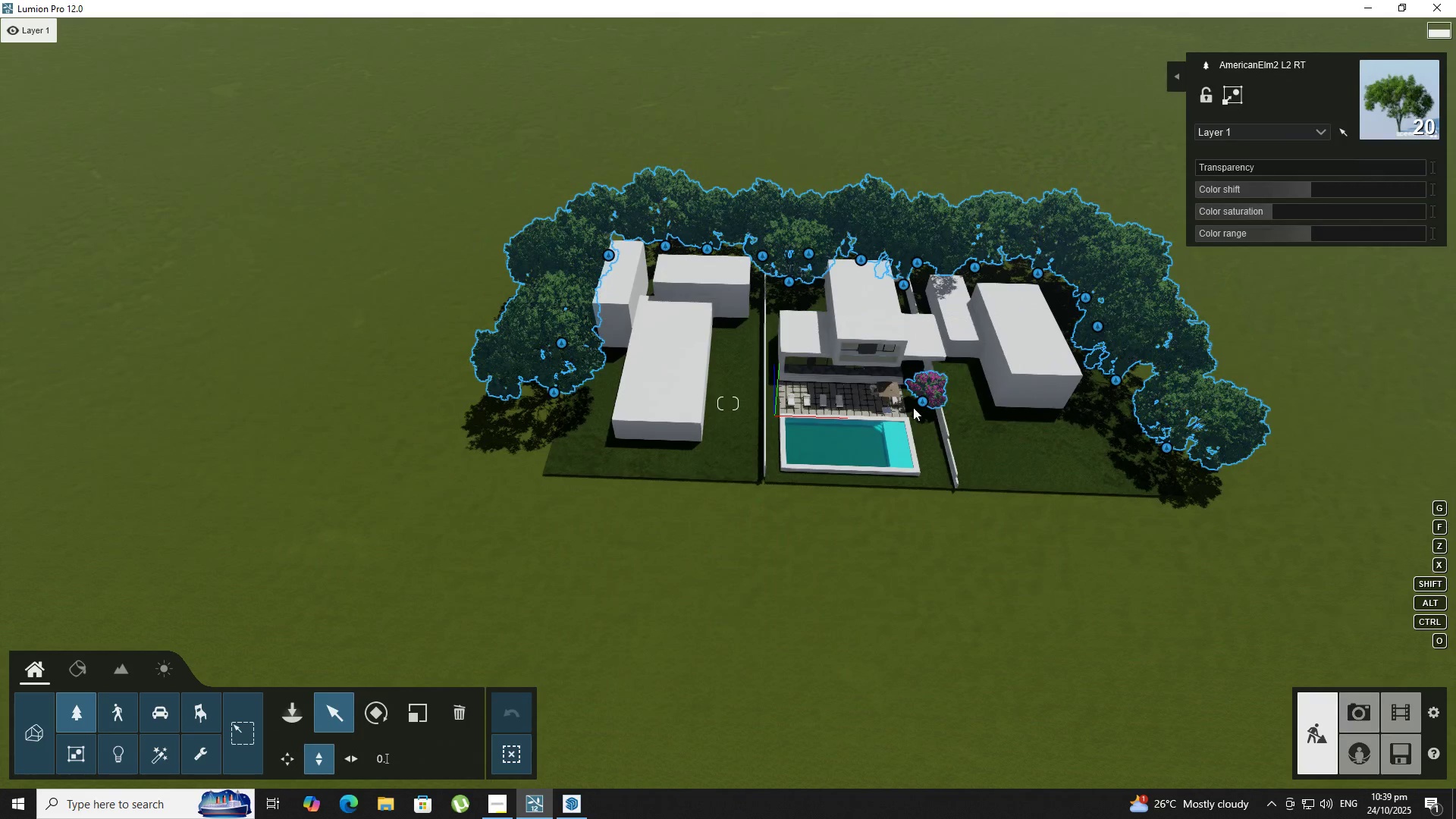 
hold_key(key=ControlLeft, duration=1.5)
left_click([923, 403])
 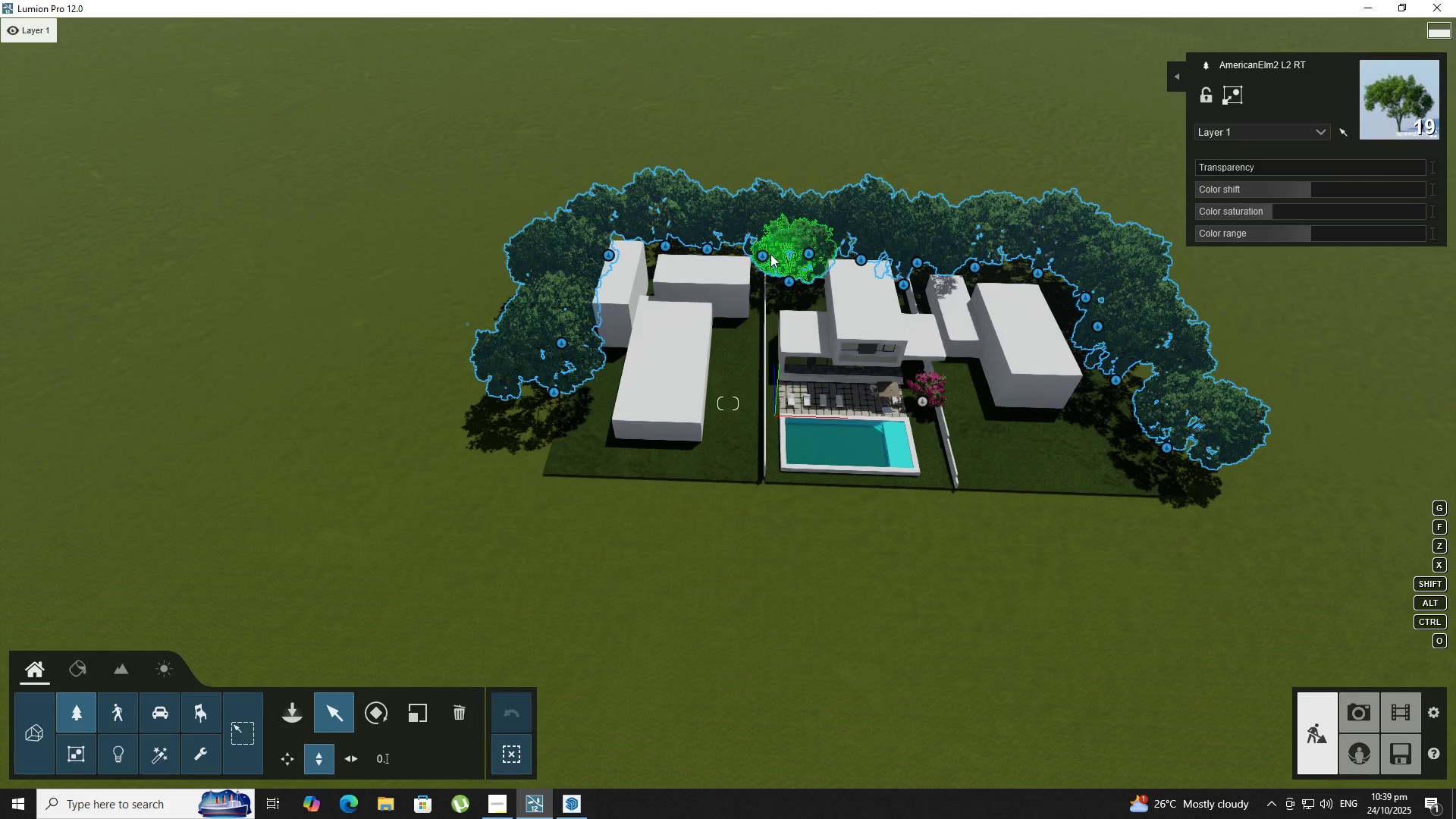 
wait(5.7)
 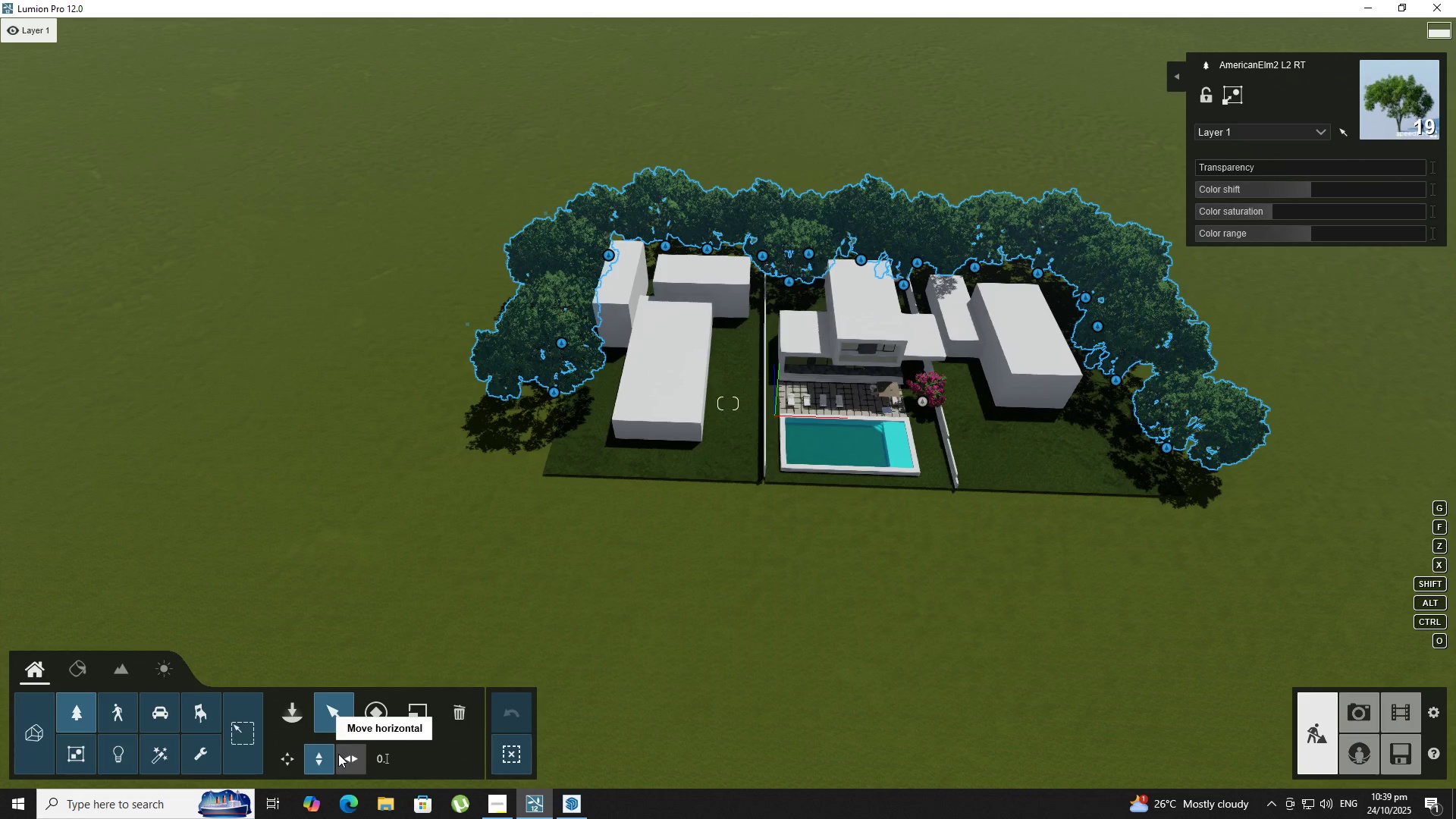 
key(E)
 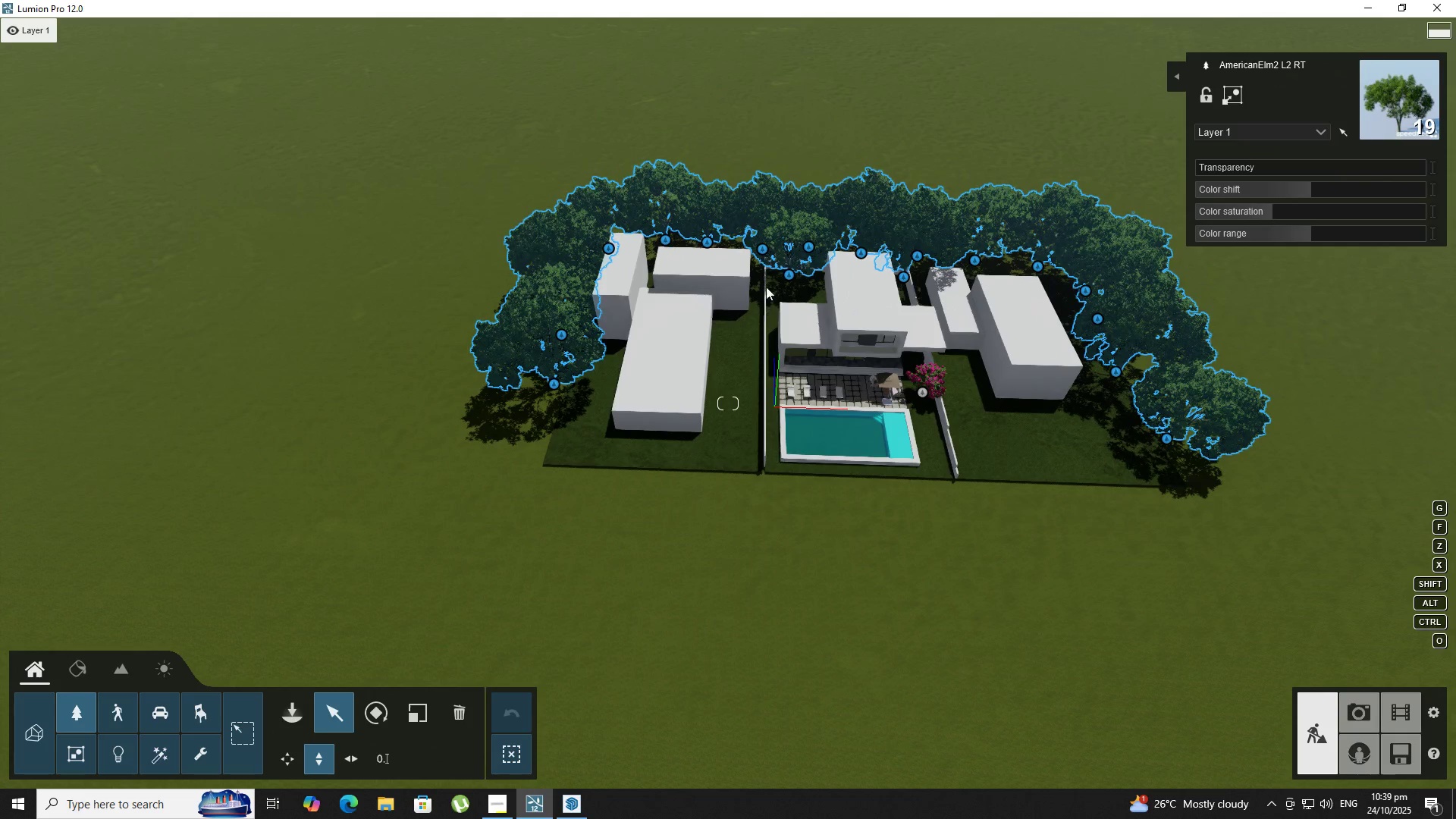 
hold_key(key=AltLeft, duration=1.5)
 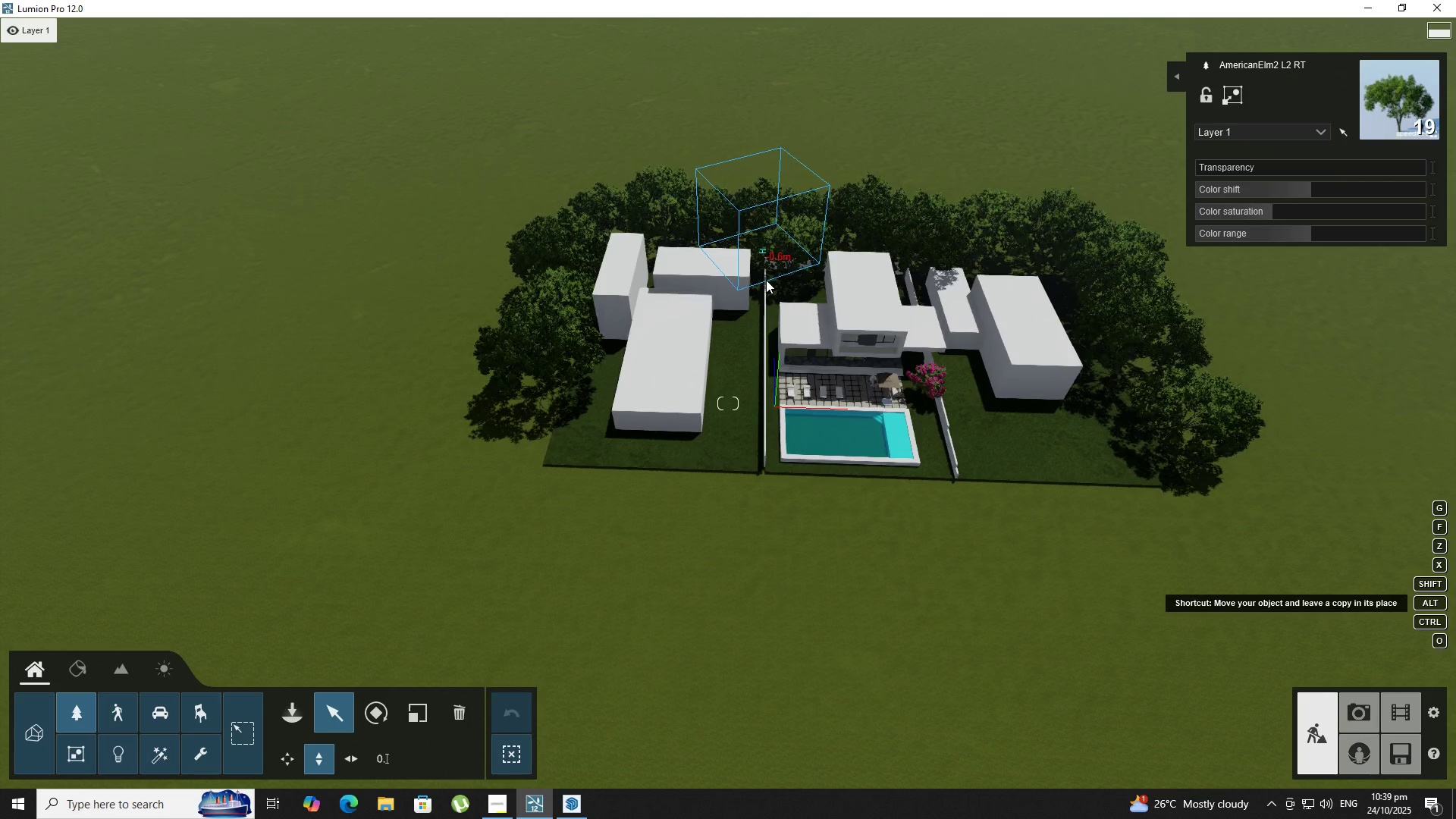 
hold_key(key=AltLeft, duration=1.52)
 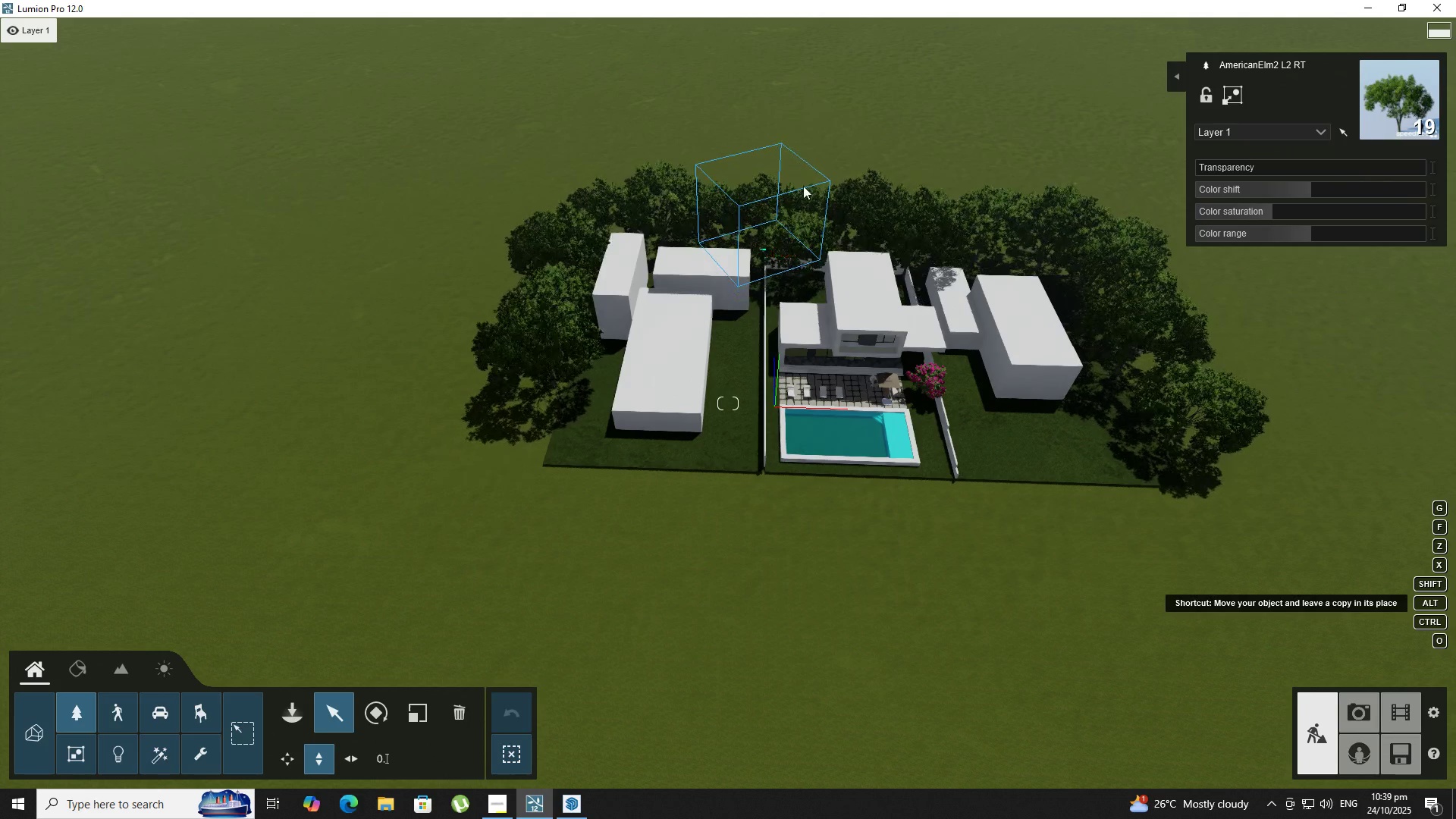 
hold_key(key=AltLeft, duration=1.51)
 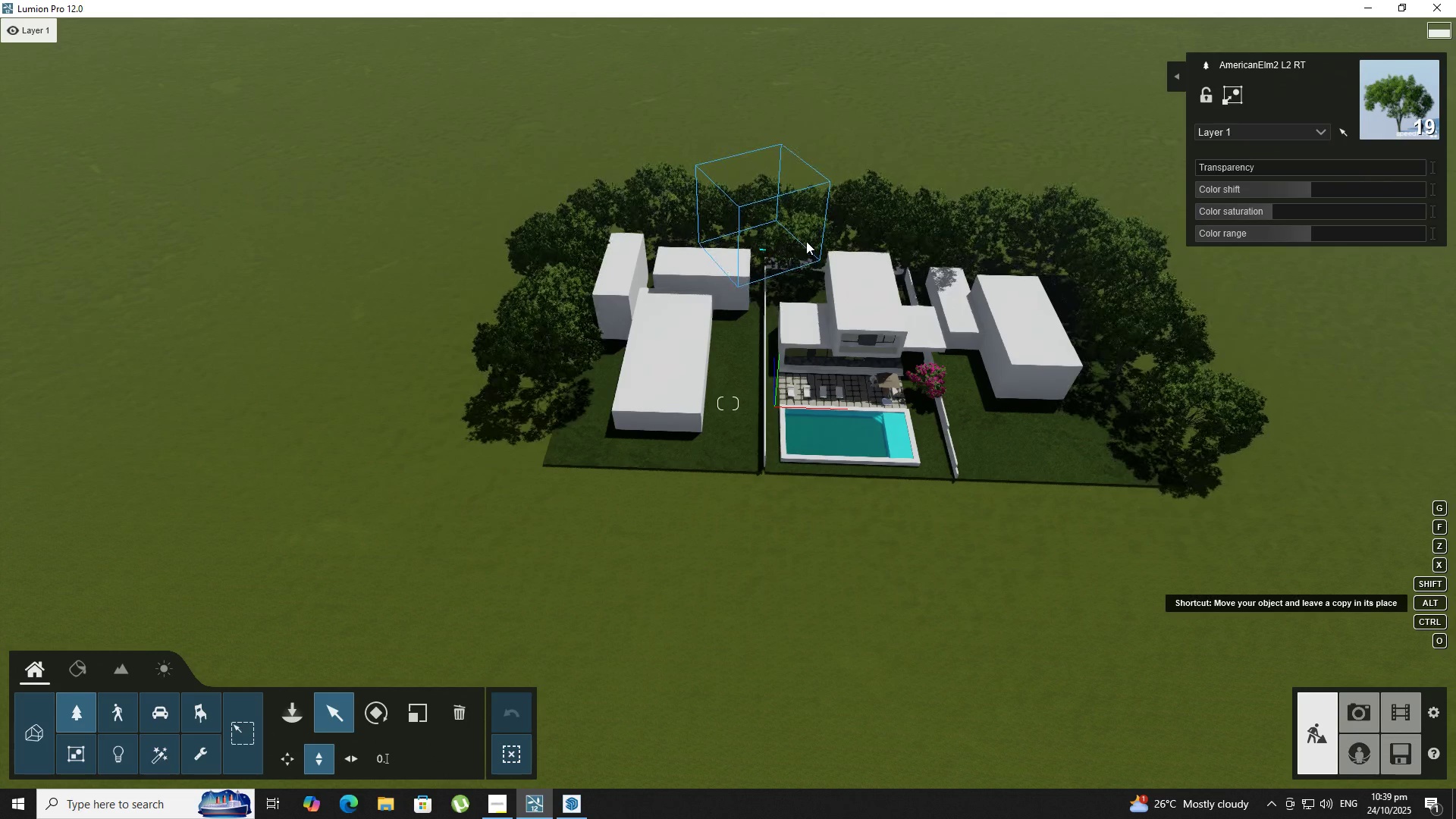 
hold_key(key=AltLeft, duration=0.77)
 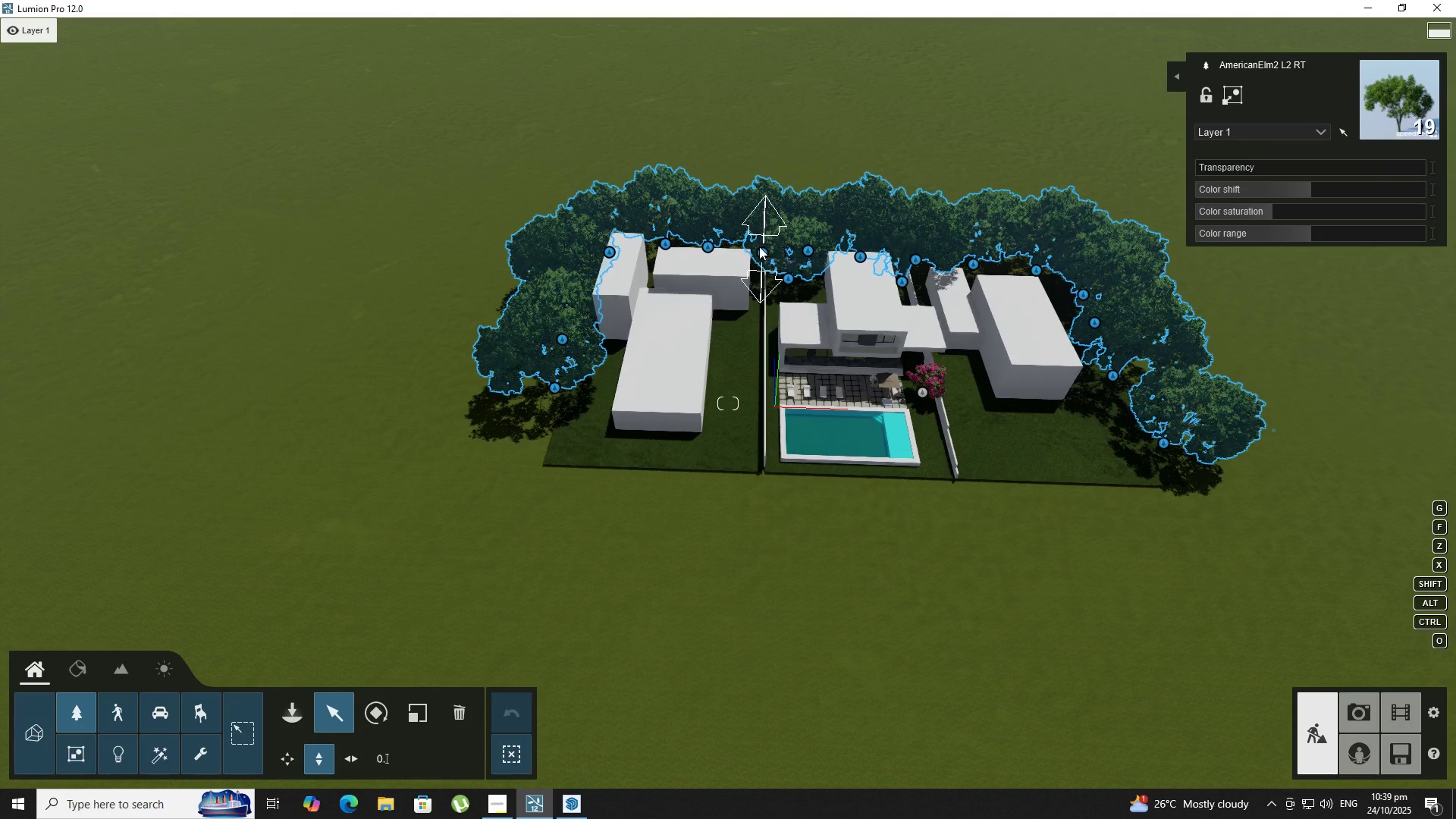 
hold_key(key=ControlLeft, duration=1.21)
 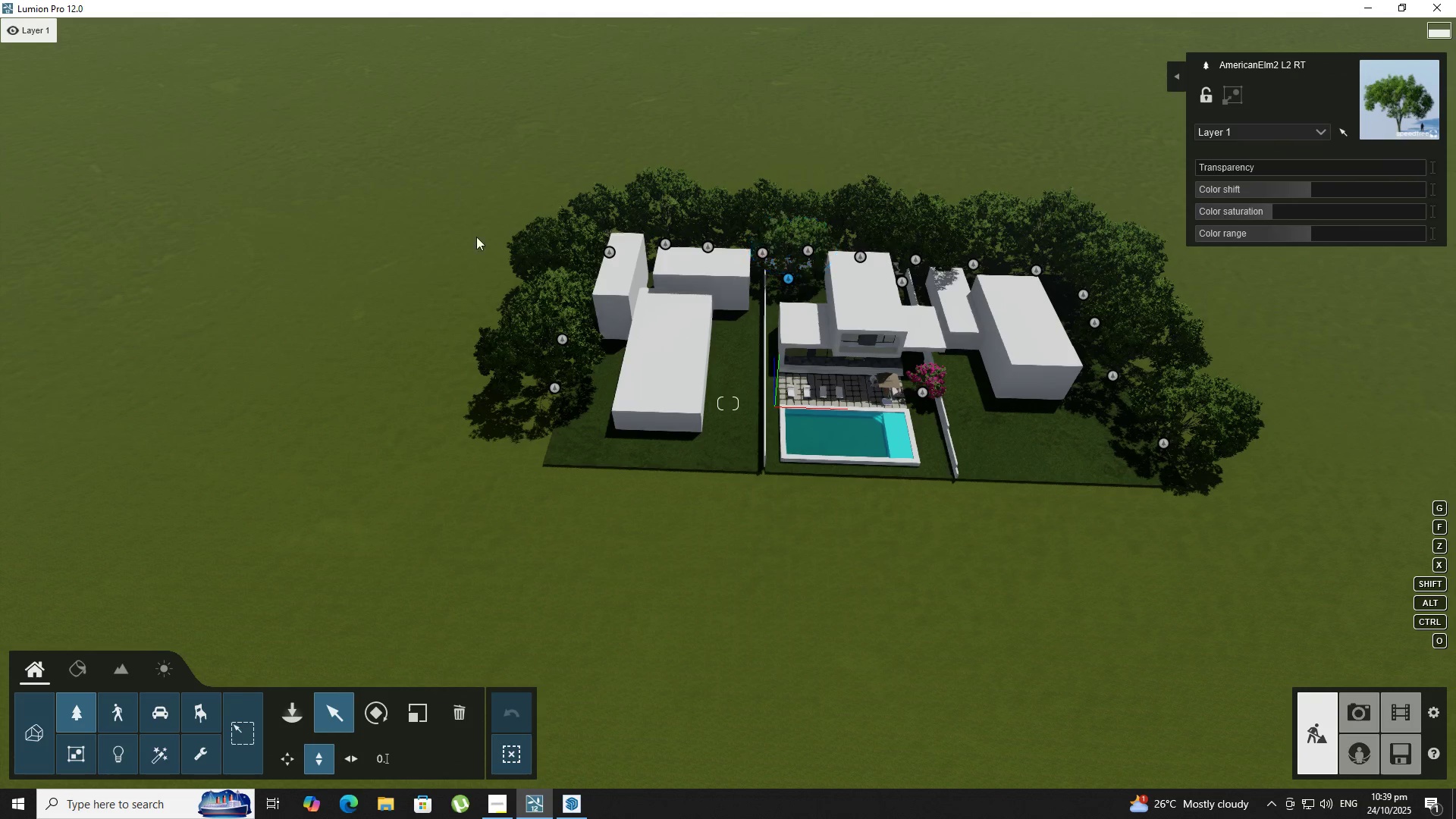 
hold_key(key=ControlLeft, duration=0.77)
 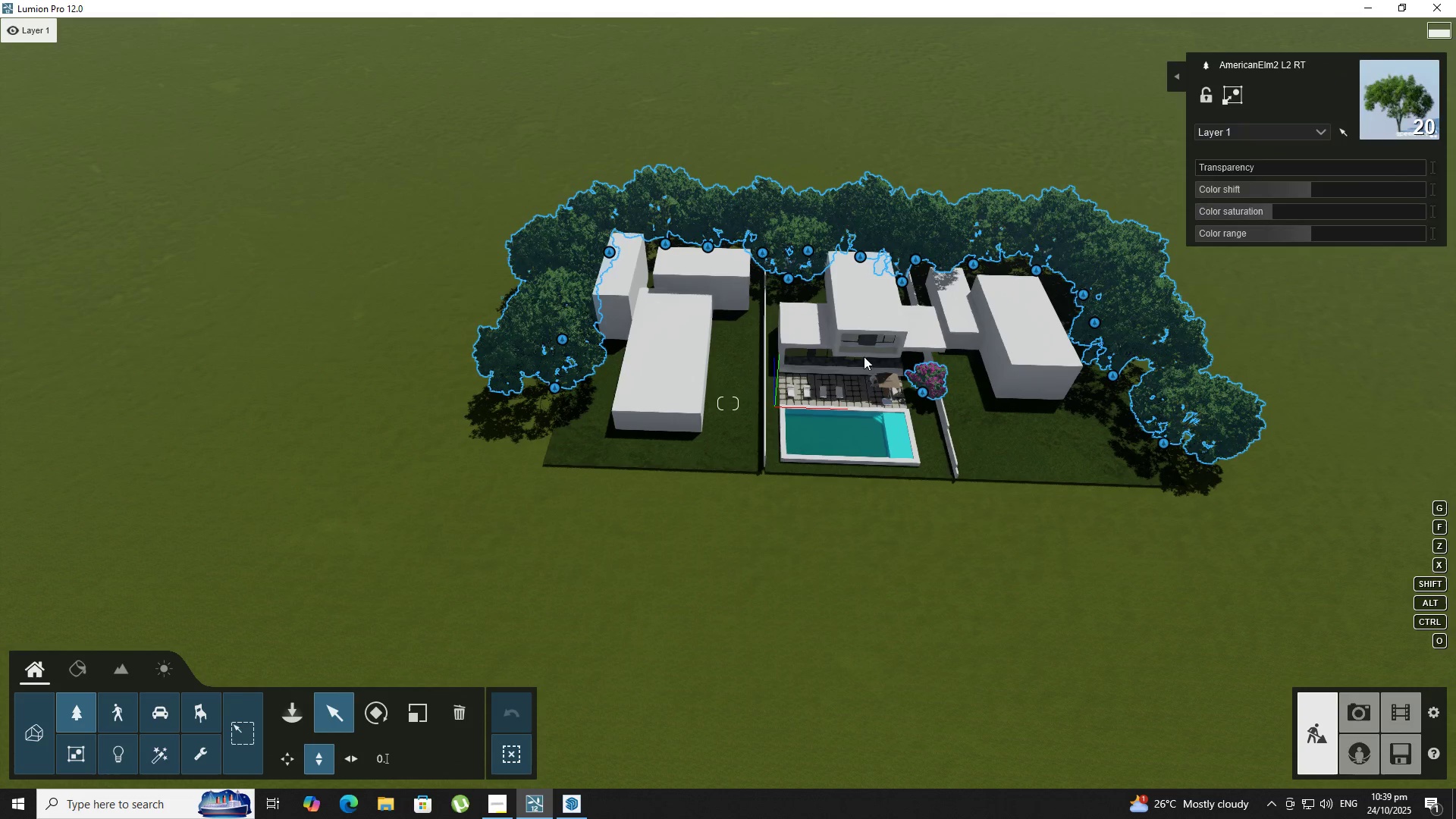 
hold_key(key=ControlLeft, duration=1.02)
left_click([919, 392])
 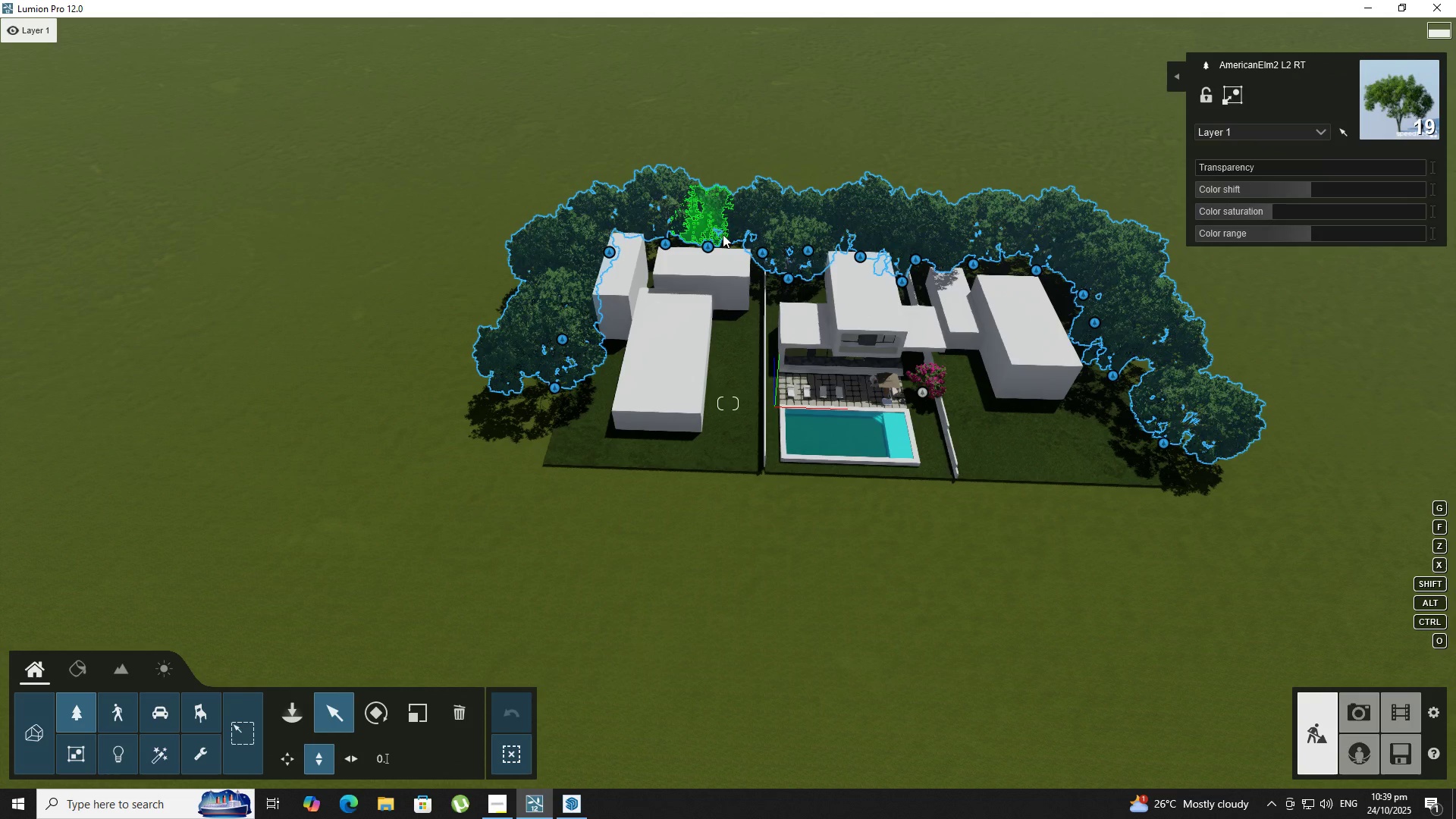 
hold_key(key=AltLeft, duration=1.5)
 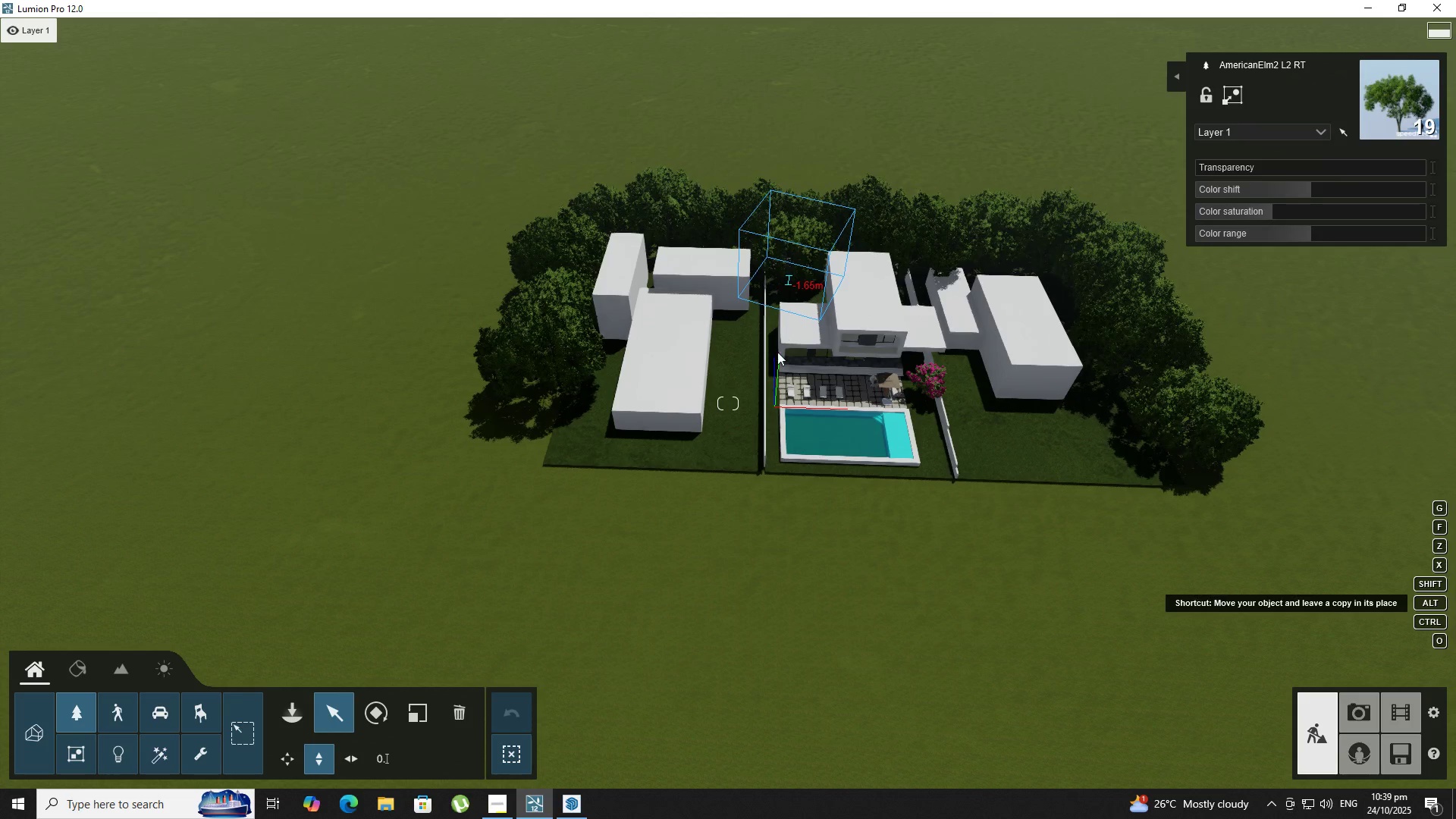 
hold_key(key=AltLeft, duration=1.52)
 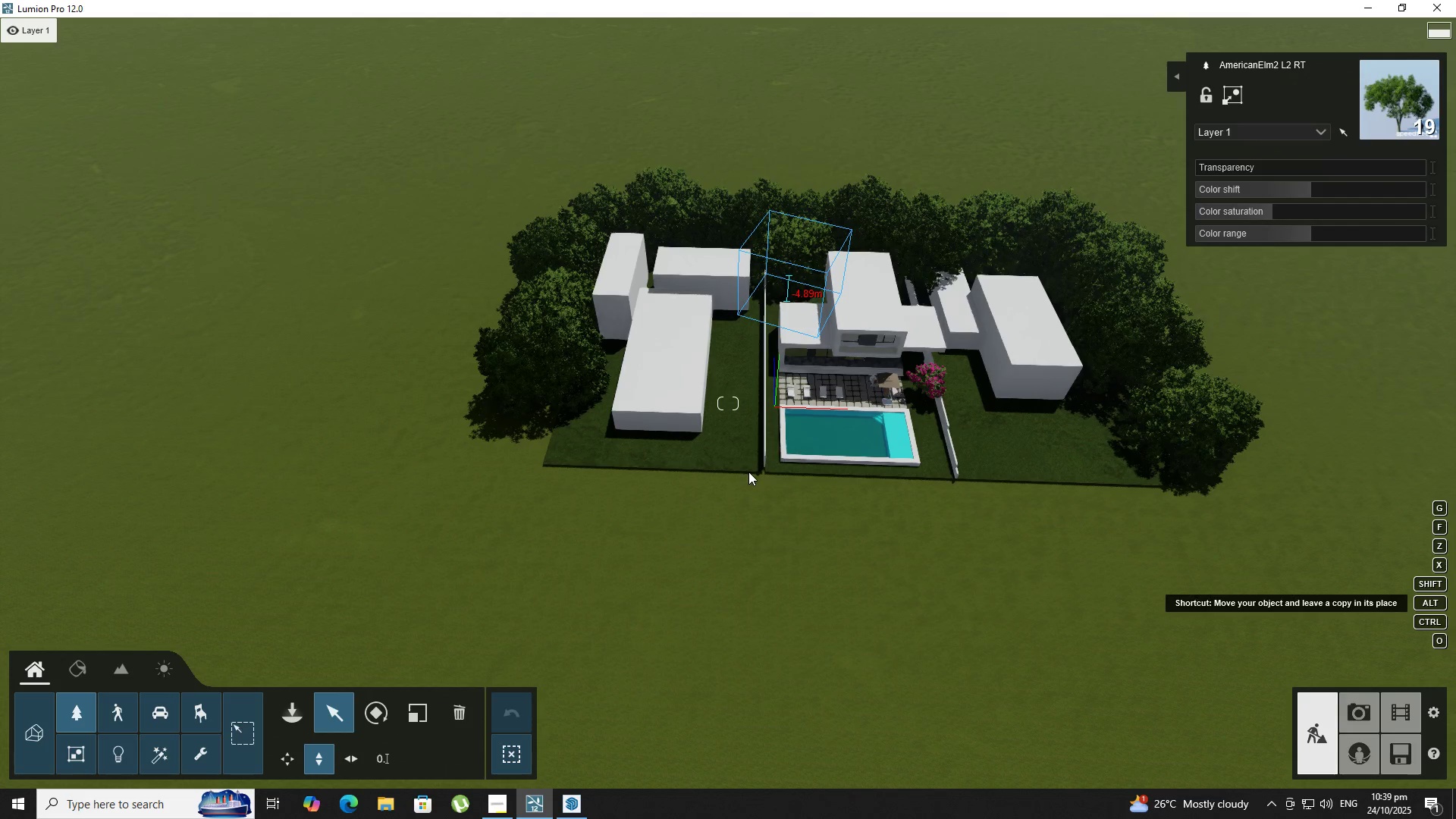 
hold_key(key=AltLeft, duration=1.06)
 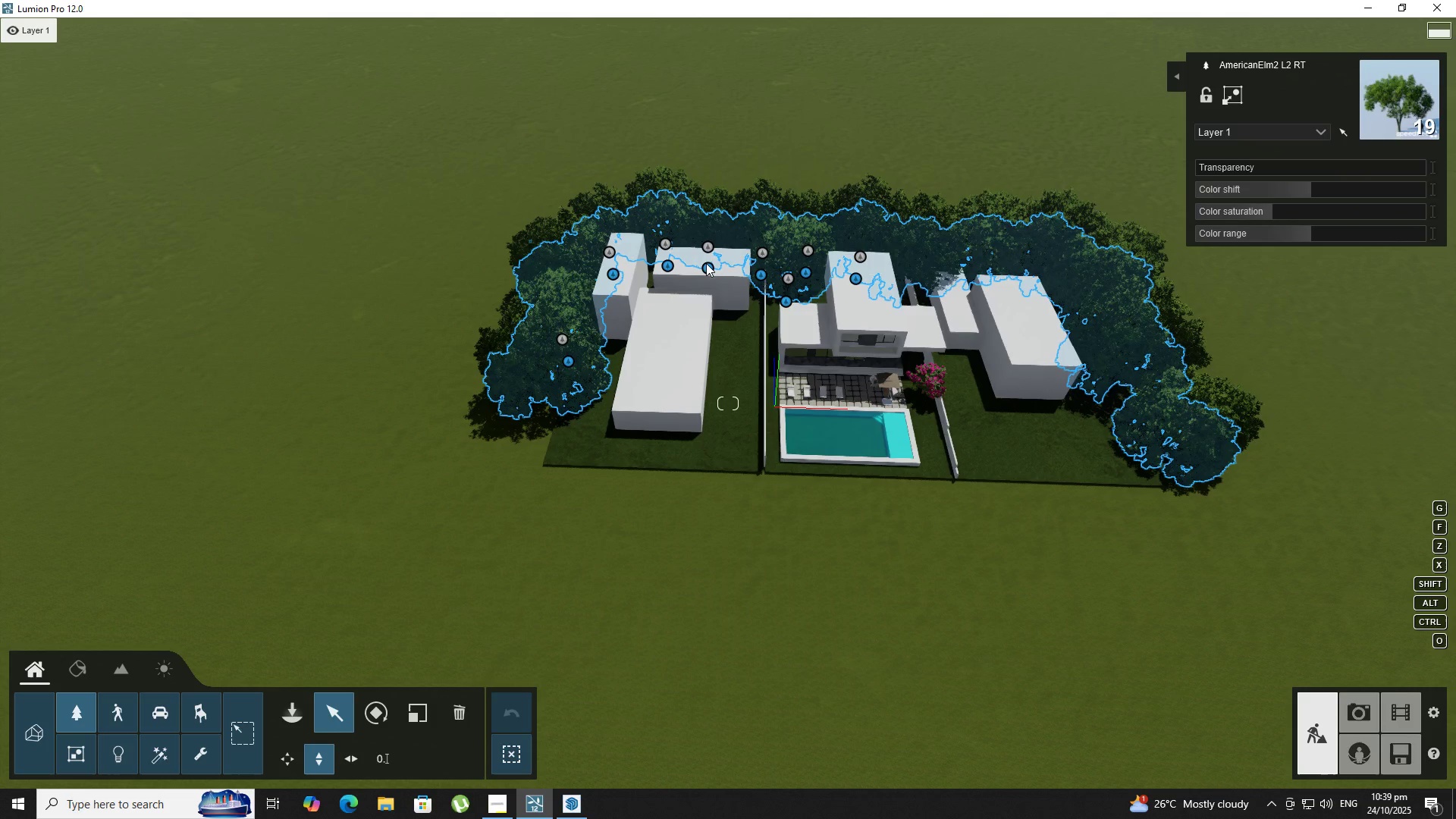 
hold_key(key=AltLeft, duration=1.25)
 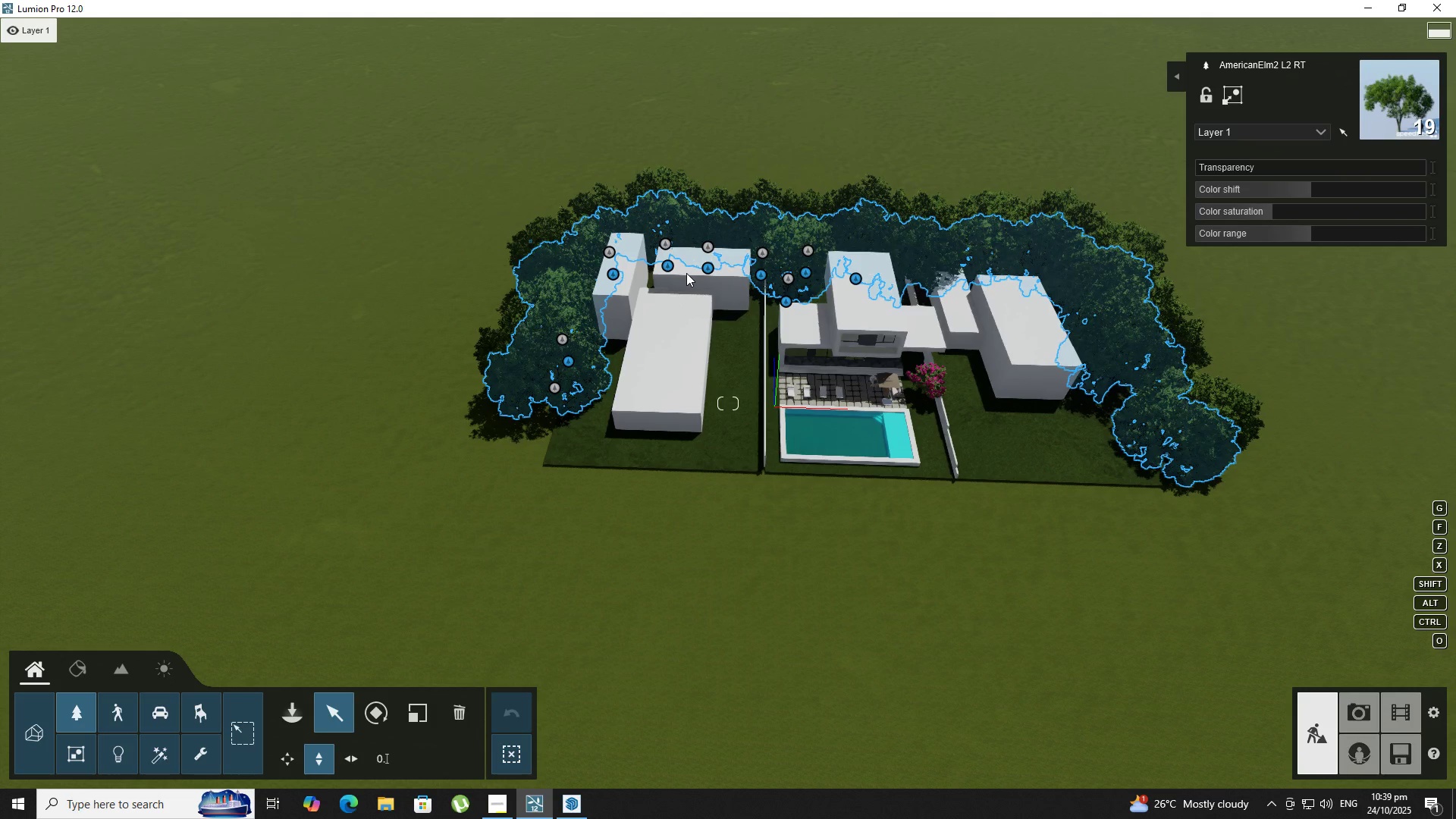 
hold_key(key=E, duration=3.29)
 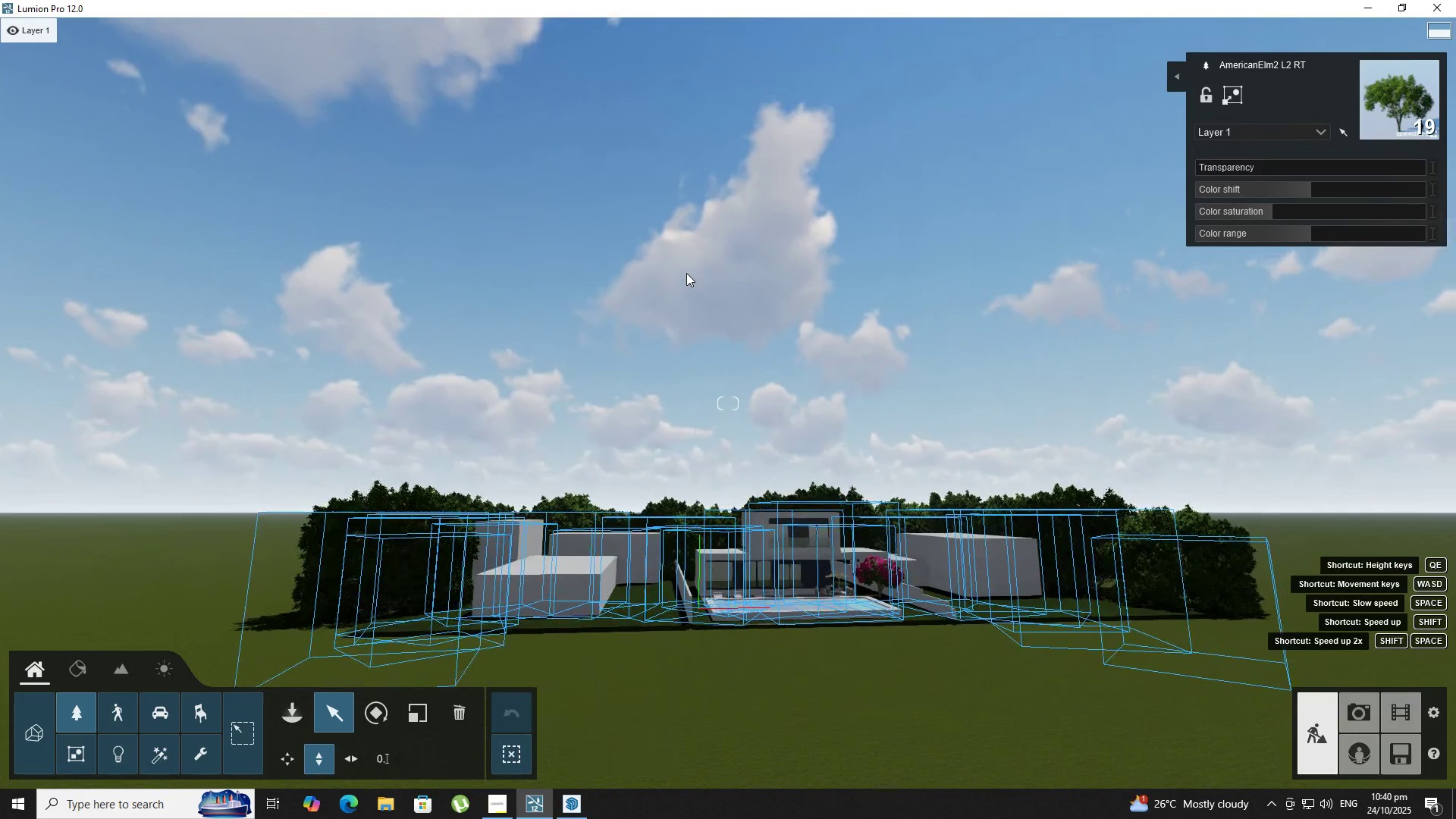 
hold_key(key=ShiftLeft, duration=1.53)
 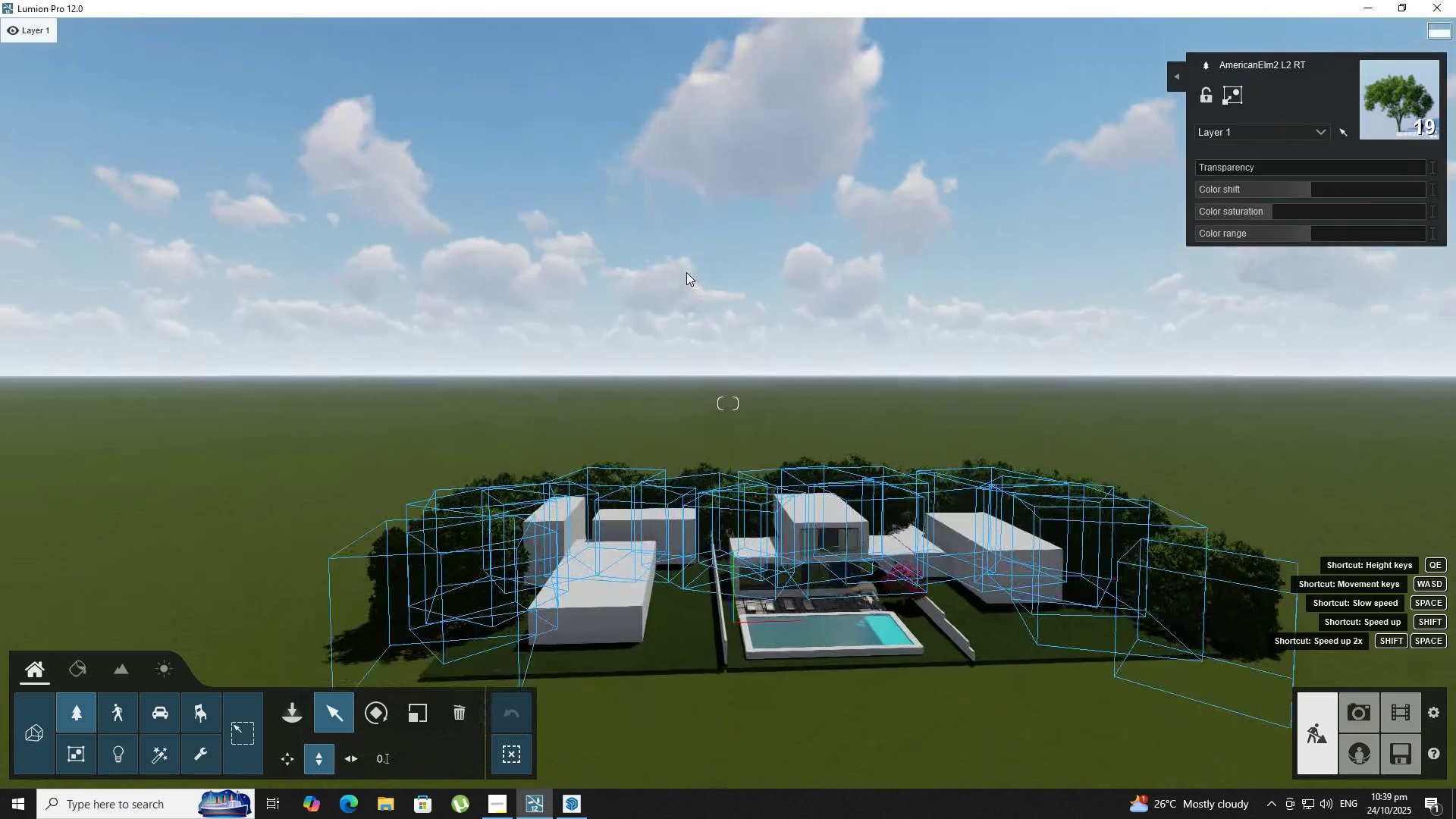 
hold_key(key=ShiftLeft, duration=1.96)
 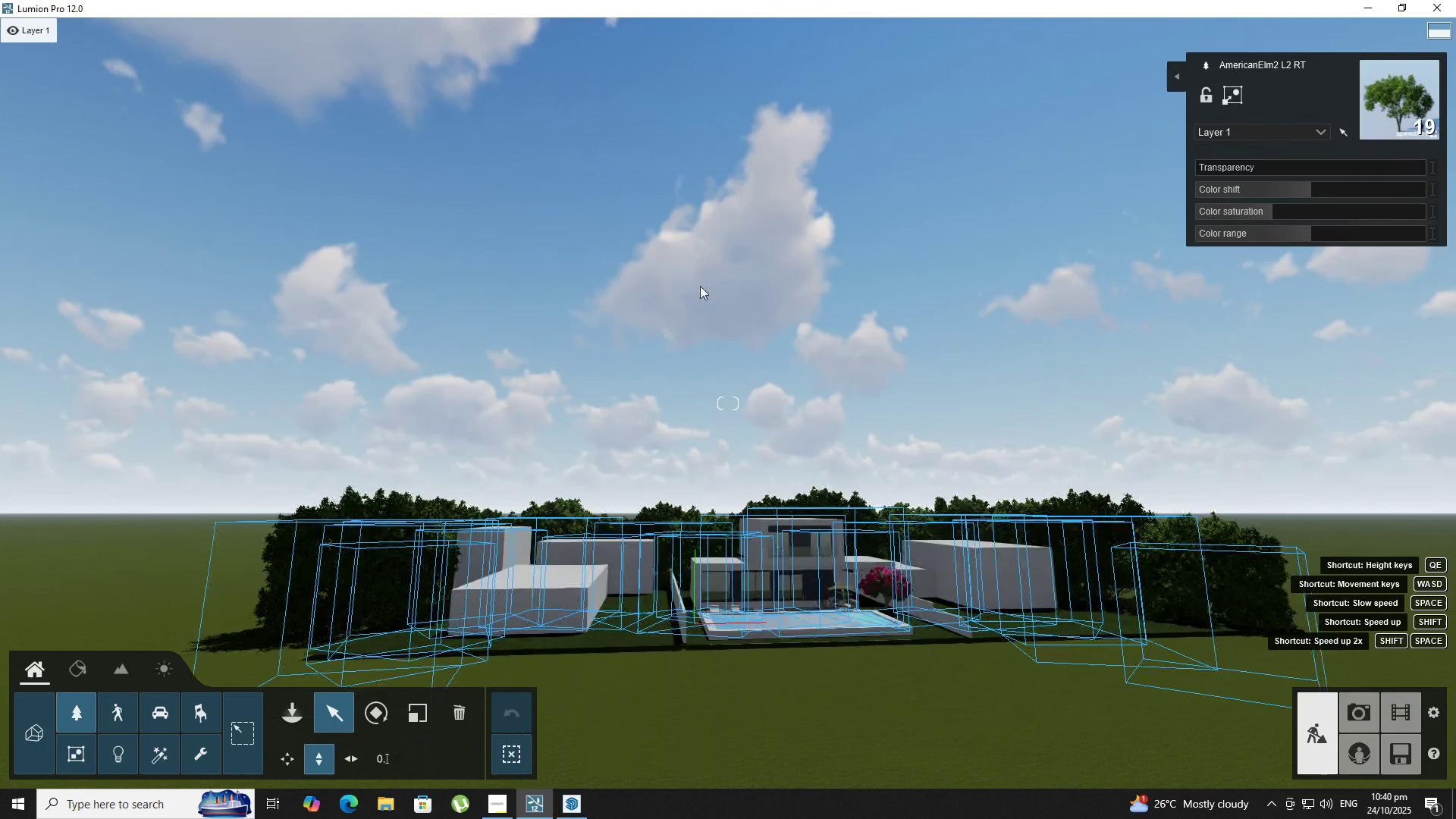 
key(Shift+W)
 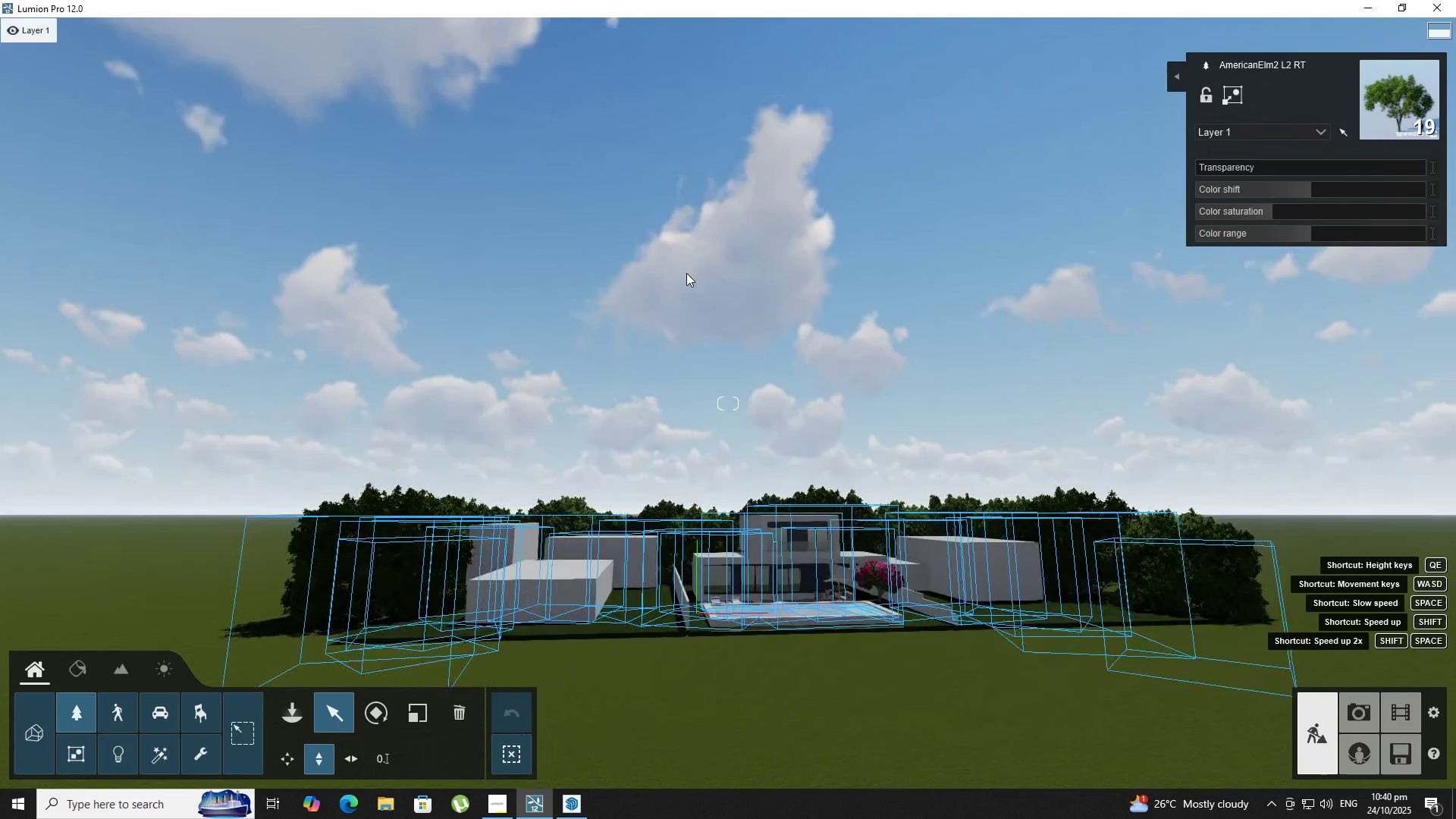 
right_click([686, 273])
 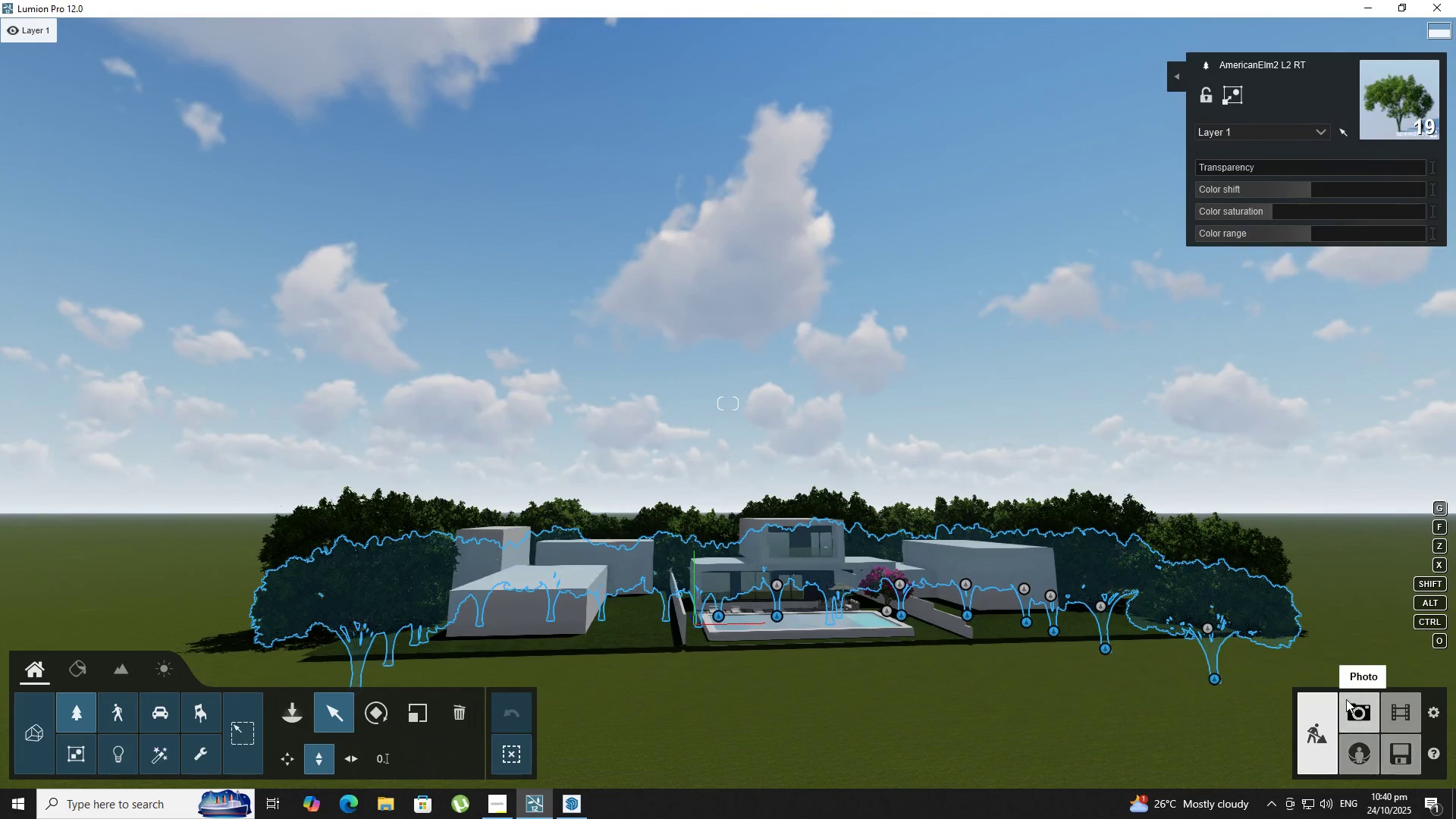 
left_click([1357, 703])
 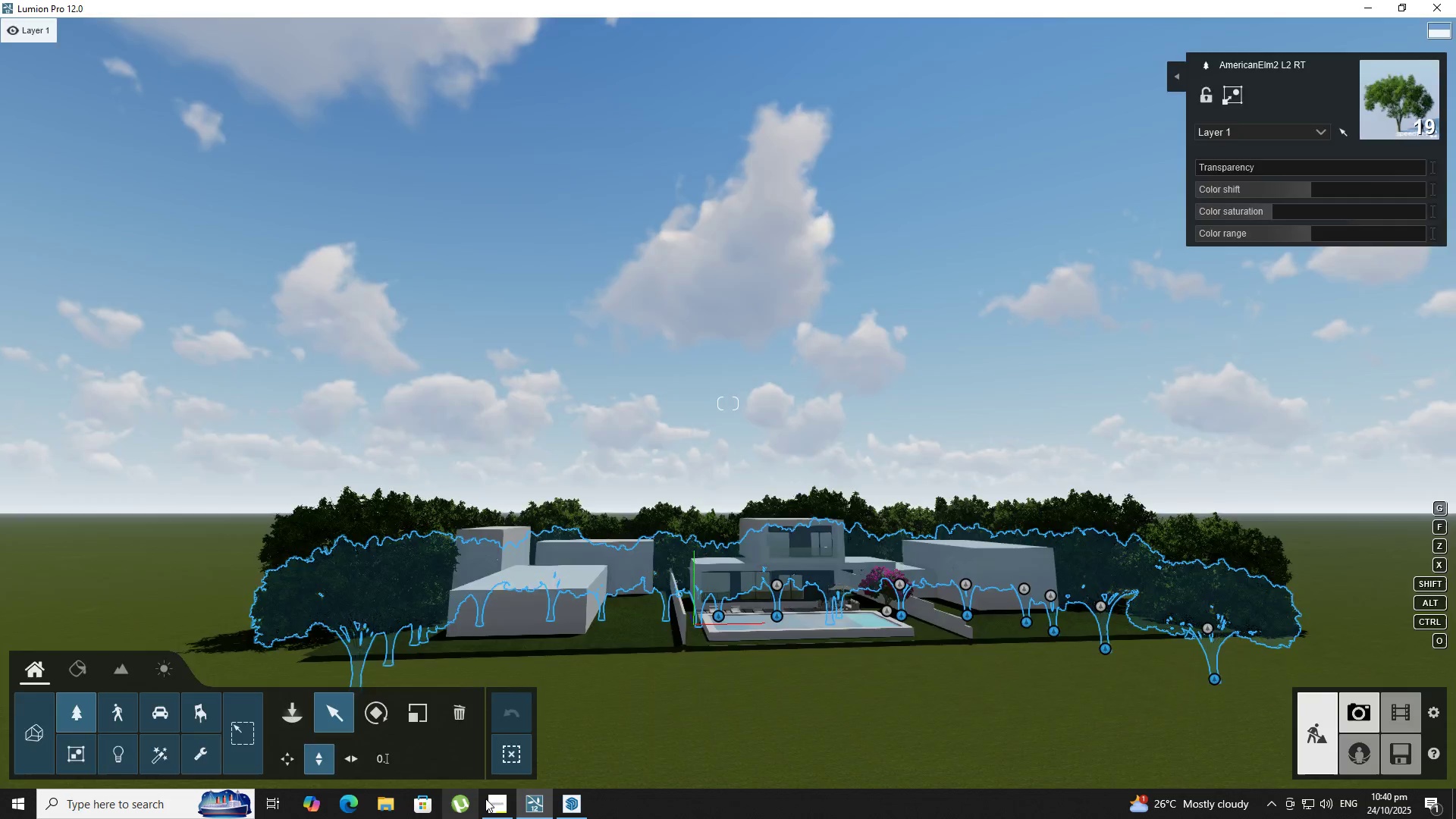 
left_click([500, 812])
 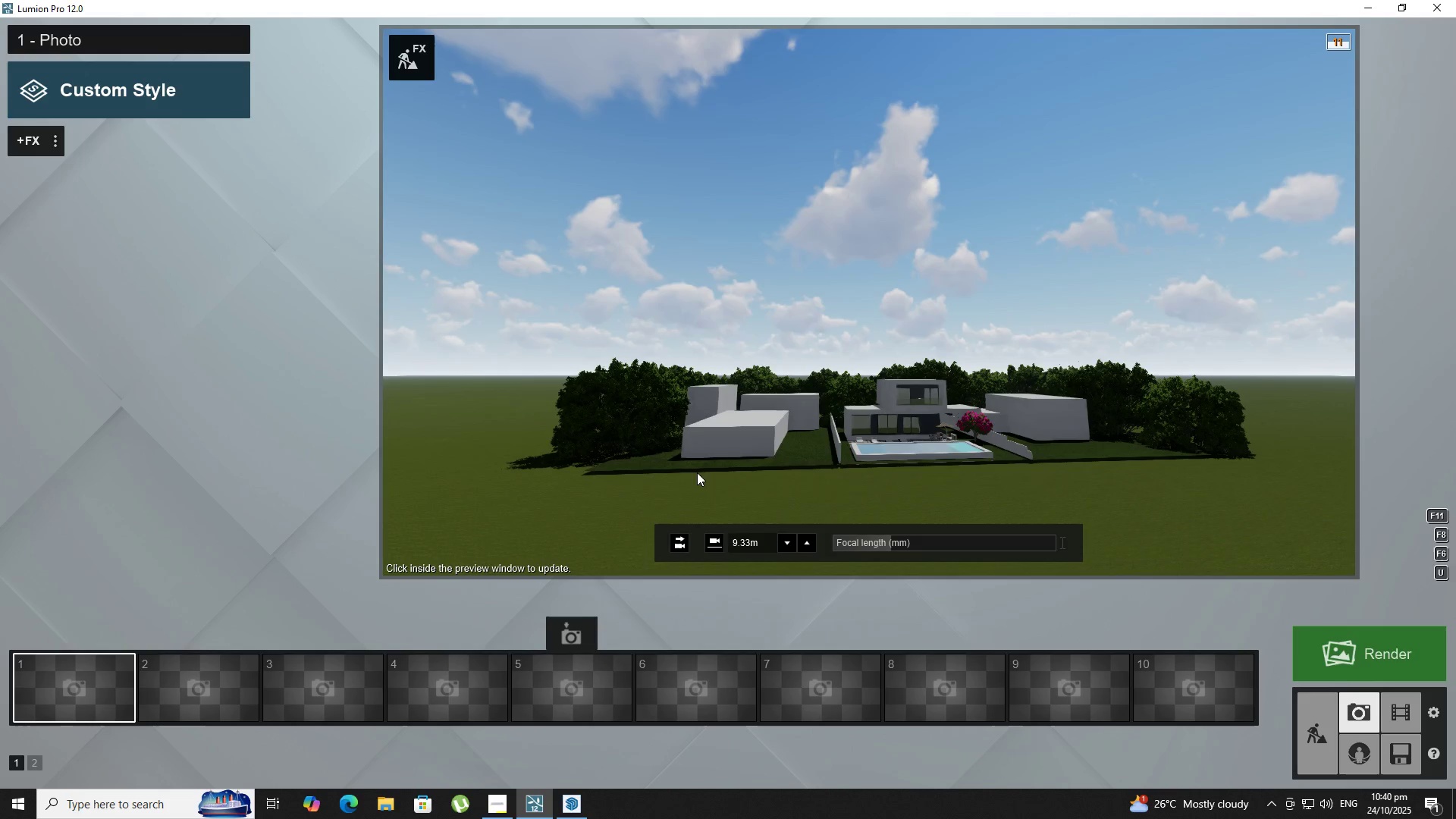 
hold_key(key=W, duration=4.48)
 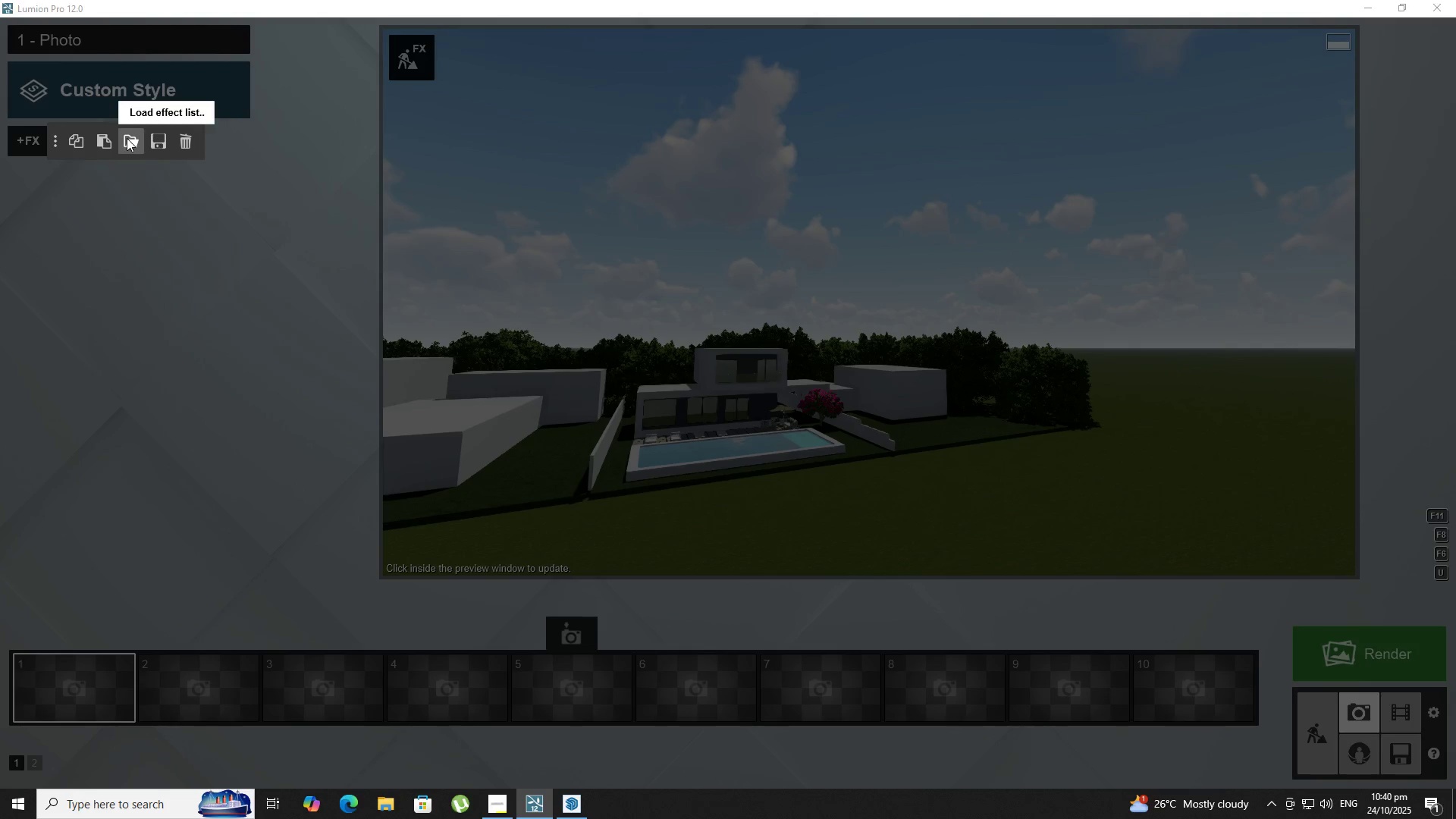 
type(aDeeaa)
 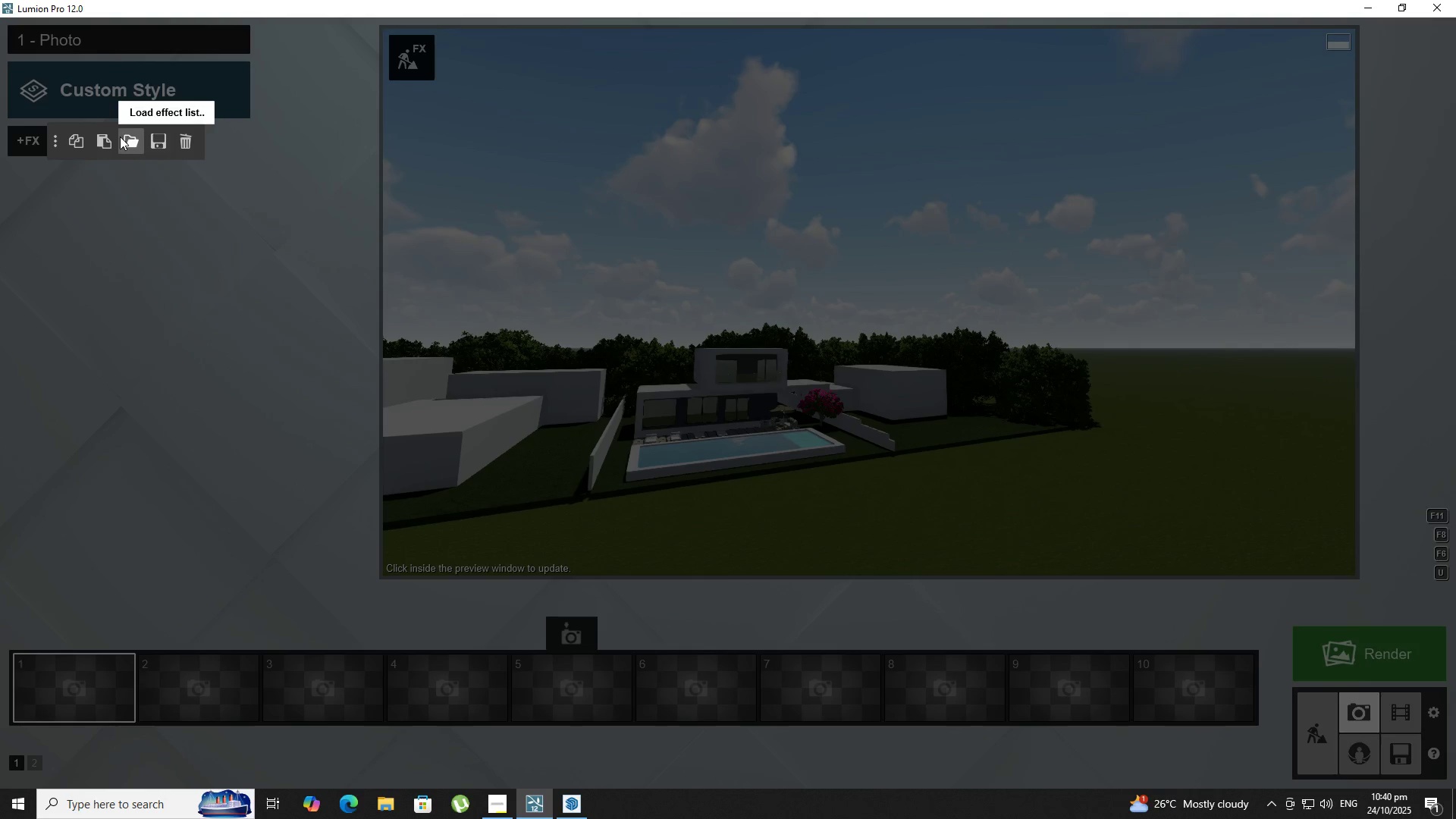 
left_click([127, 138])
 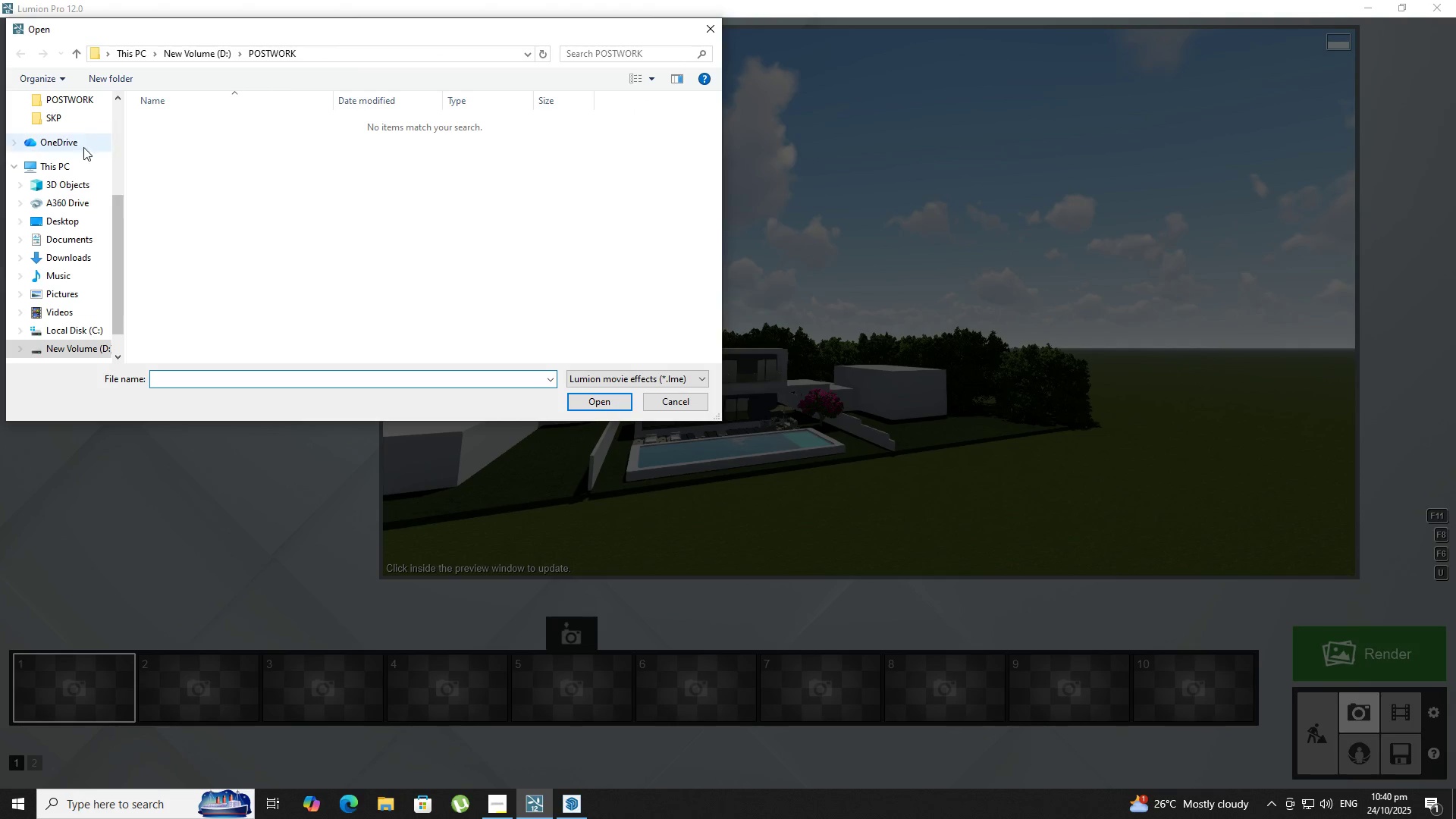 
left_click([64, 221])
 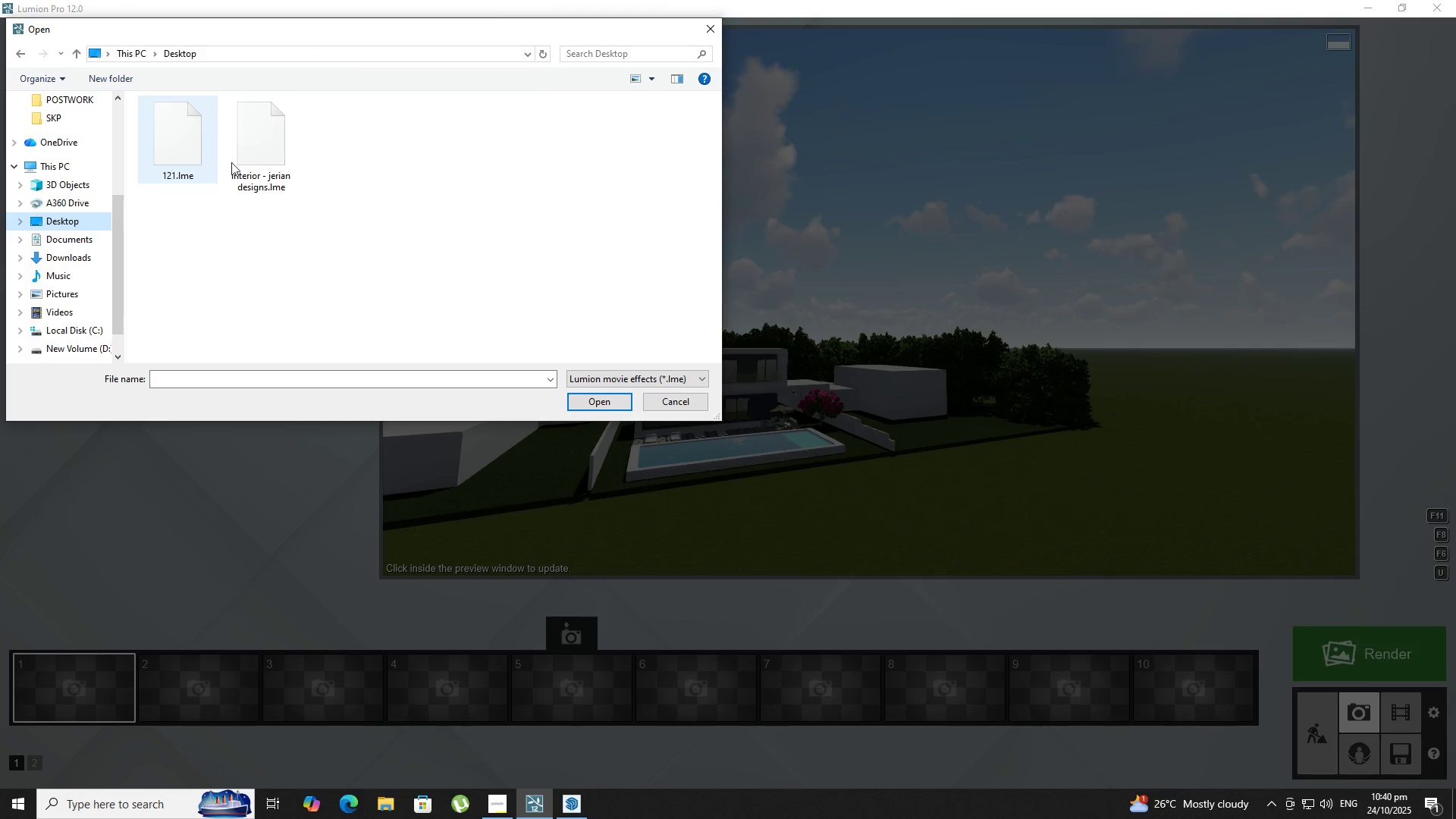 
left_click([252, 159])
 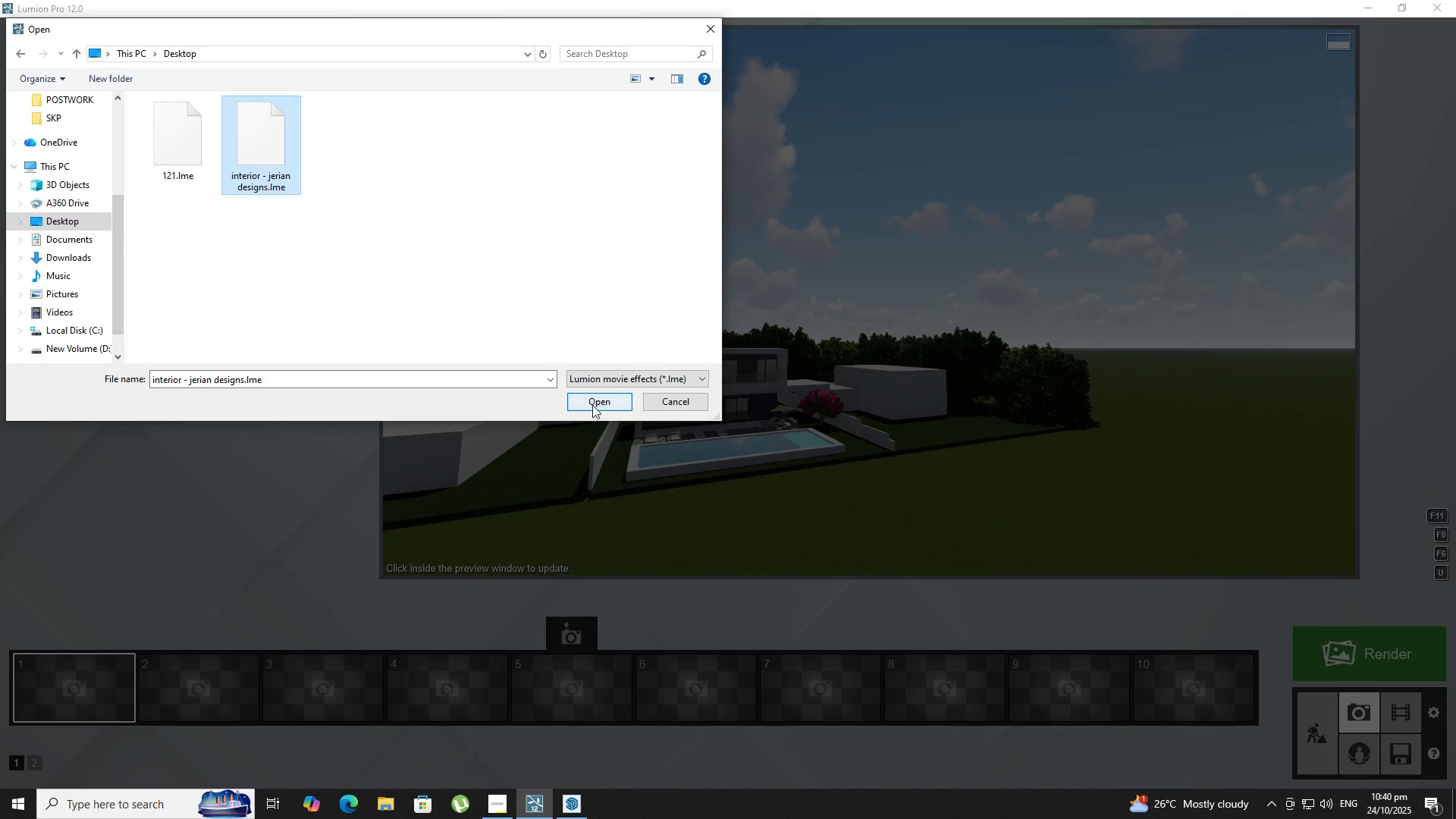 
left_click([596, 404])
 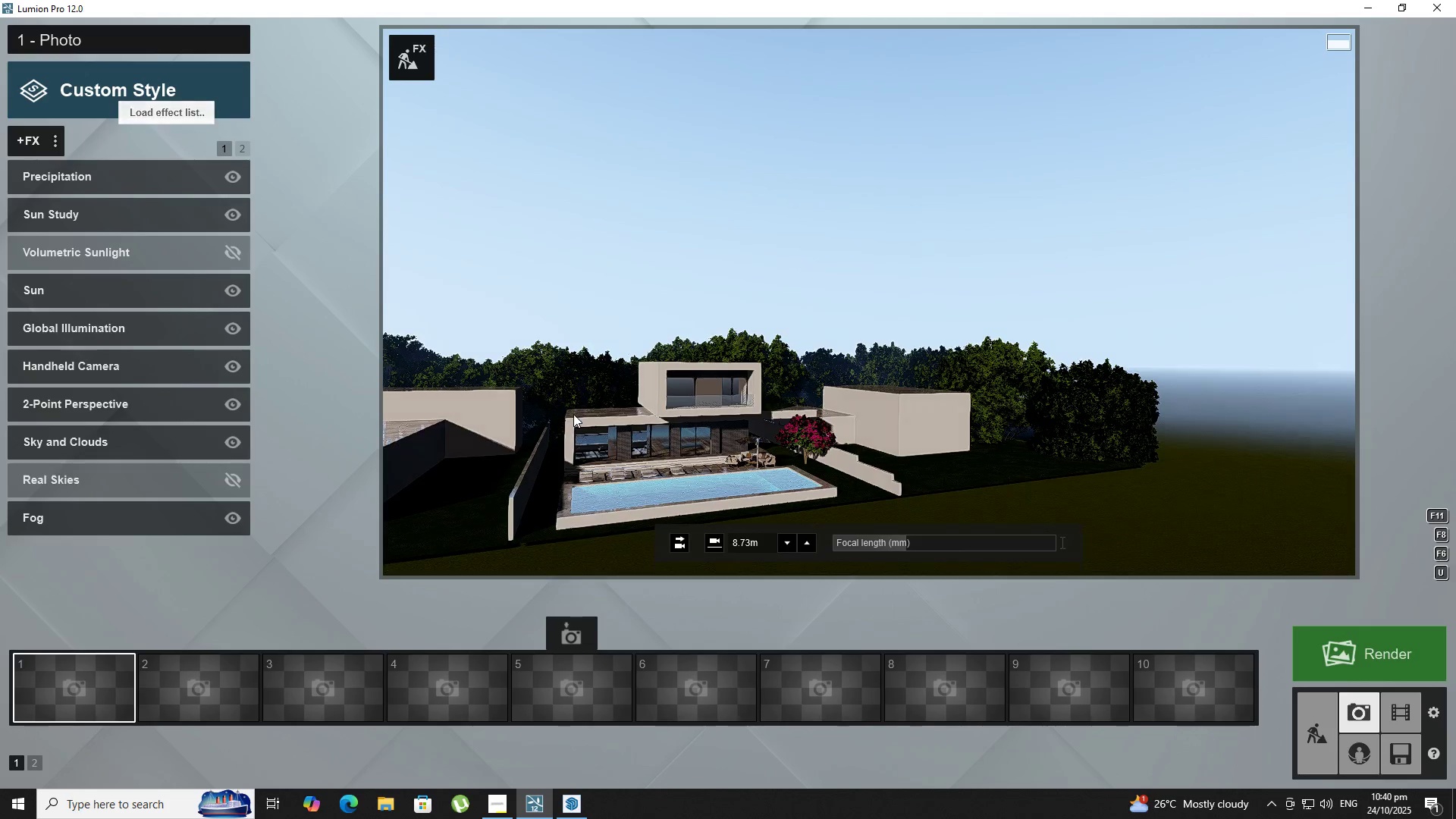 
hold_key(key=E, duration=0.7)
 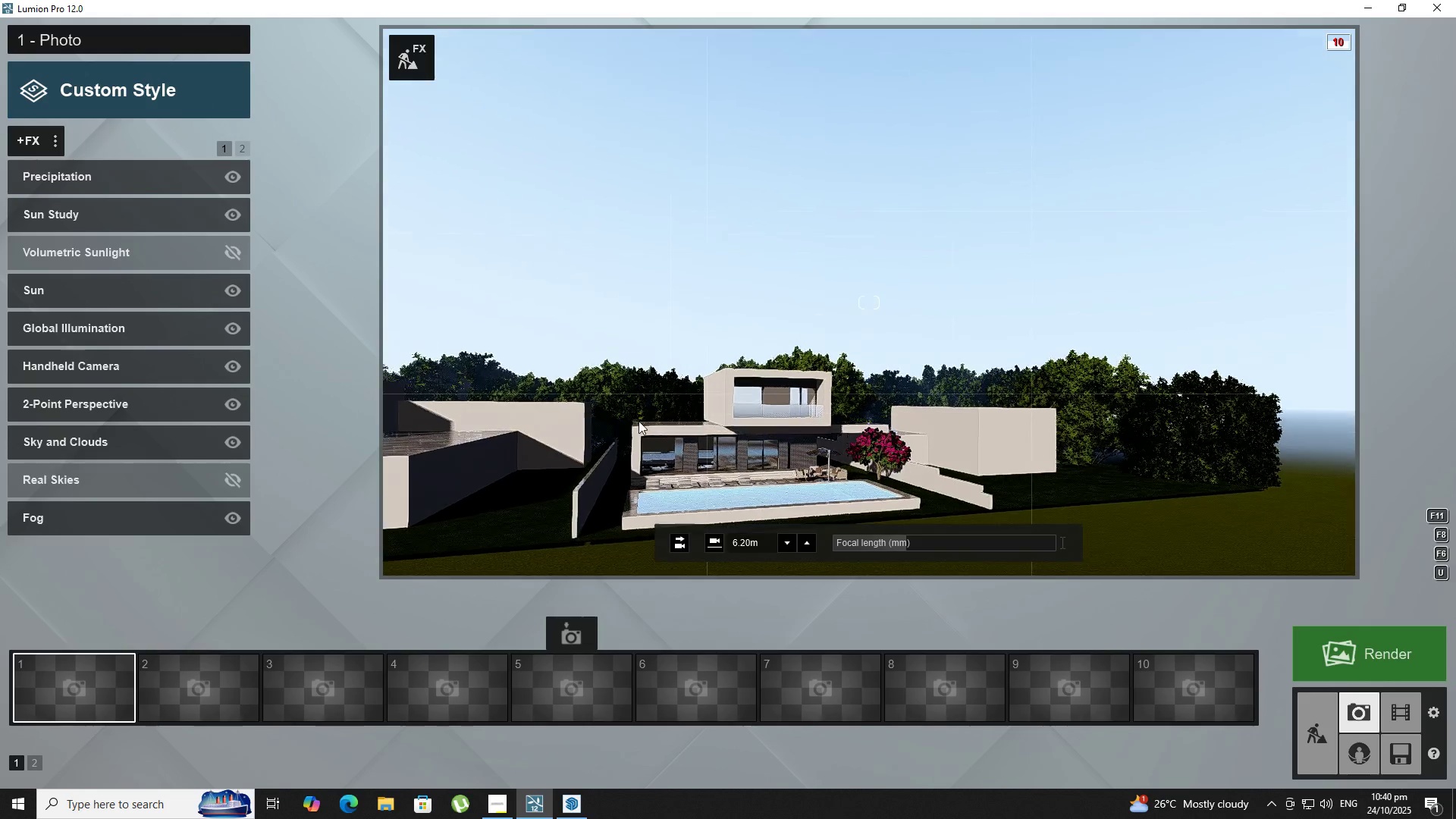 
hold_key(key=W, duration=9.14)
 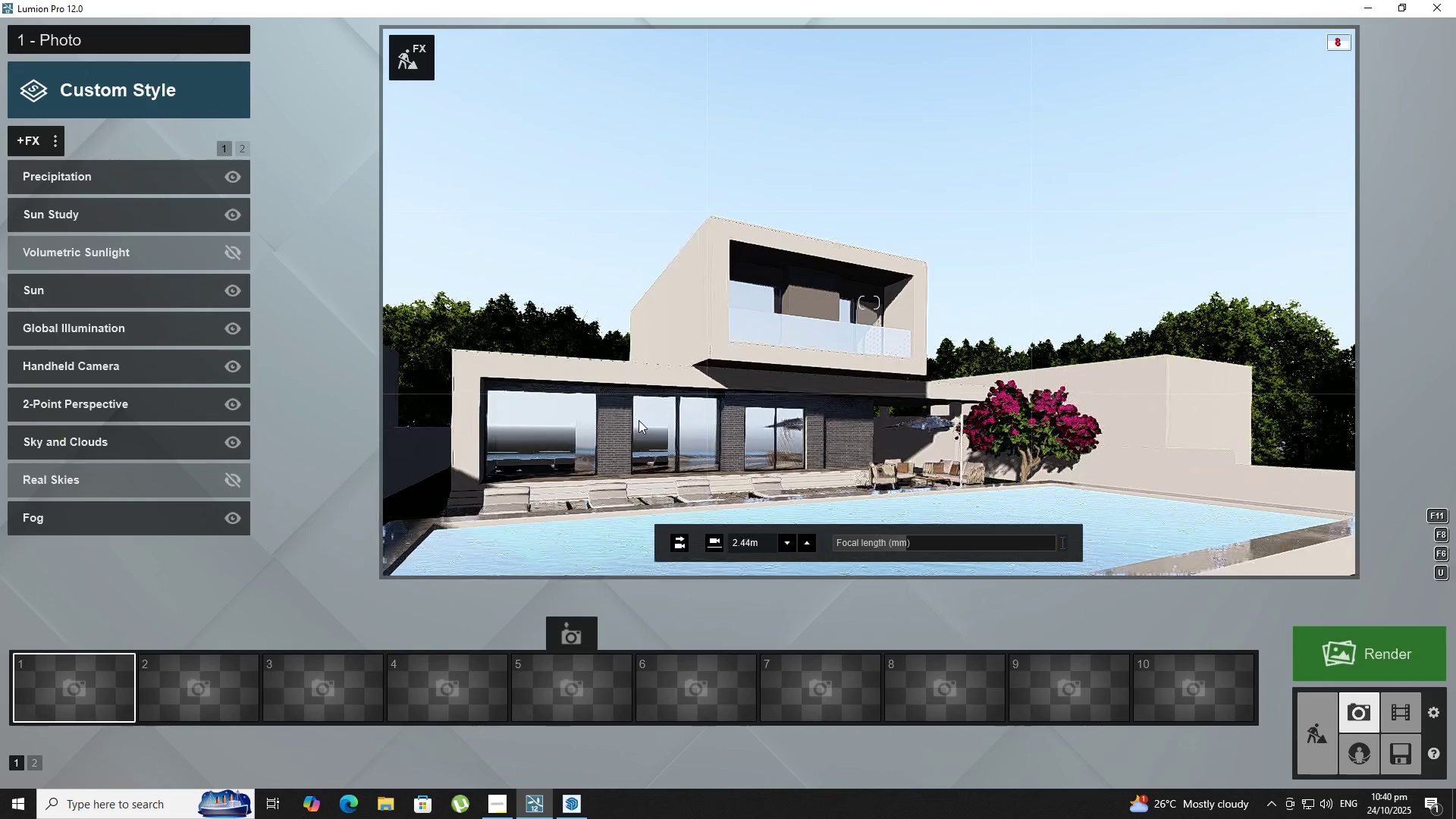 
type(Aaeeeeeeeeeeeaeaesqawe)
 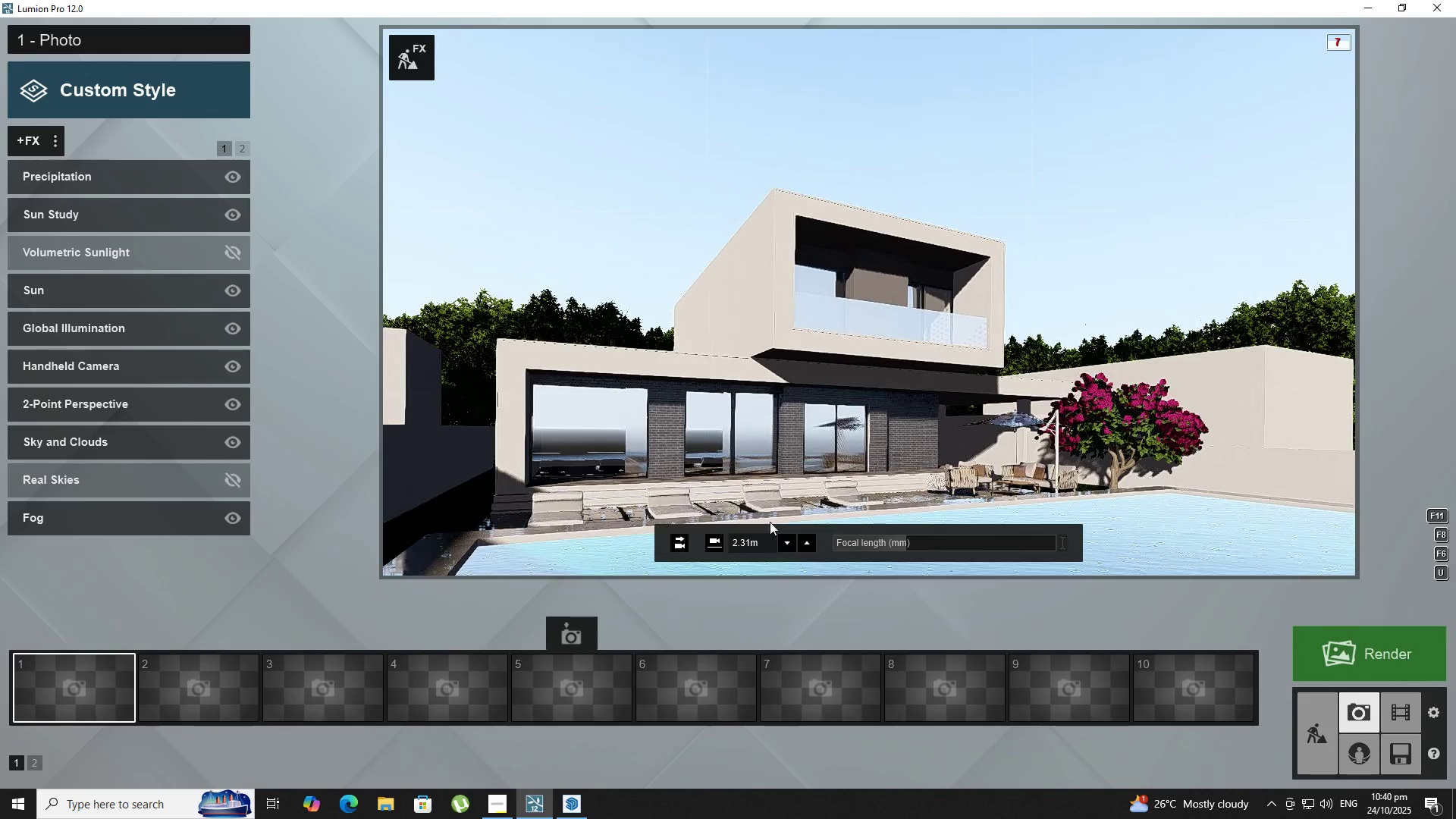 
hold_key(key=D, duration=0.31)
 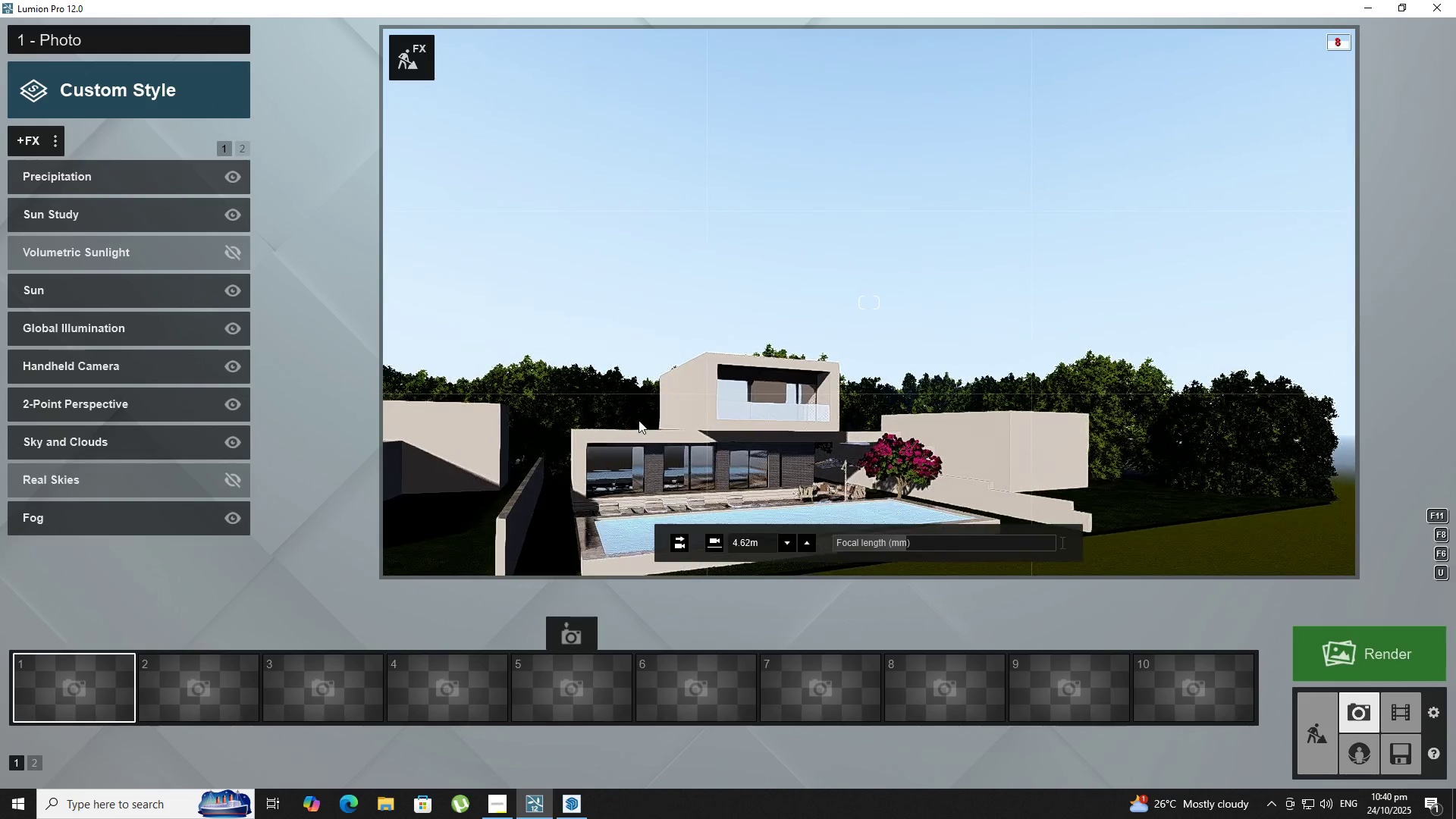 
wait(10.3)
 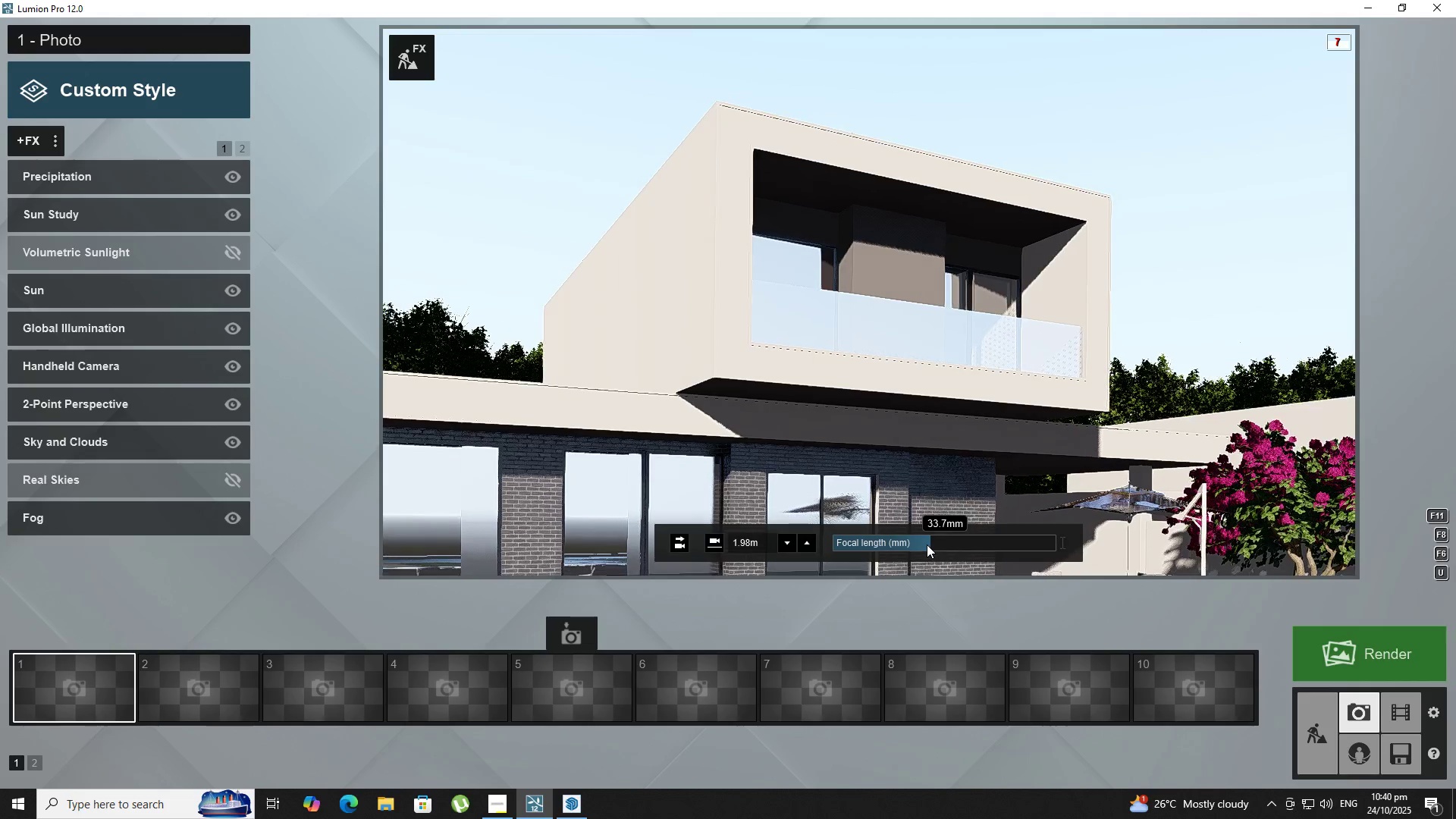 
type(32)
key(NumpadEnter)
type(sssqq)
 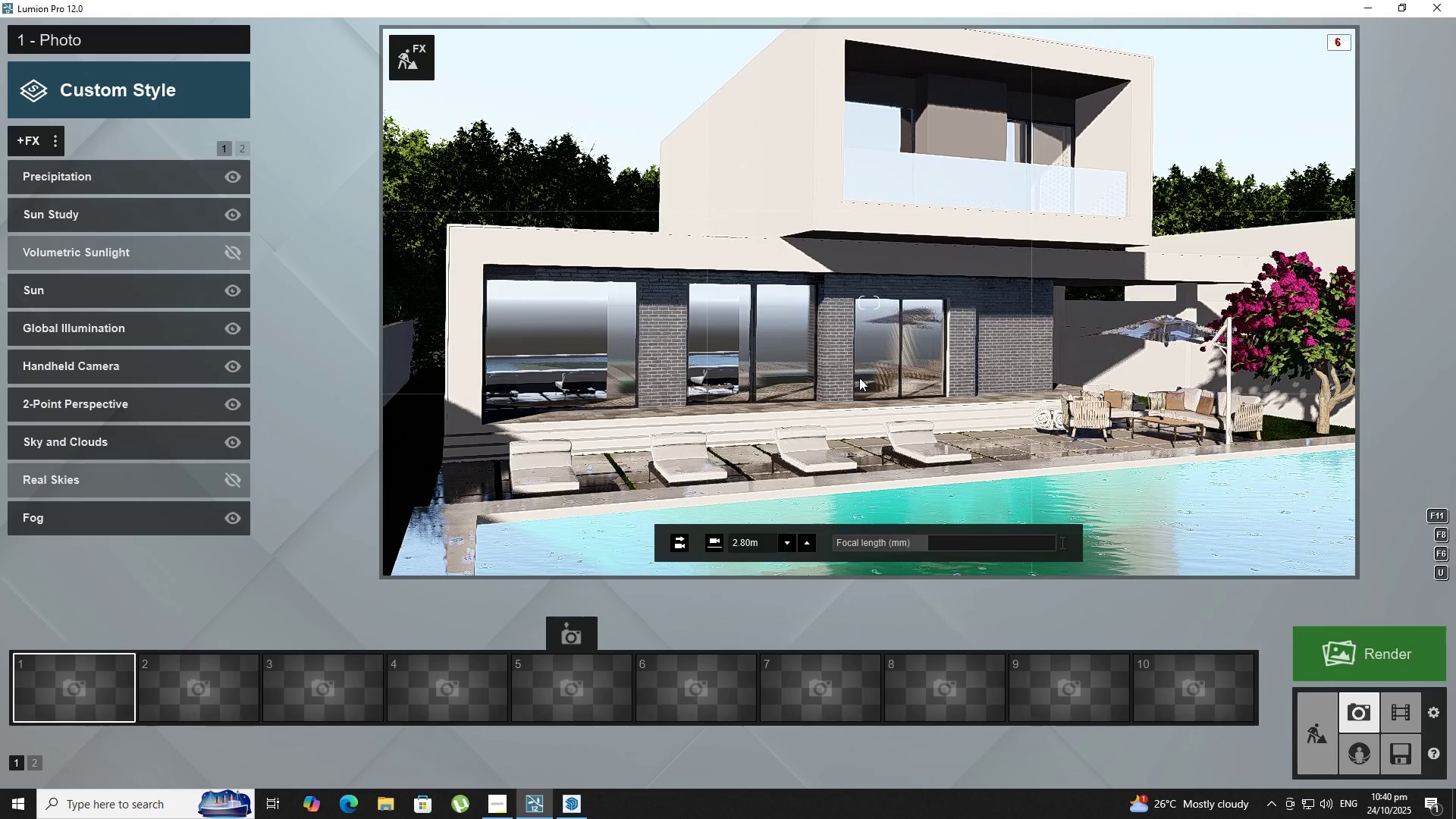 
type(eeesssds)
 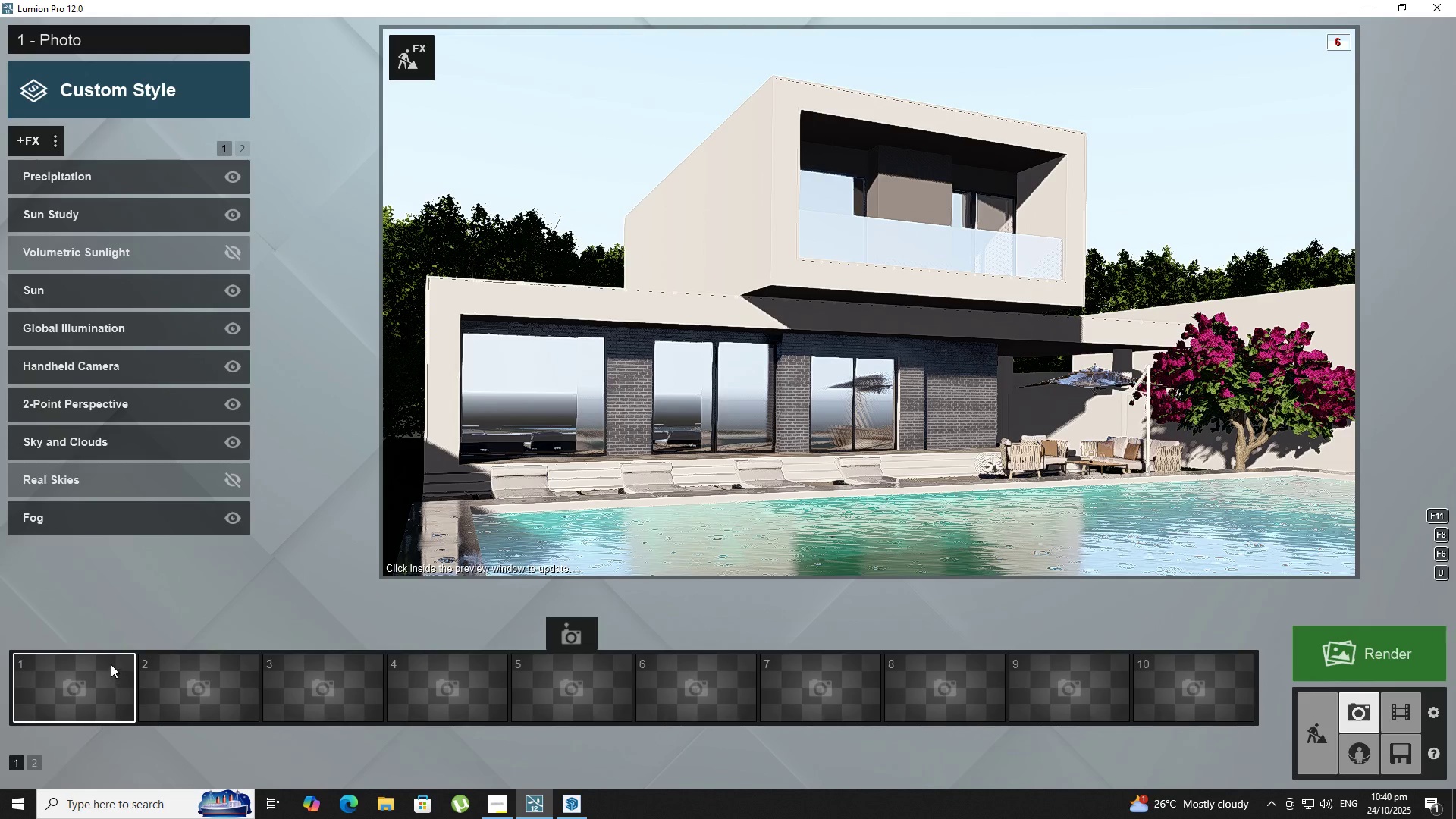 
left_click([65, 627])
 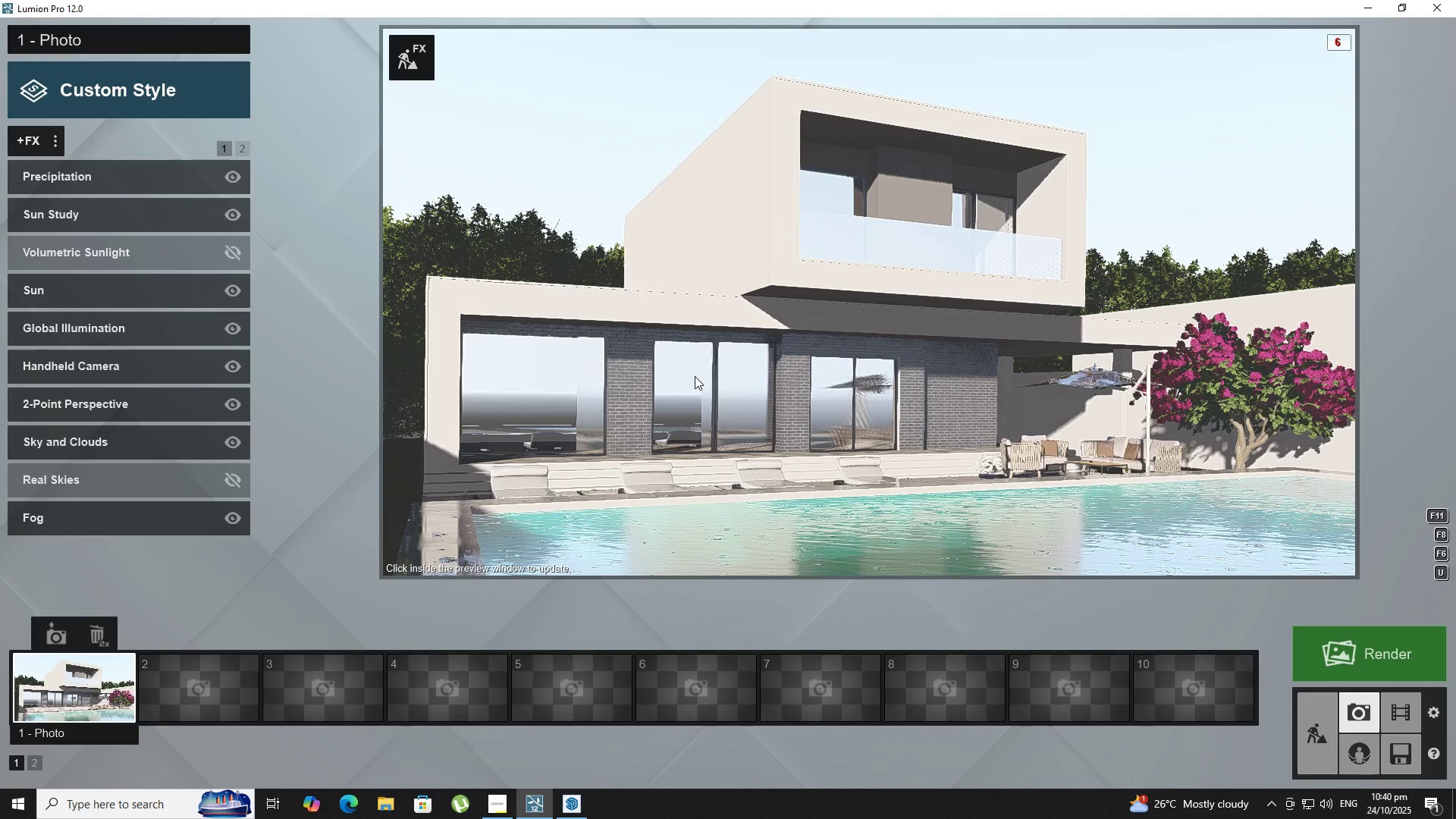 
hold_key(key=D, duration=0.44)
 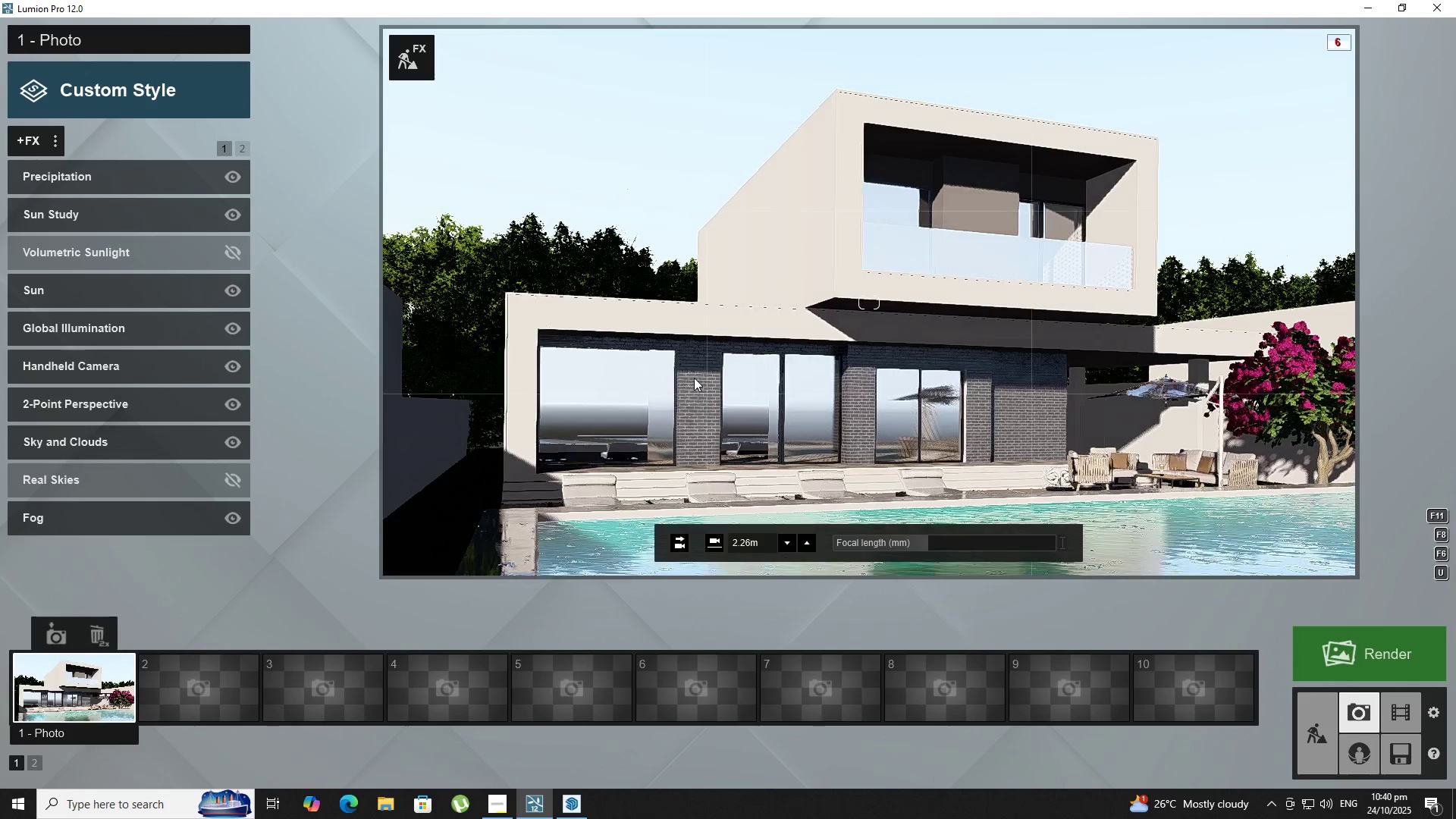 
hold_key(key=D, duration=1.01)
 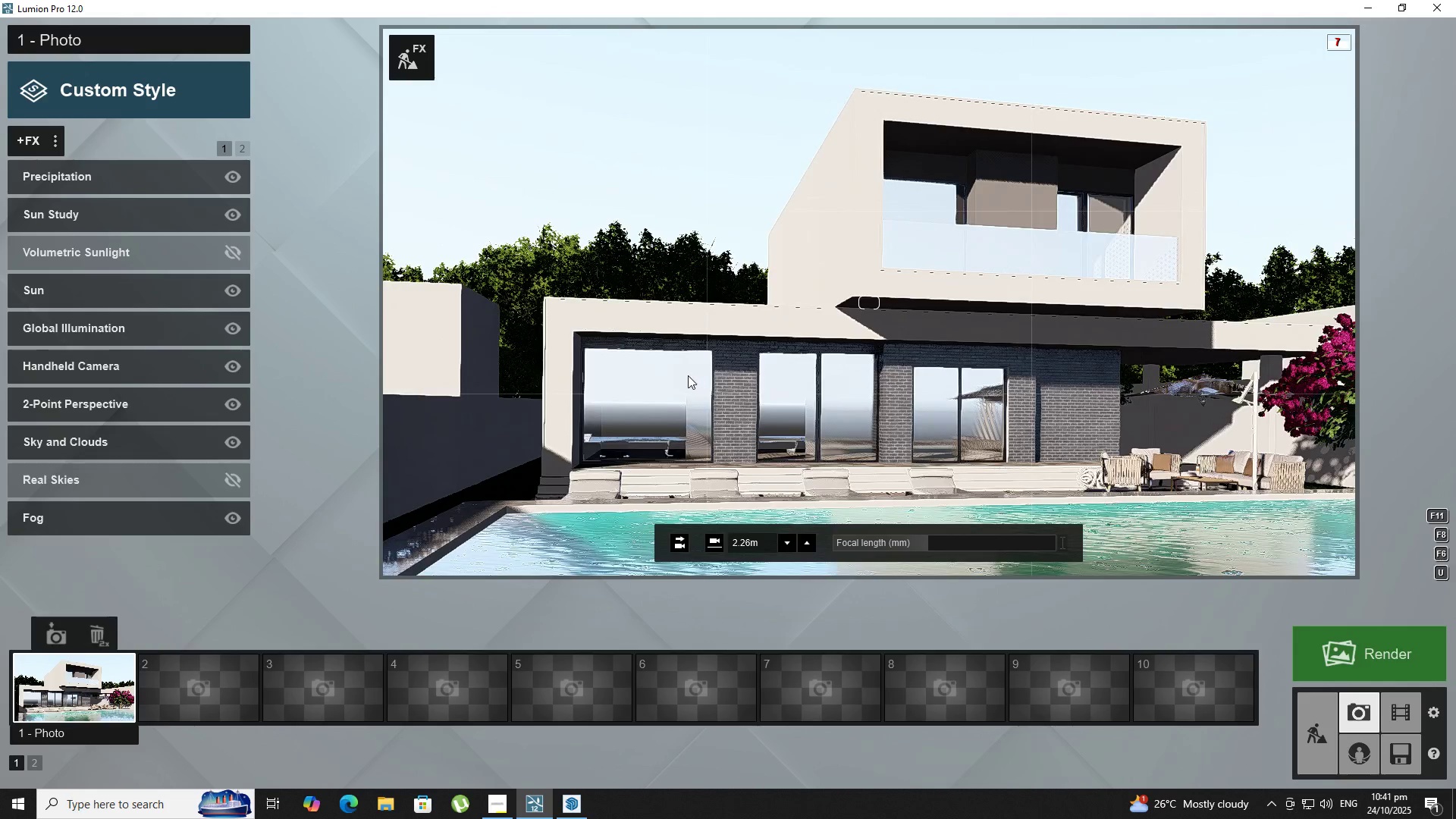 
hold_key(key=D, duration=0.35)
 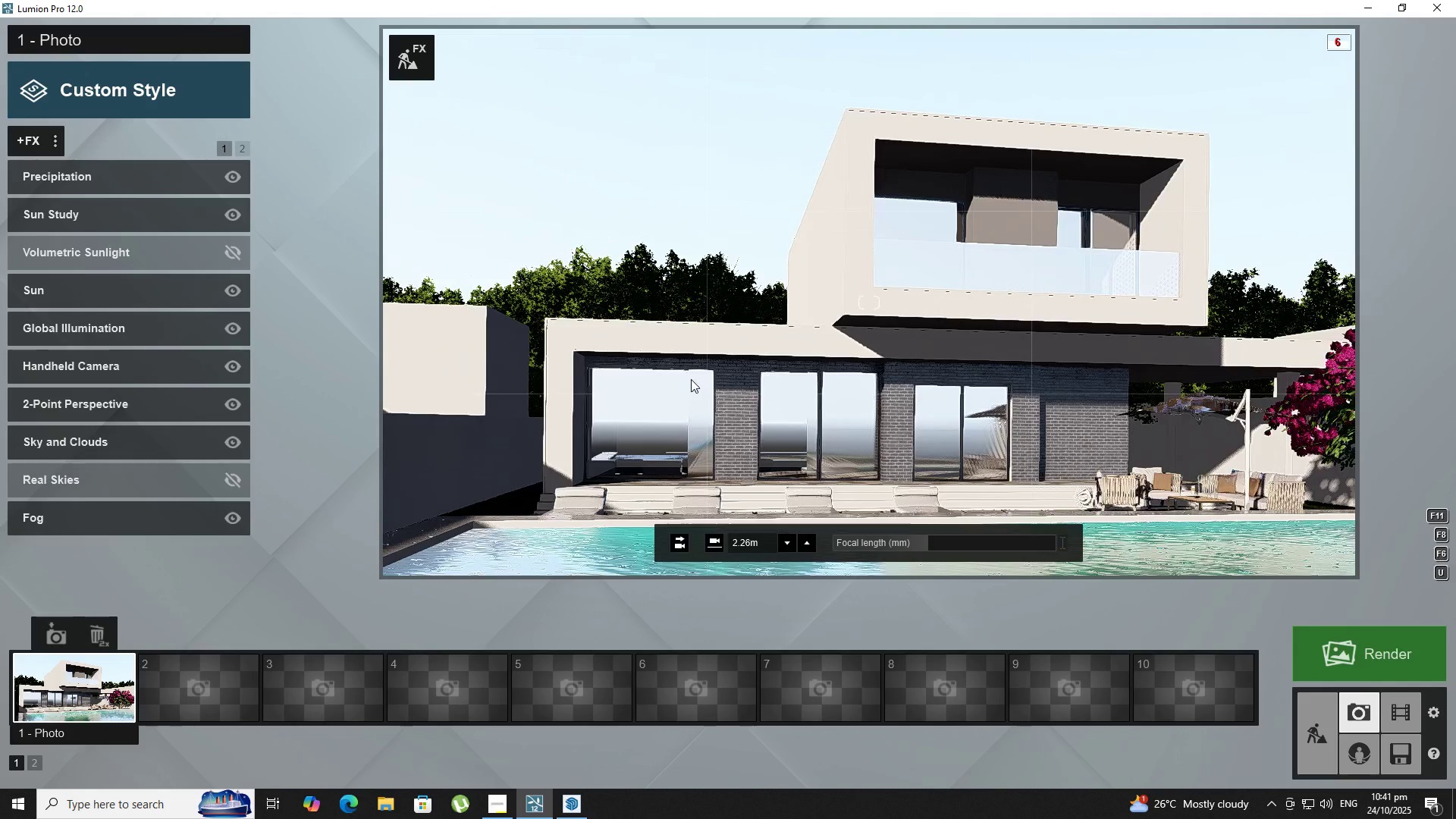 
hold_key(key=D, duration=1.34)
 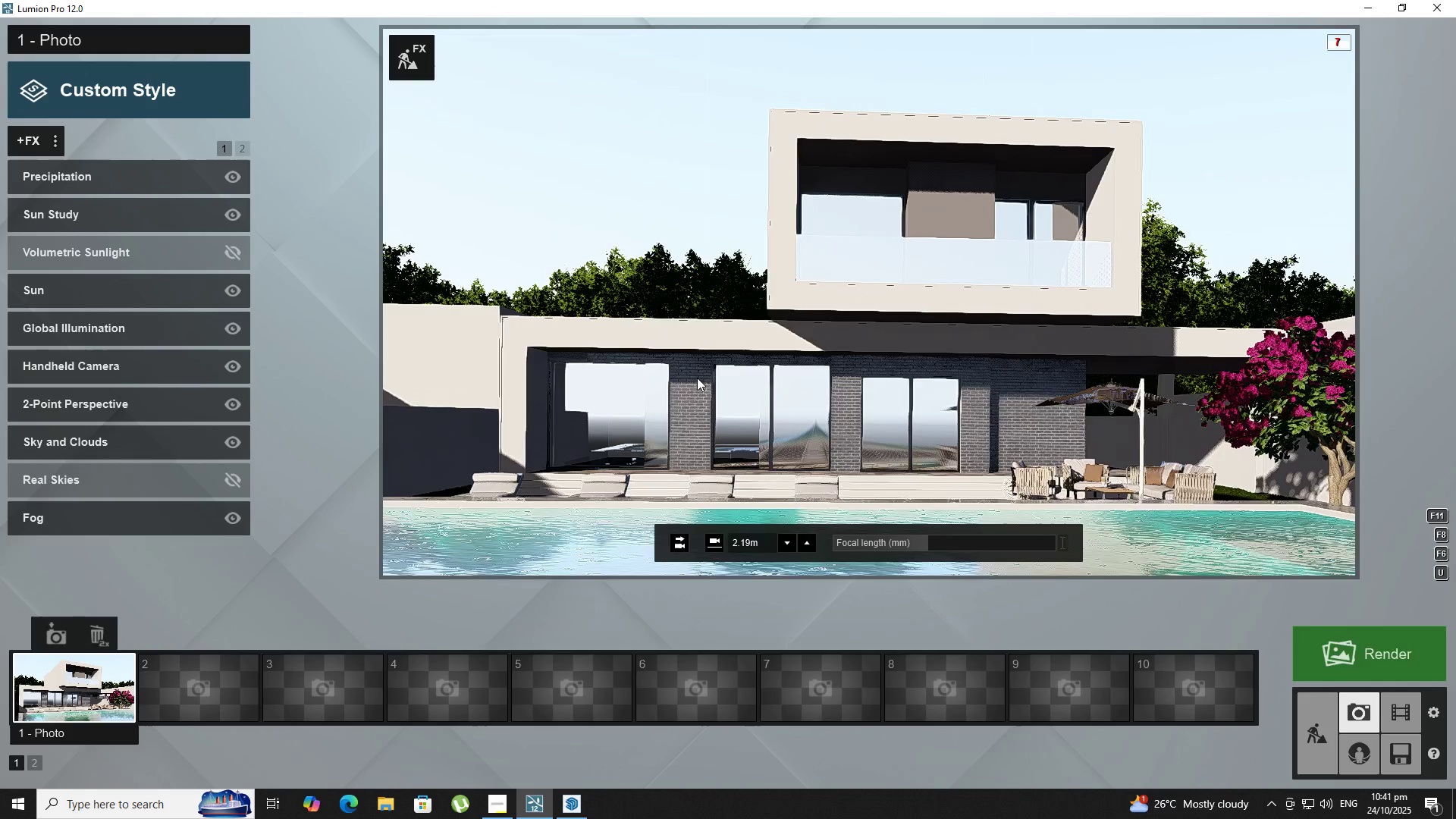 
hold_key(key=S, duration=0.34)
 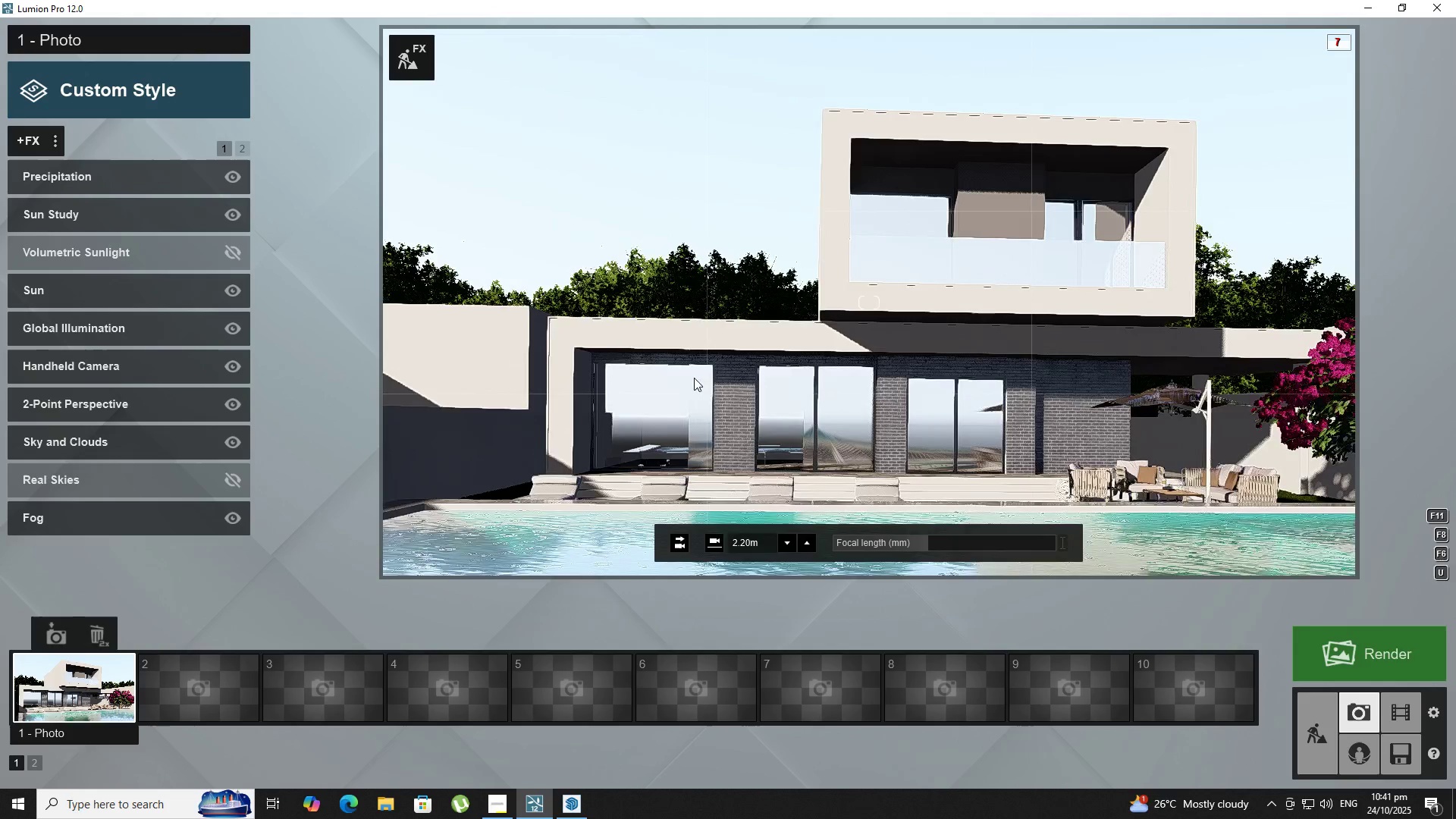 
right_click([694, 378])
 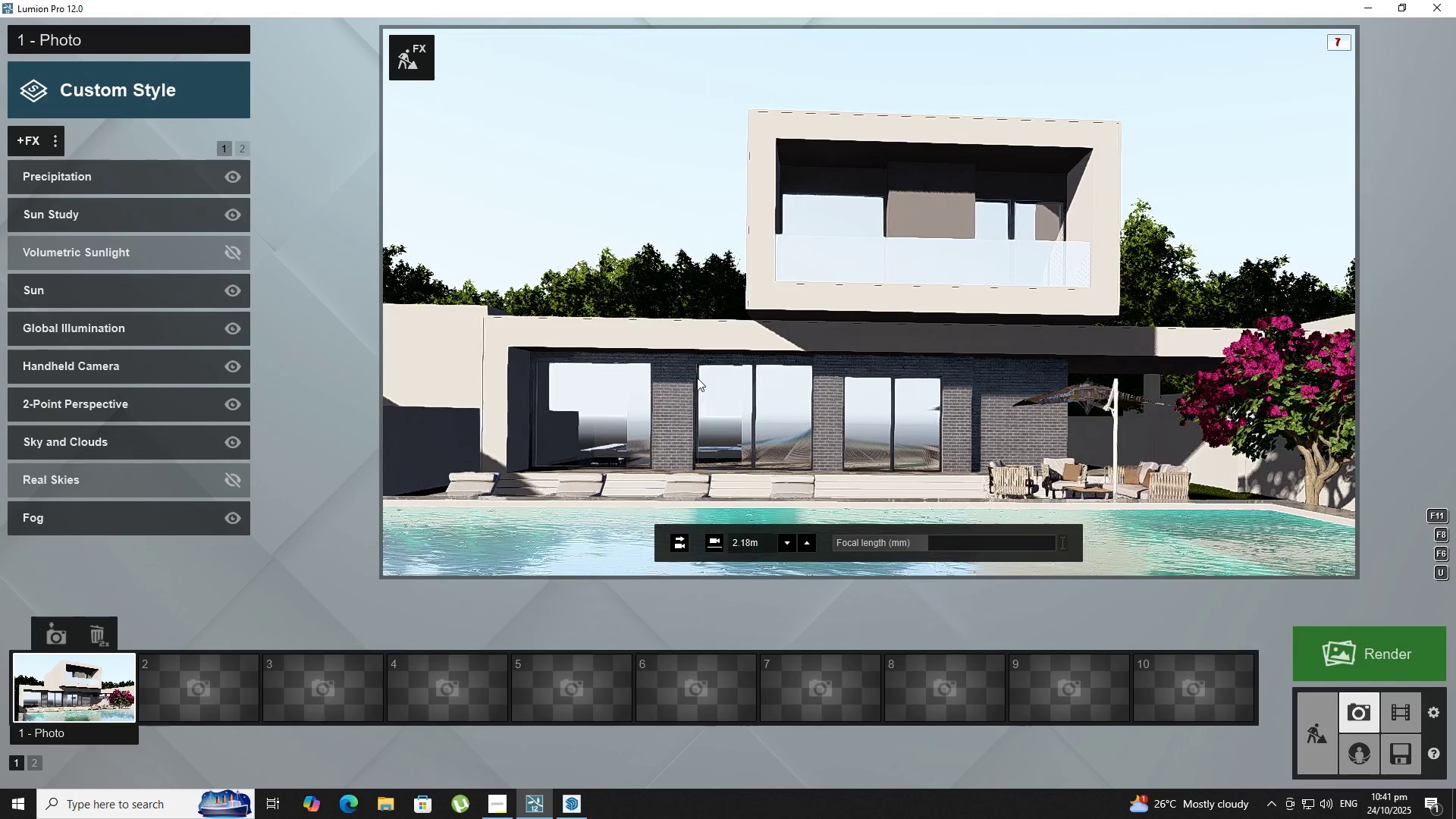 
hold_key(key=S, duration=0.62)
 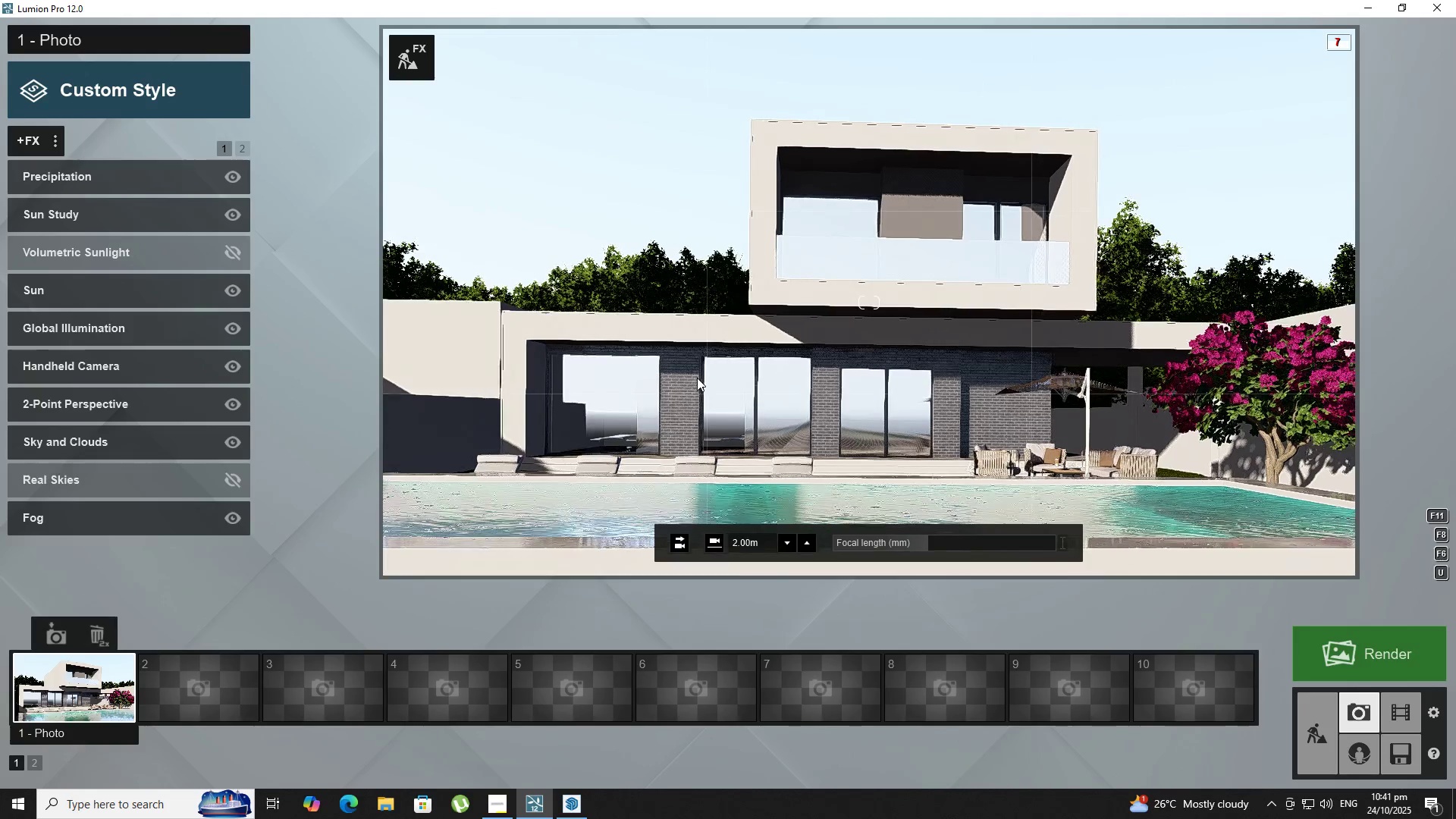 
type(qdsd)
 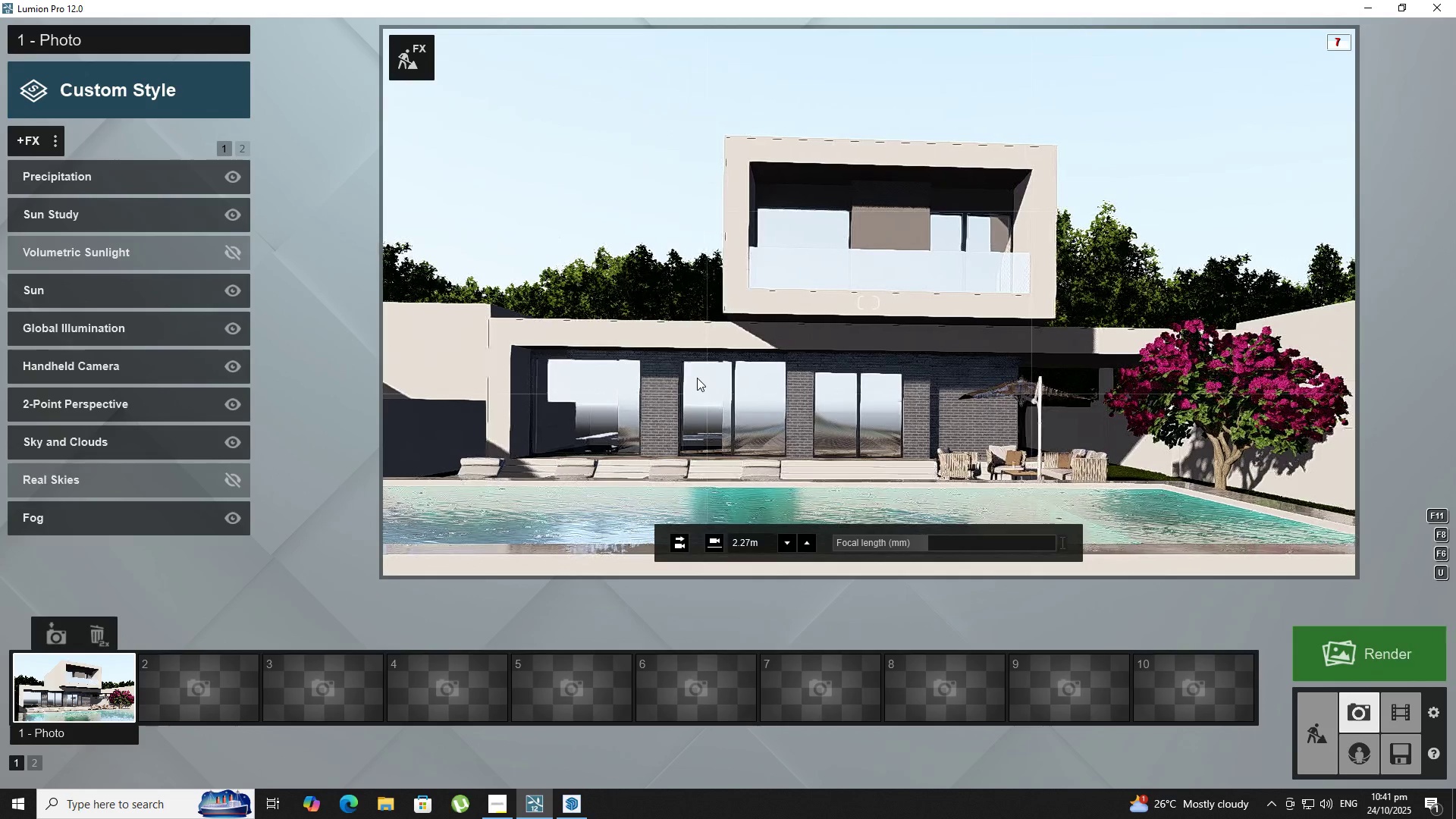 
right_click([697, 378])
 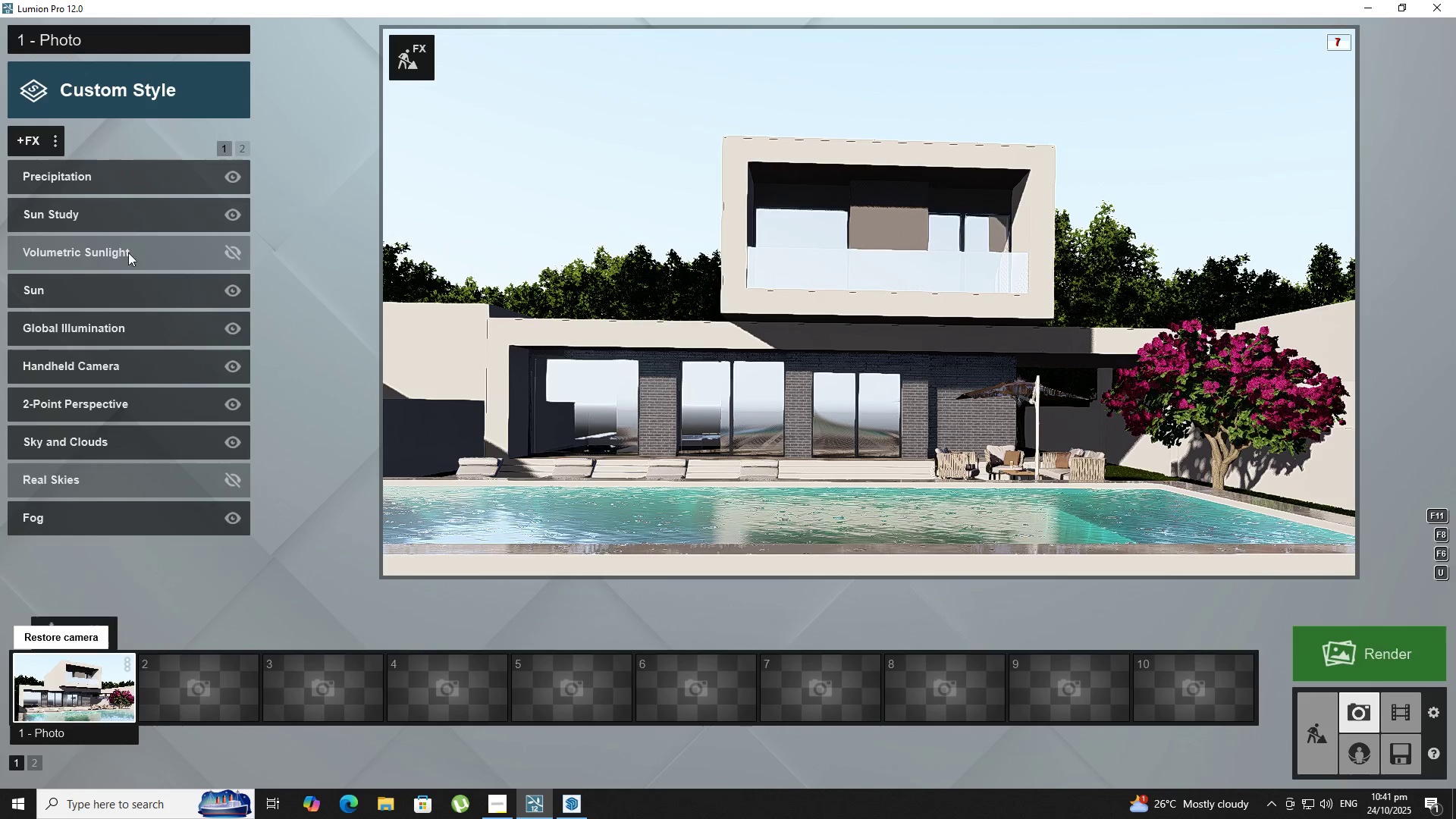 
left_click([36, 217])
 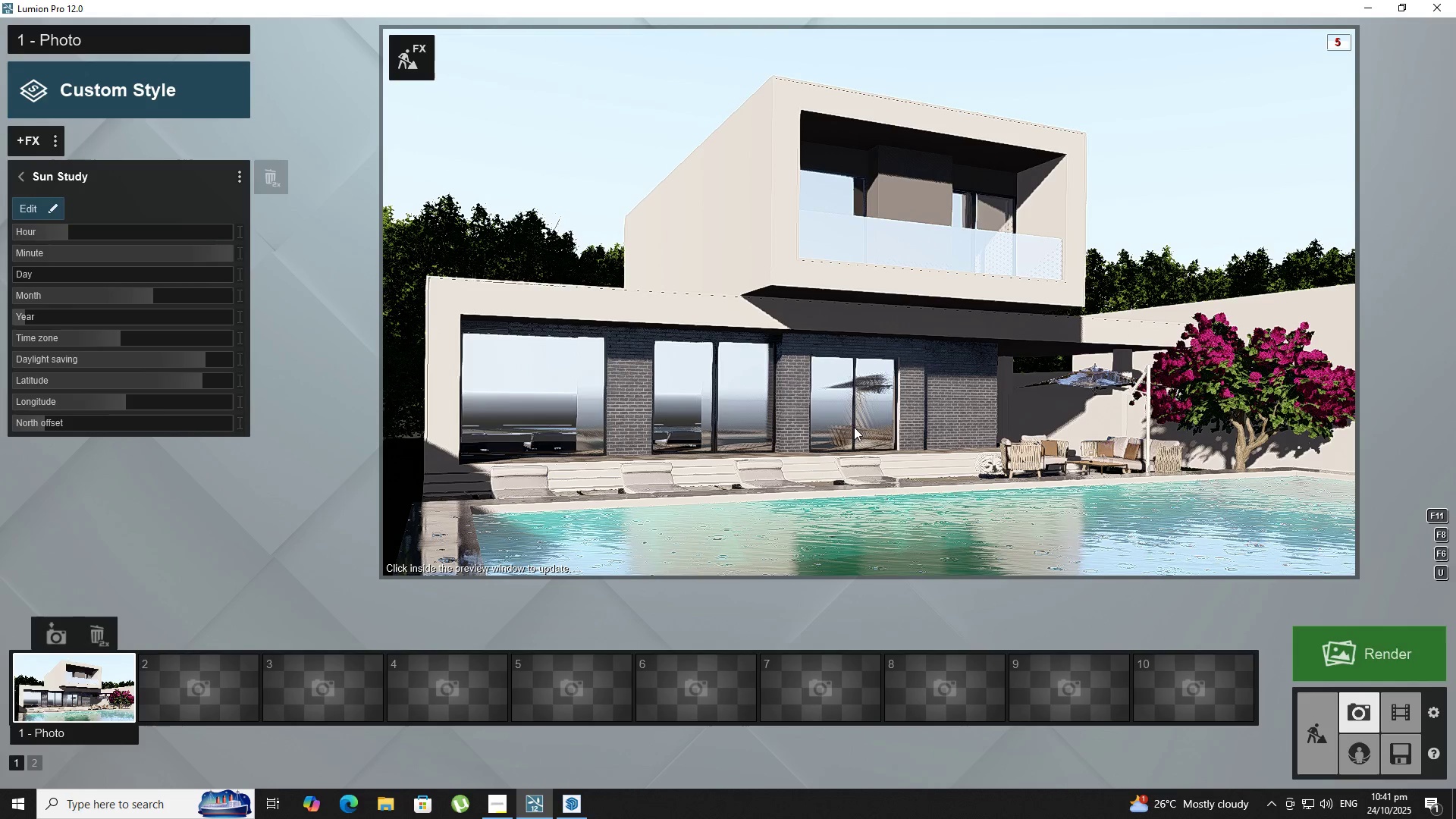 
left_click([890, 438])
 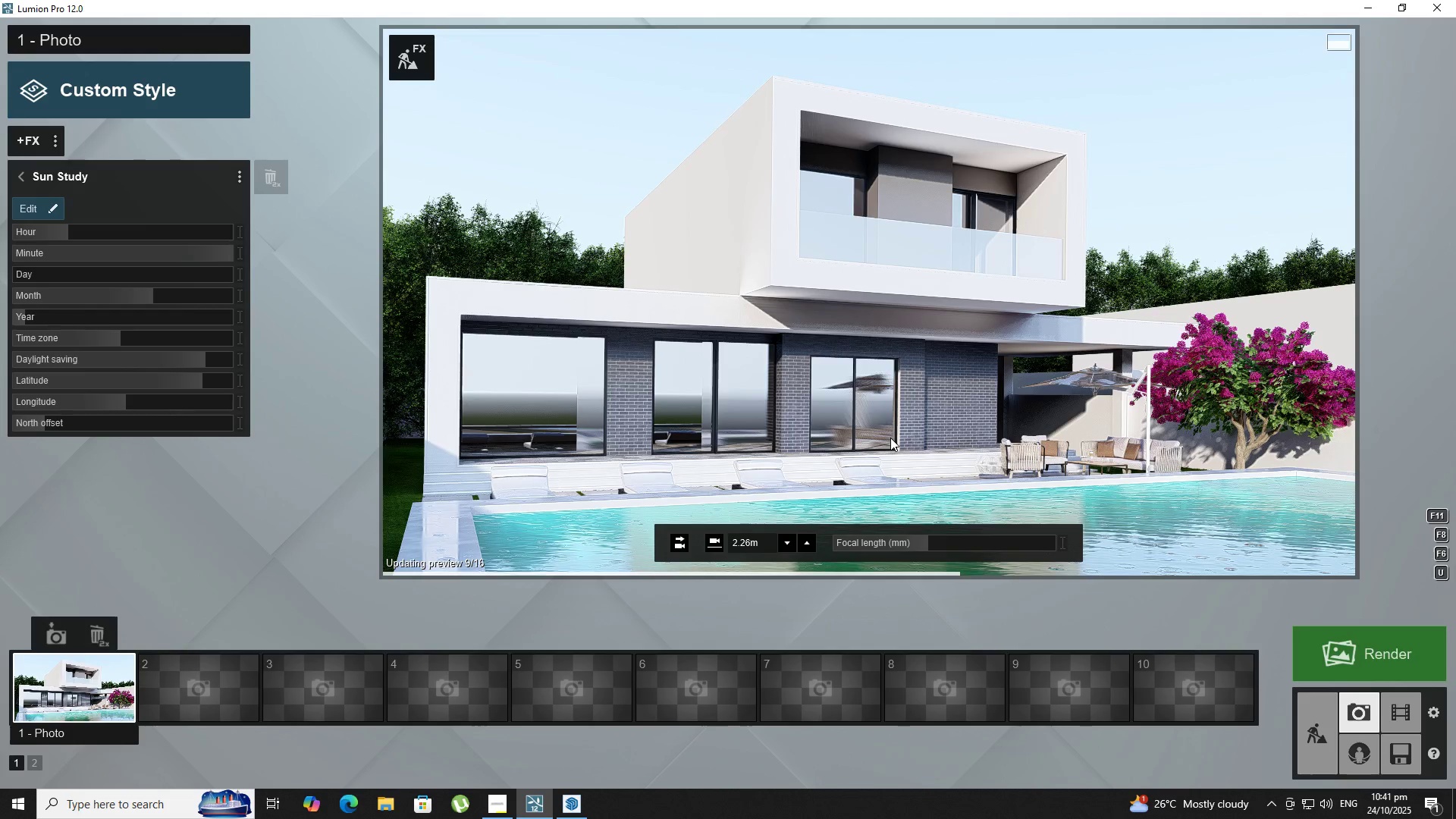 
wait(8.85)
 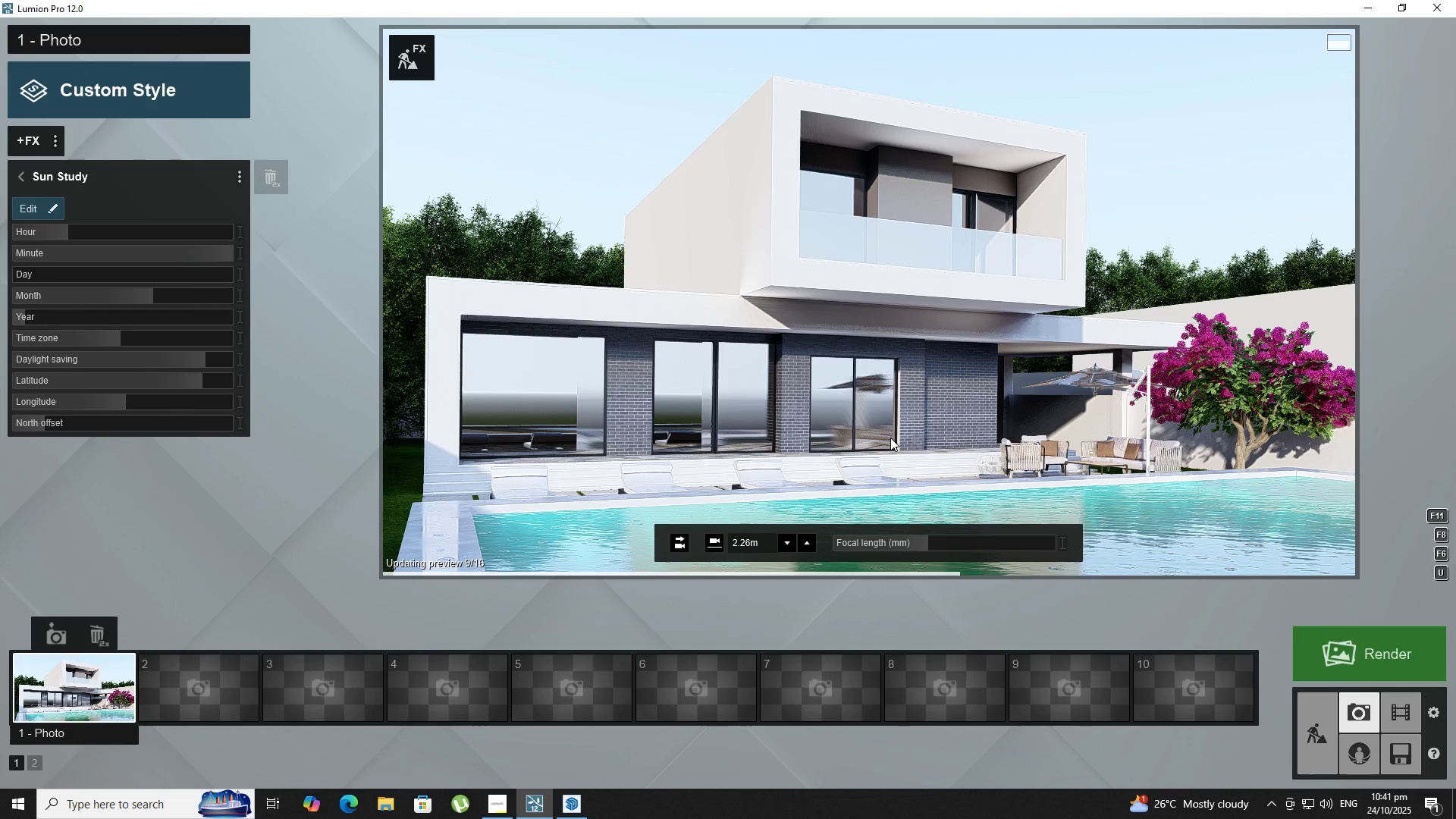 
left_click_drag(start_coordinate=[74, 663], to_coordinate=[80, 657])
 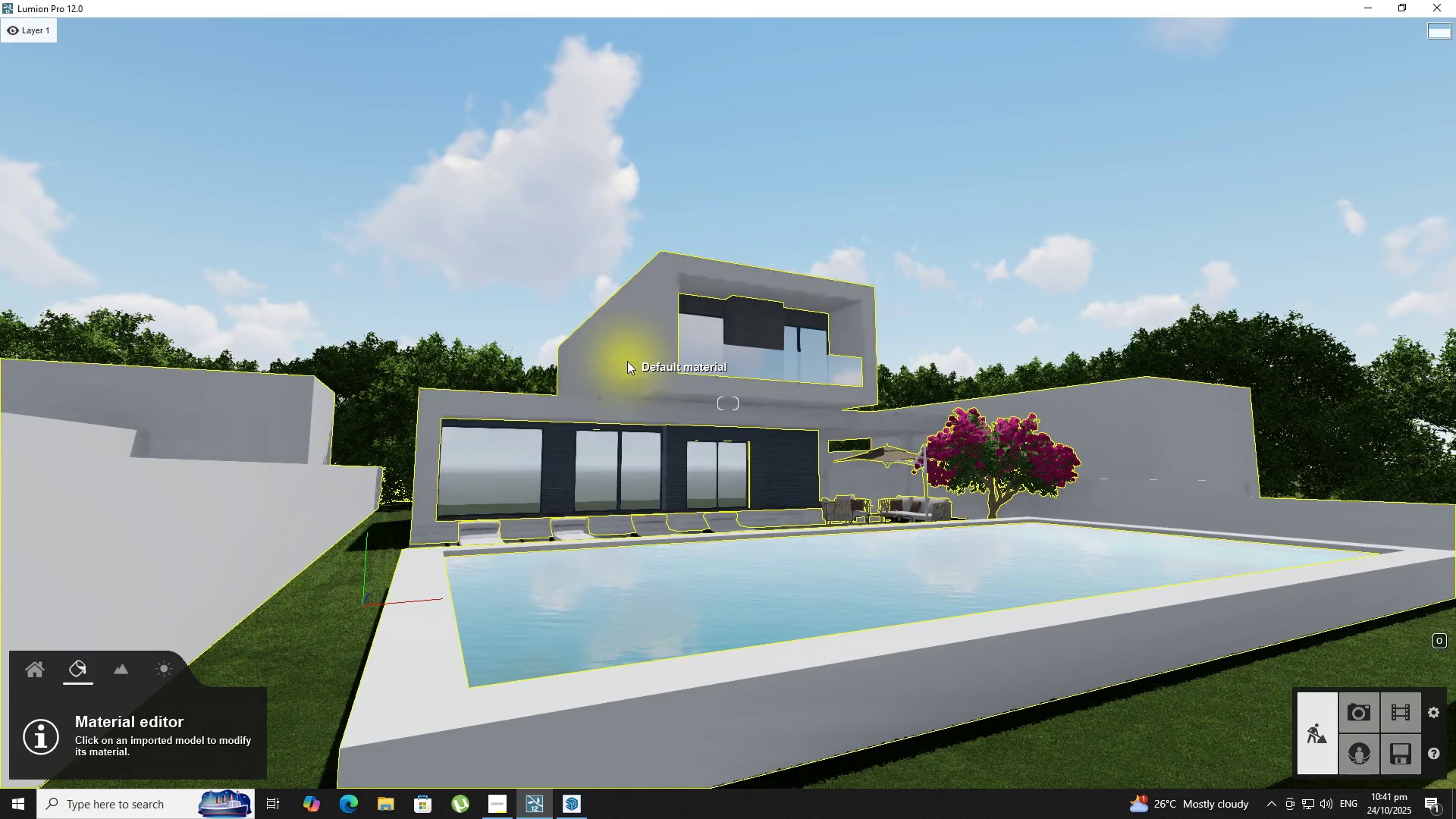 
double_click([627, 361])
 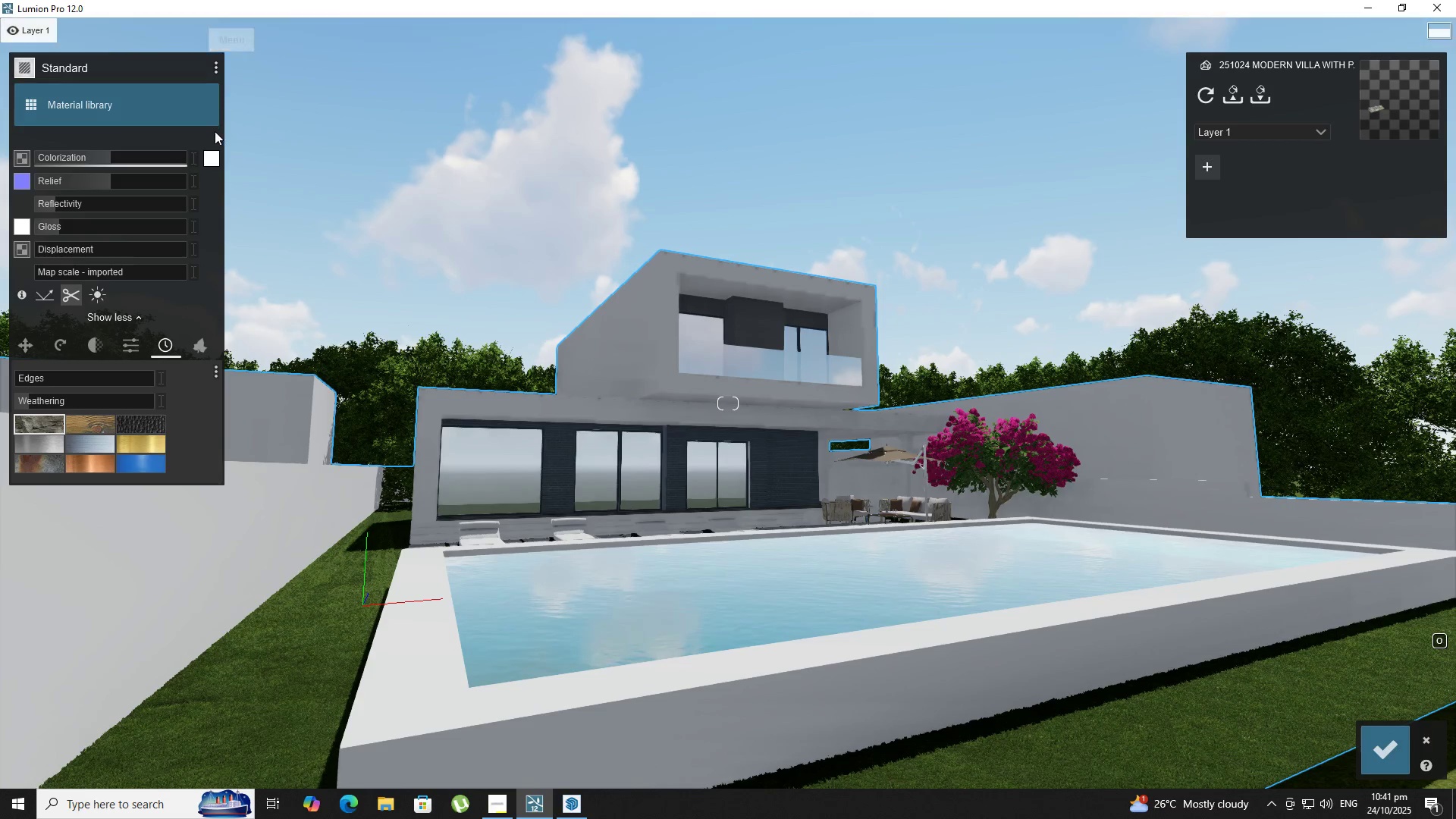 
left_click([212, 162])
 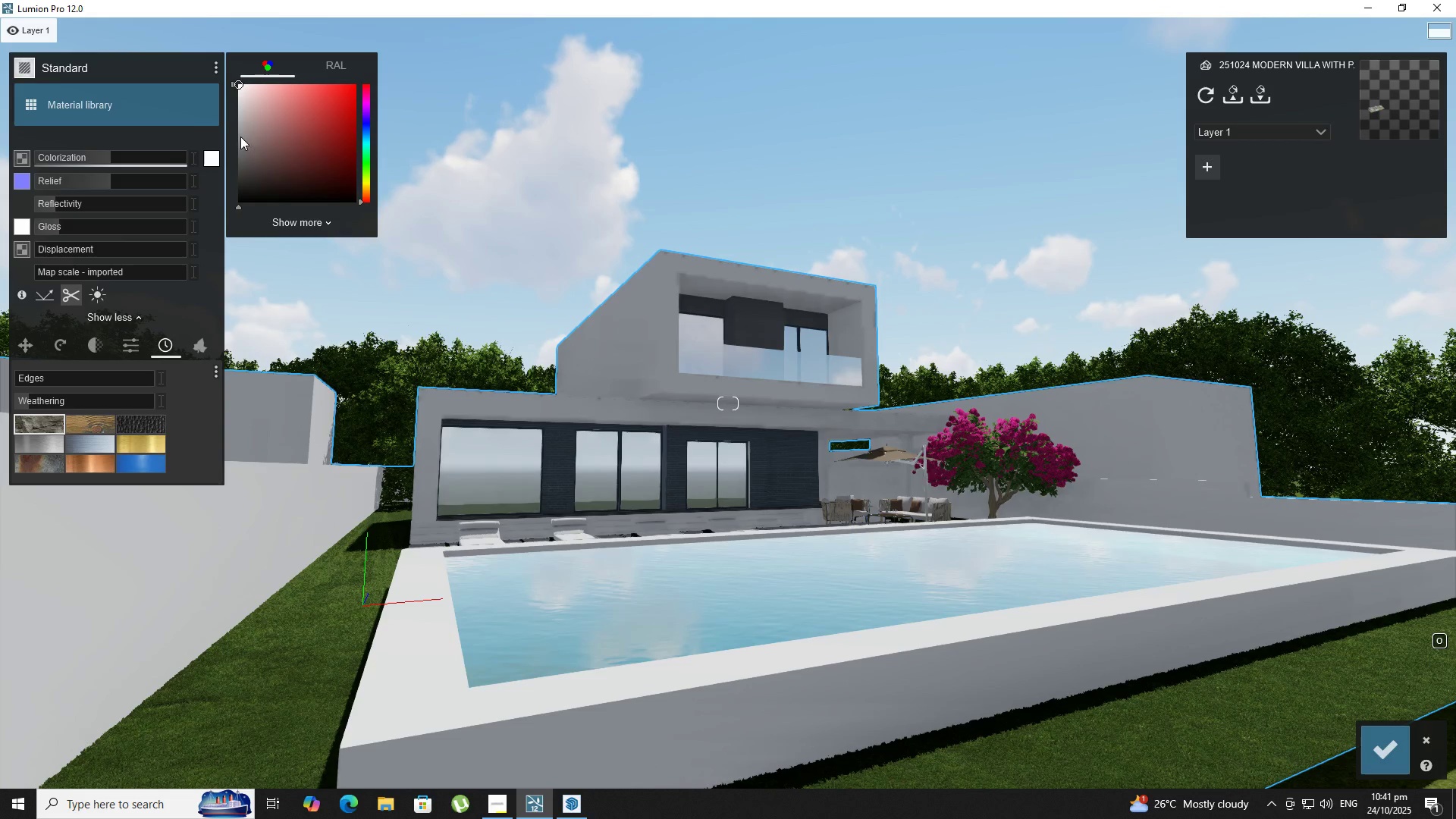 
left_click_drag(start_coordinate=[245, 129], to_coordinate=[230, 113])
 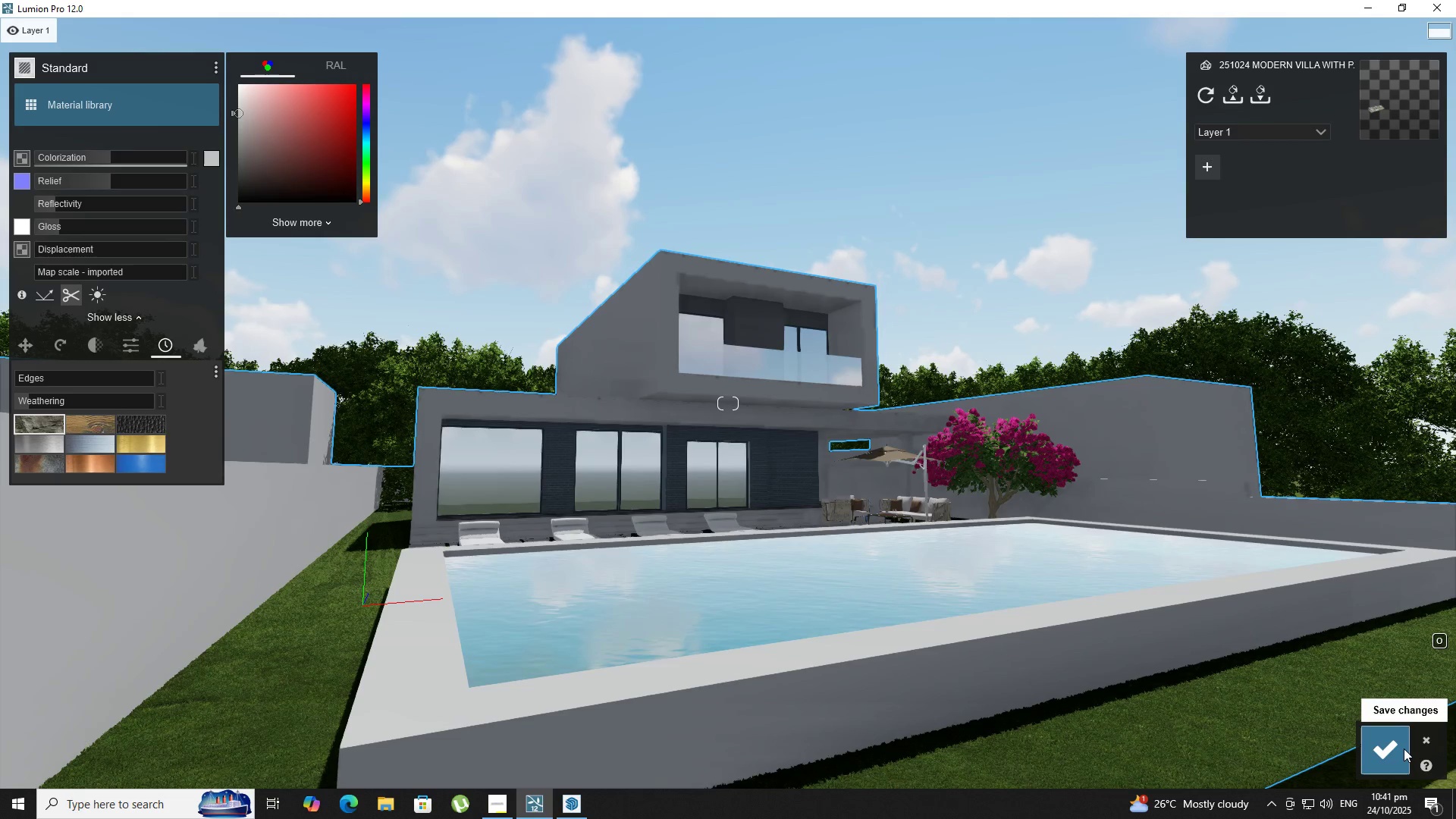 
left_click([1402, 748])
 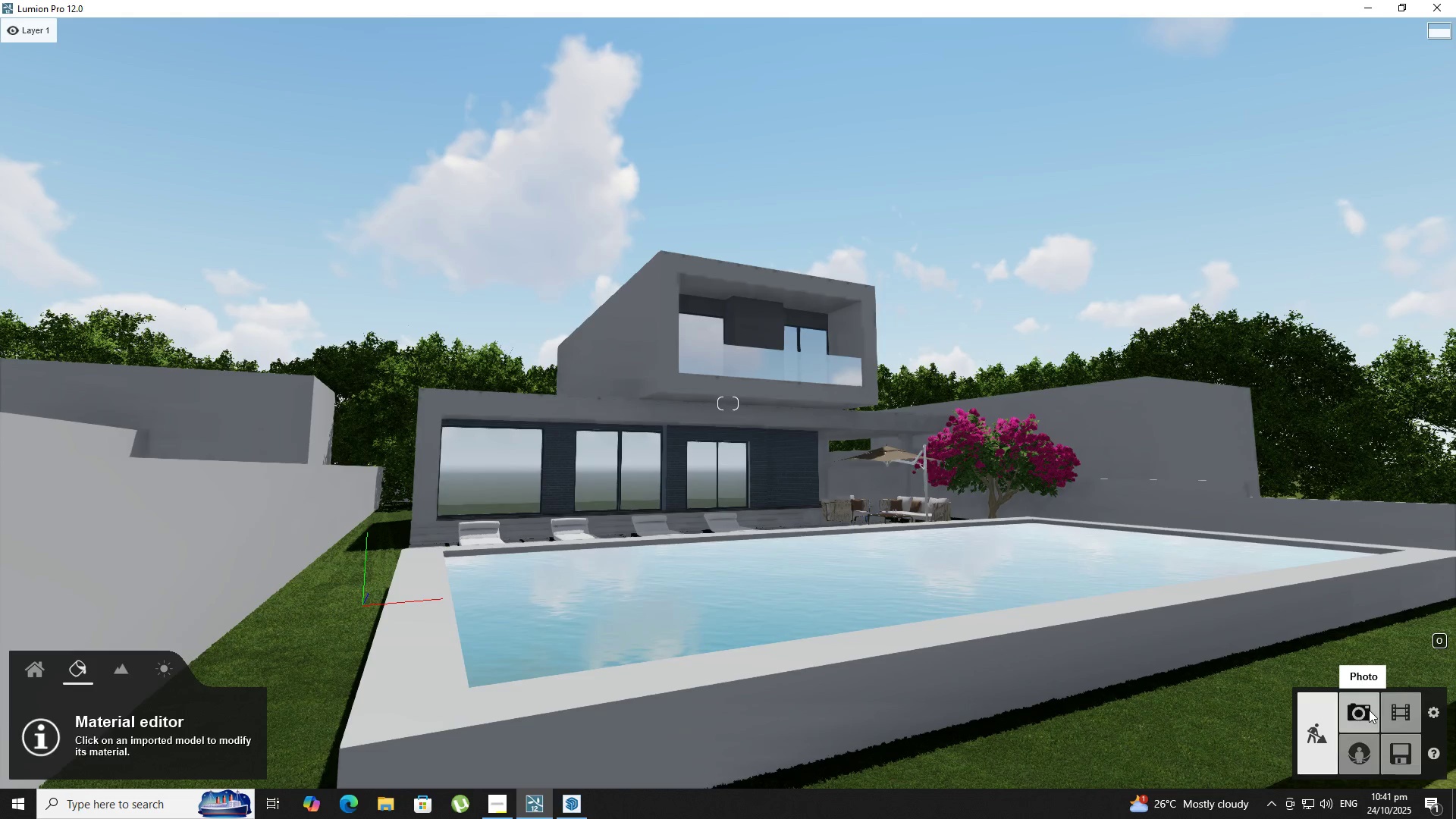 
left_click([1365, 712])
 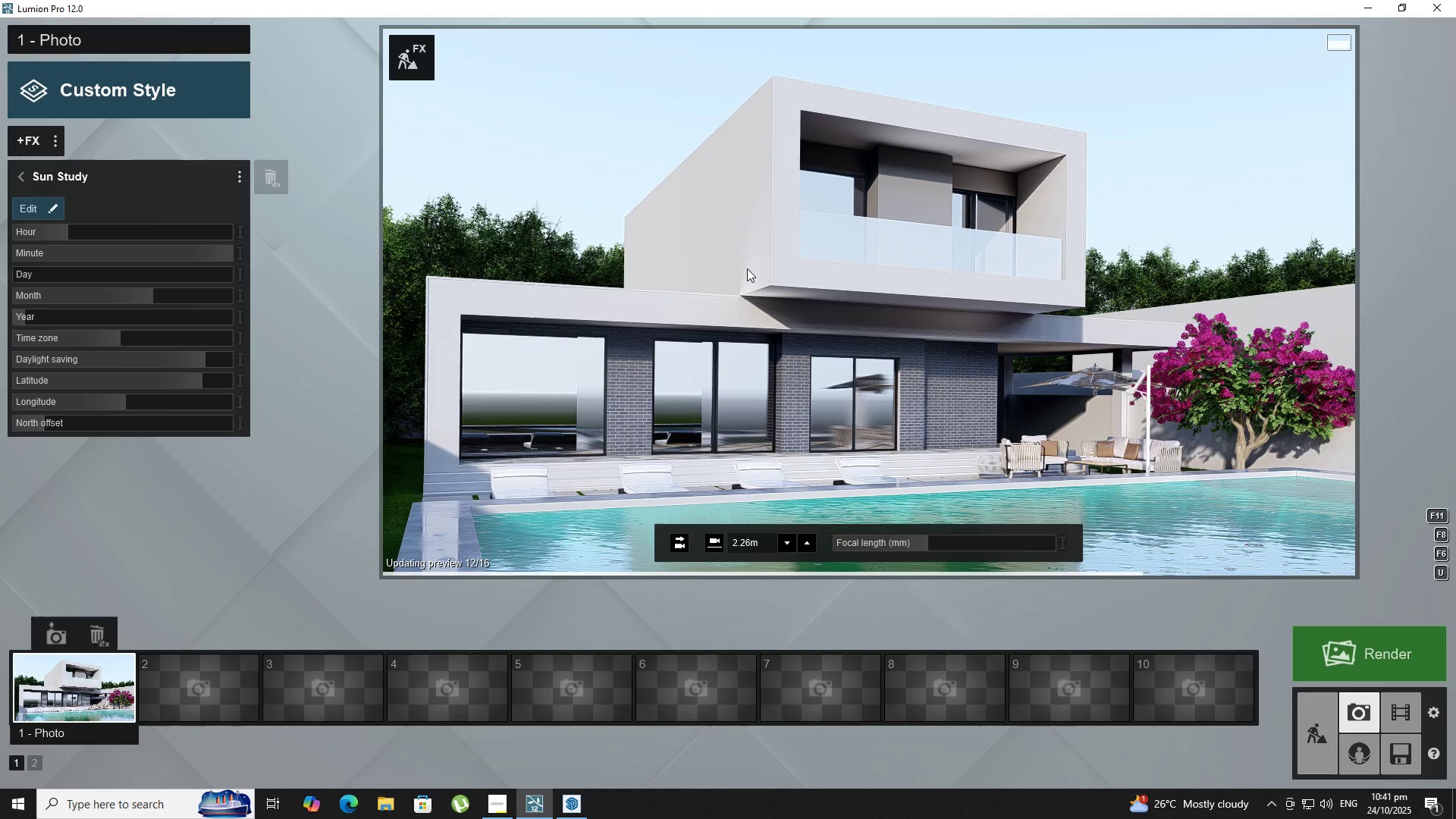 
wait(12.73)
 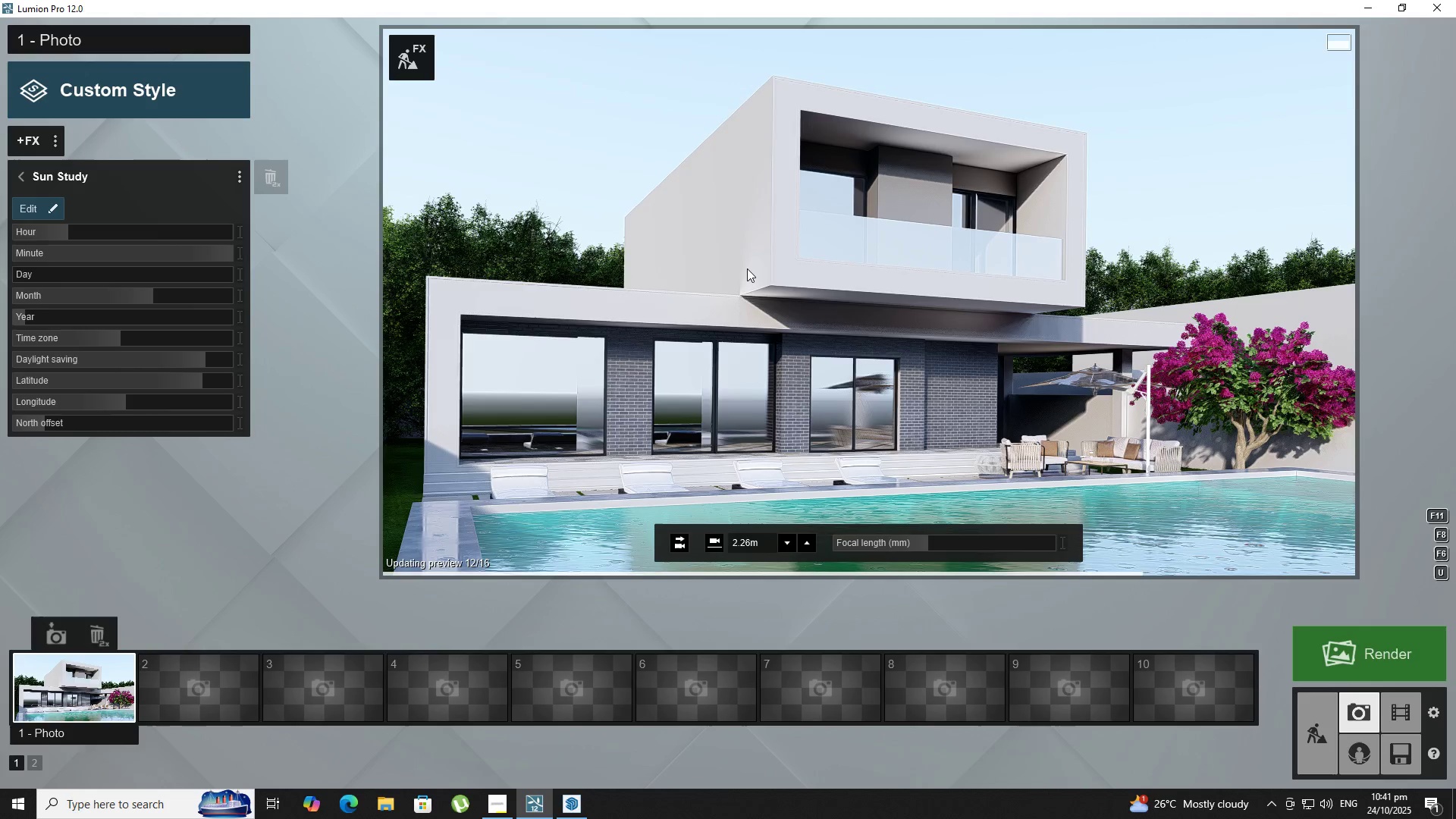 
mouse_move([1328, 723])
 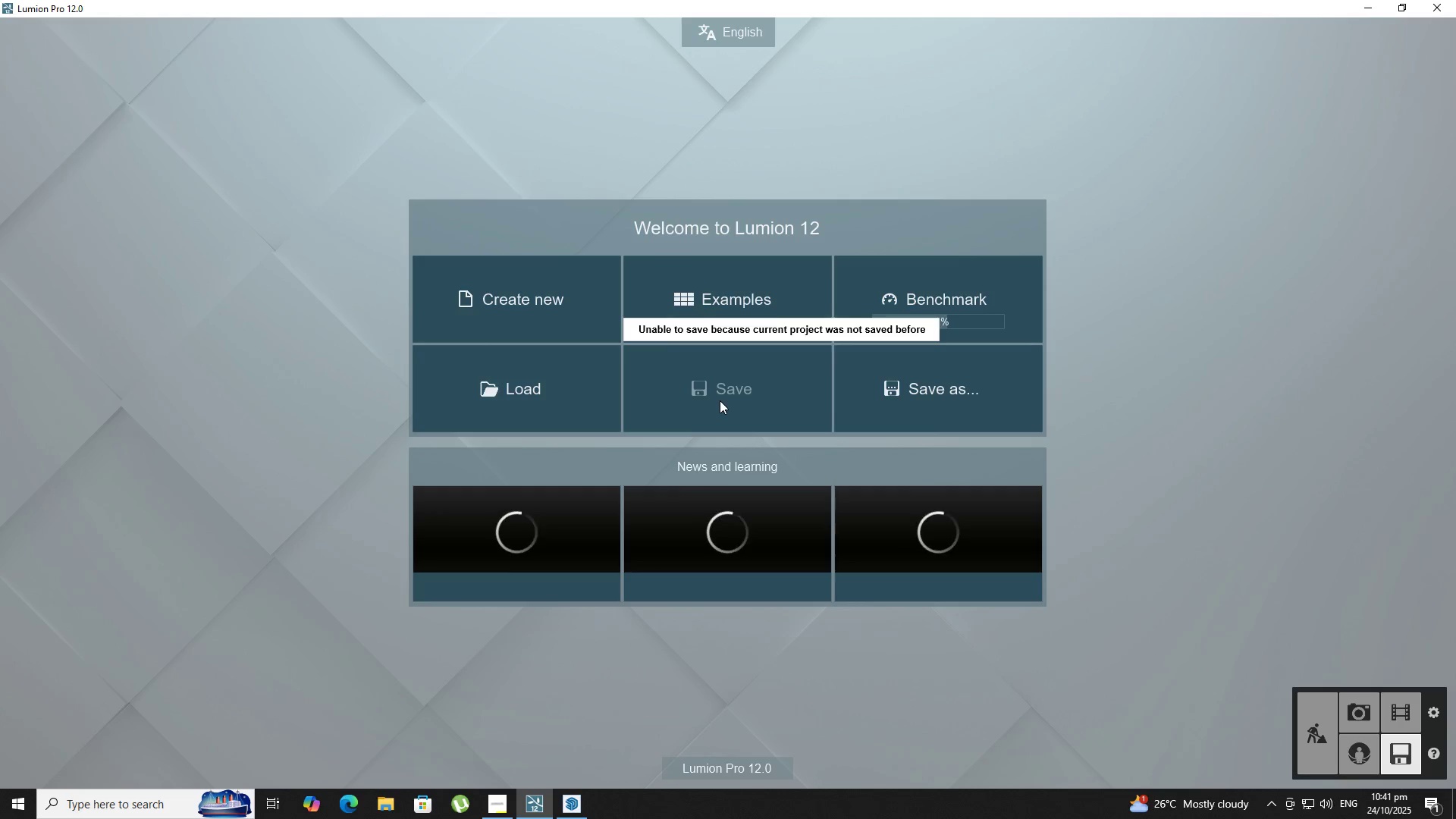 
left_click([886, 410])
 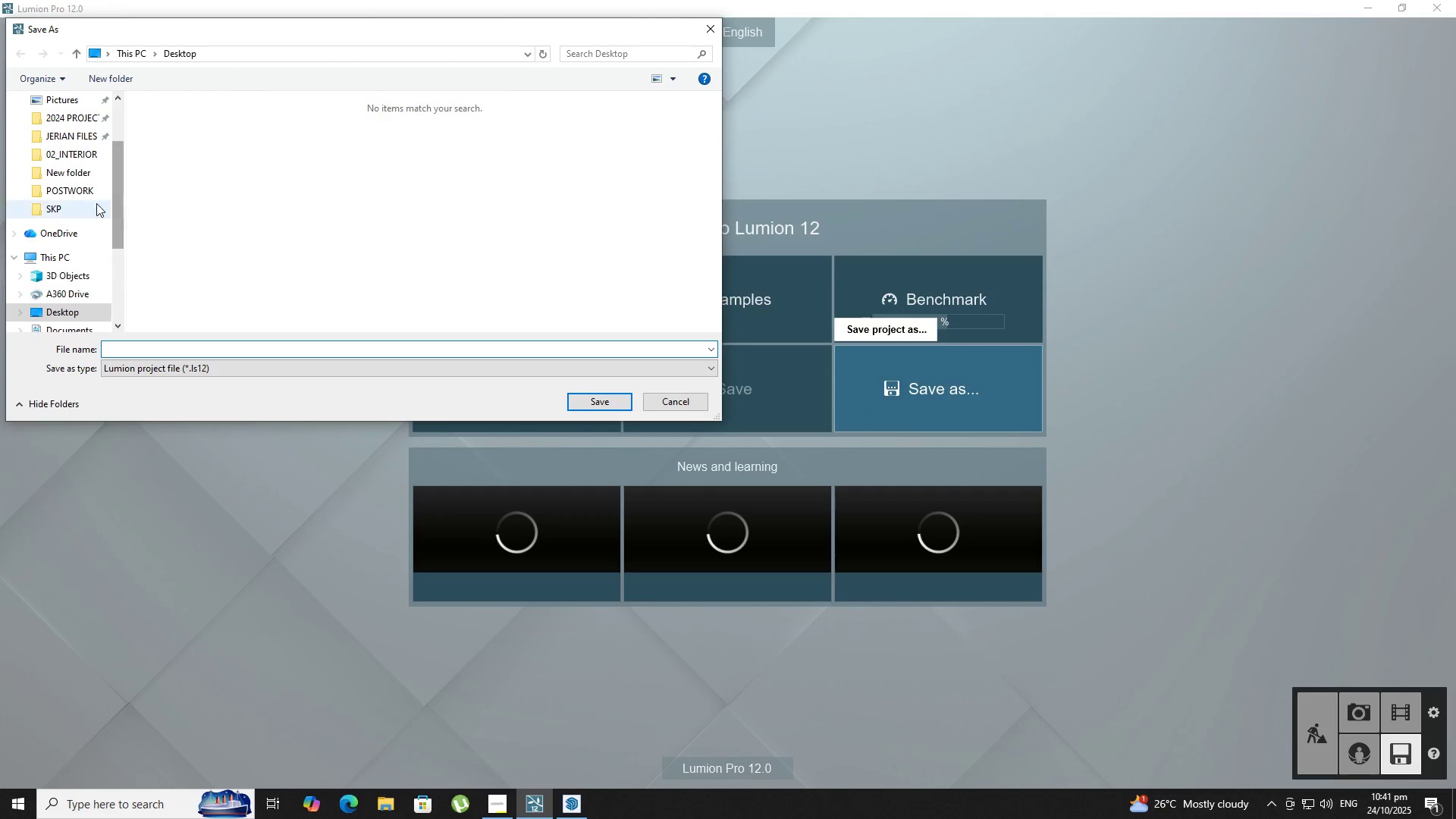 
left_click([72, 193])
 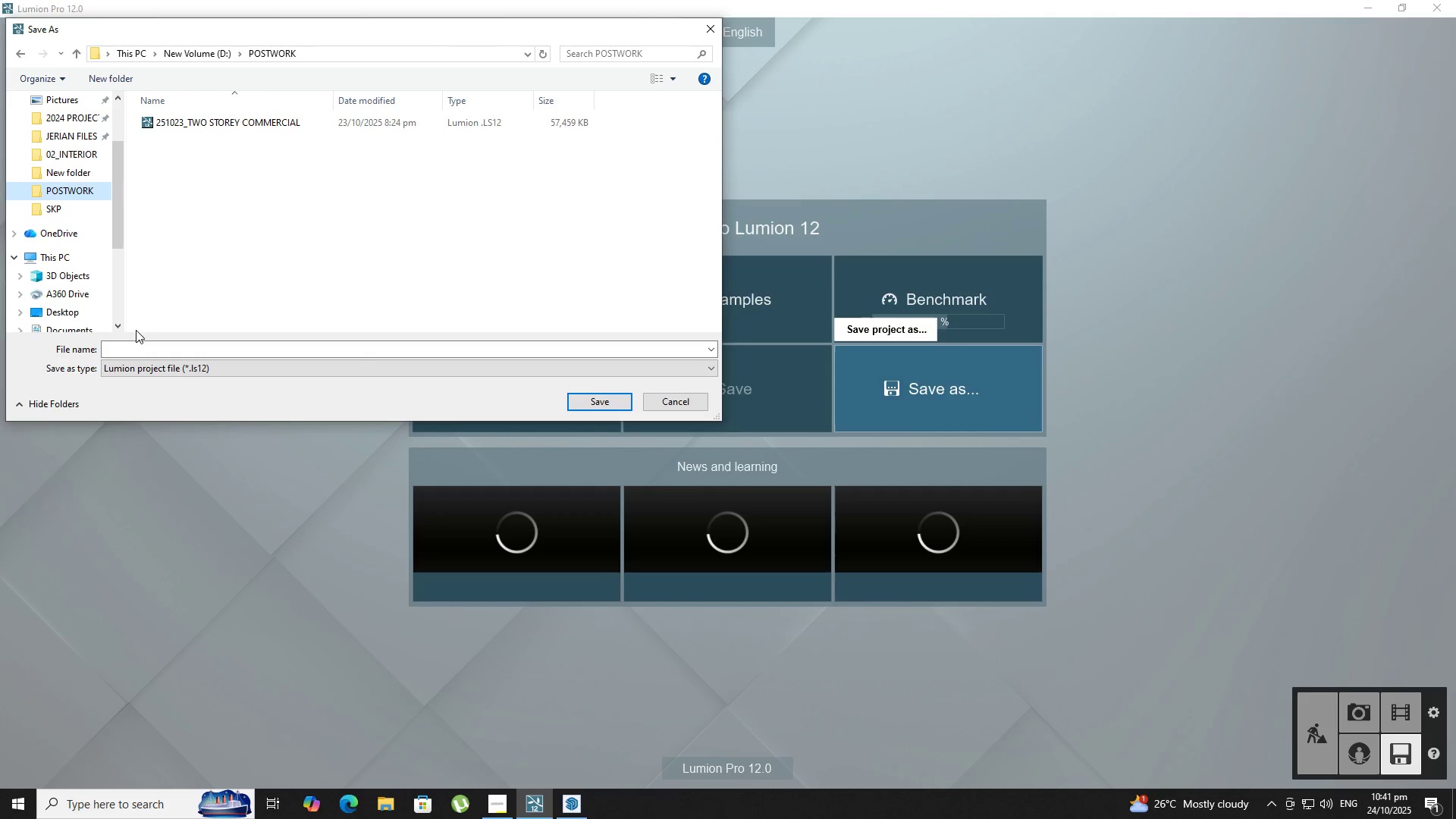 
left_click([140, 355])
 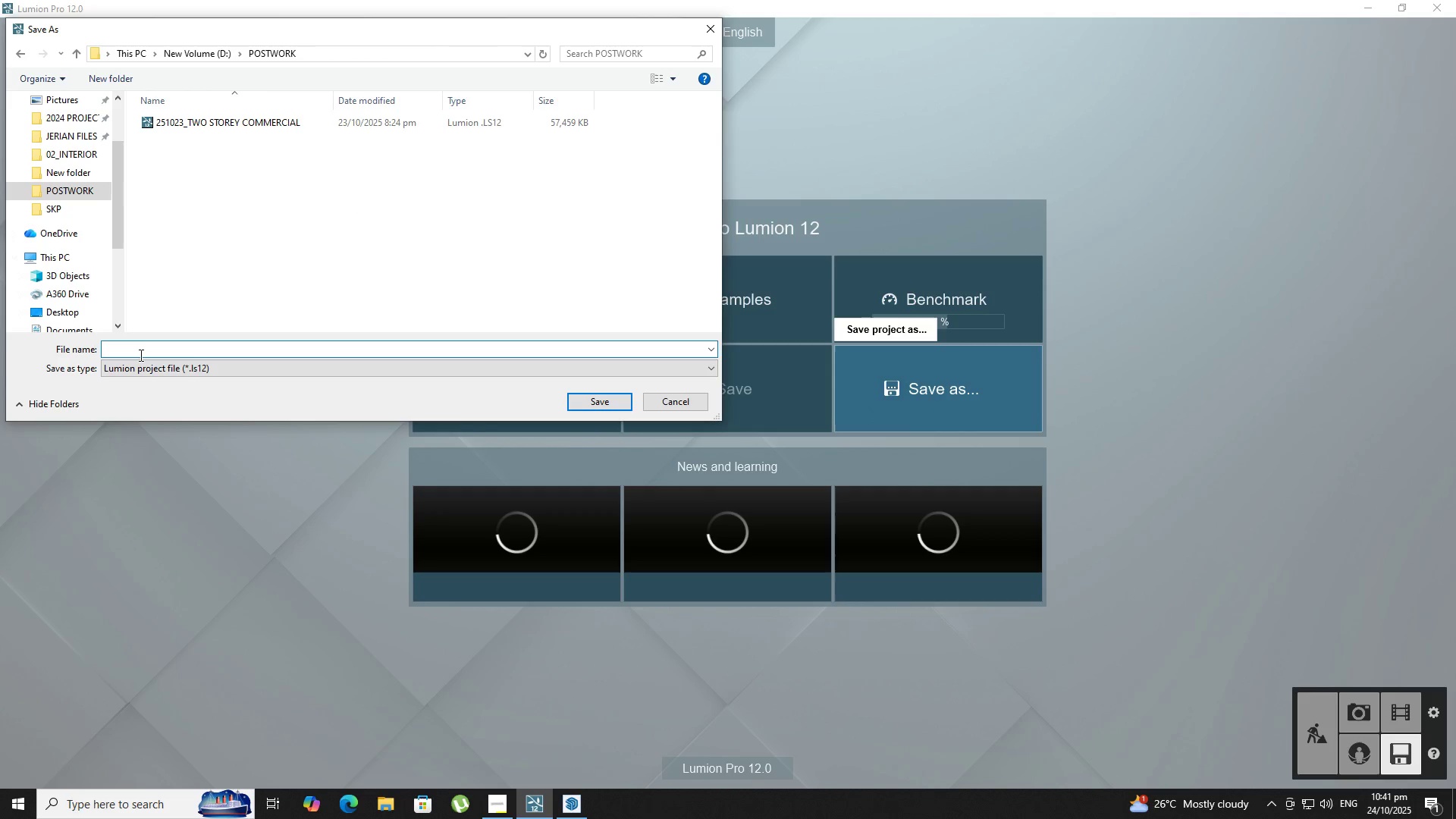 
type(251024_mod)
 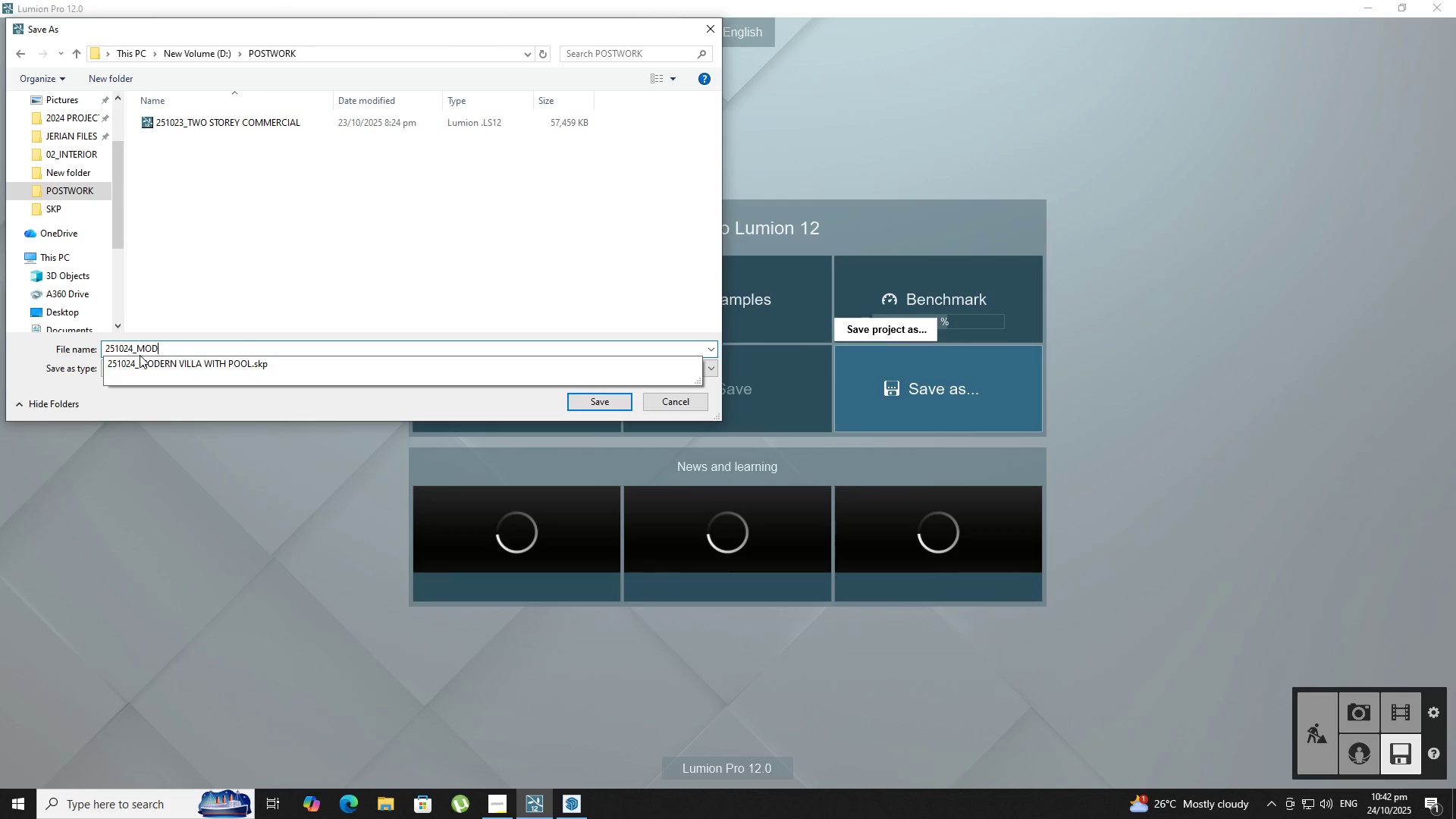 
left_click([162, 360])
 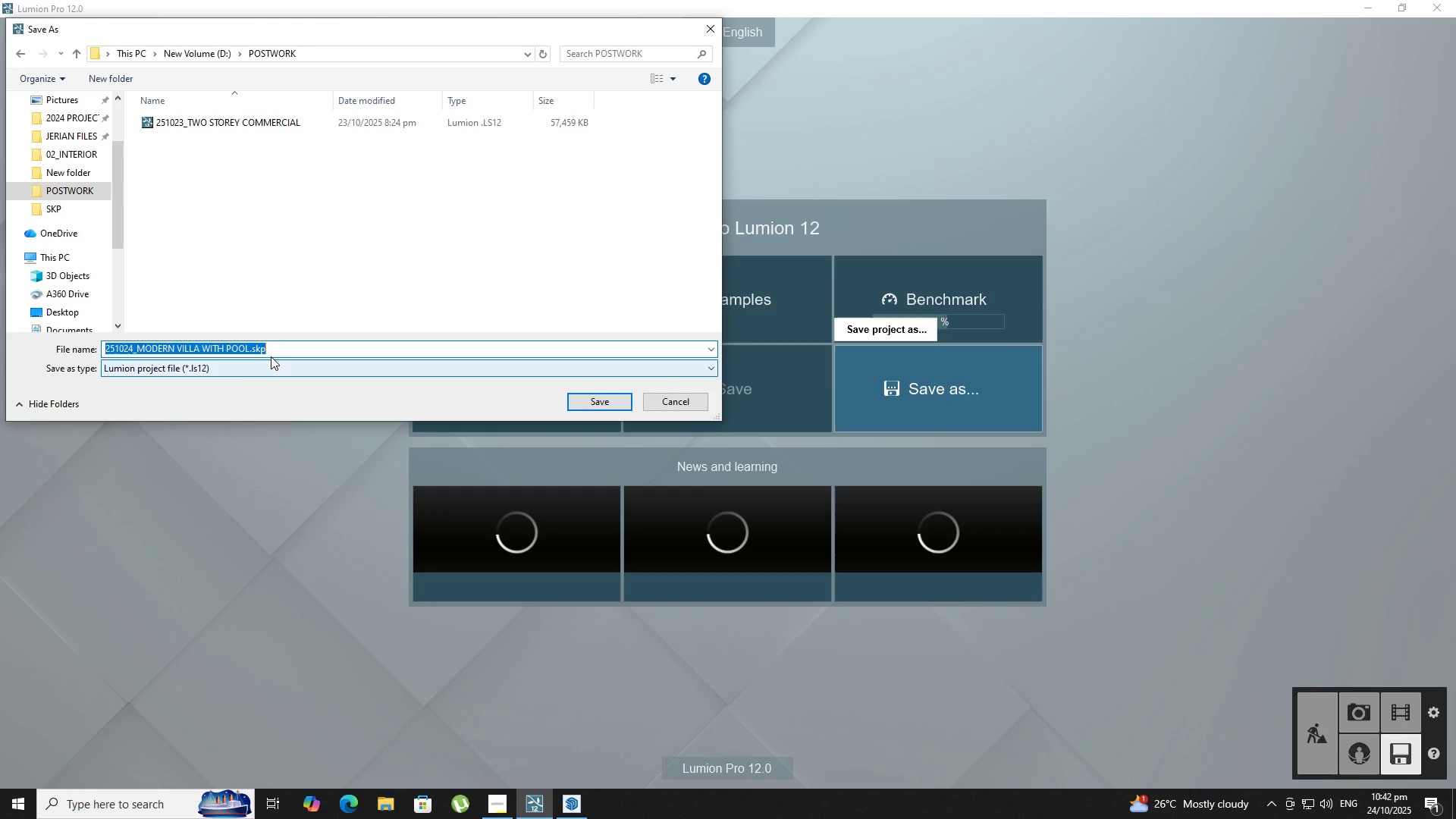 
left_click([280, 345])
 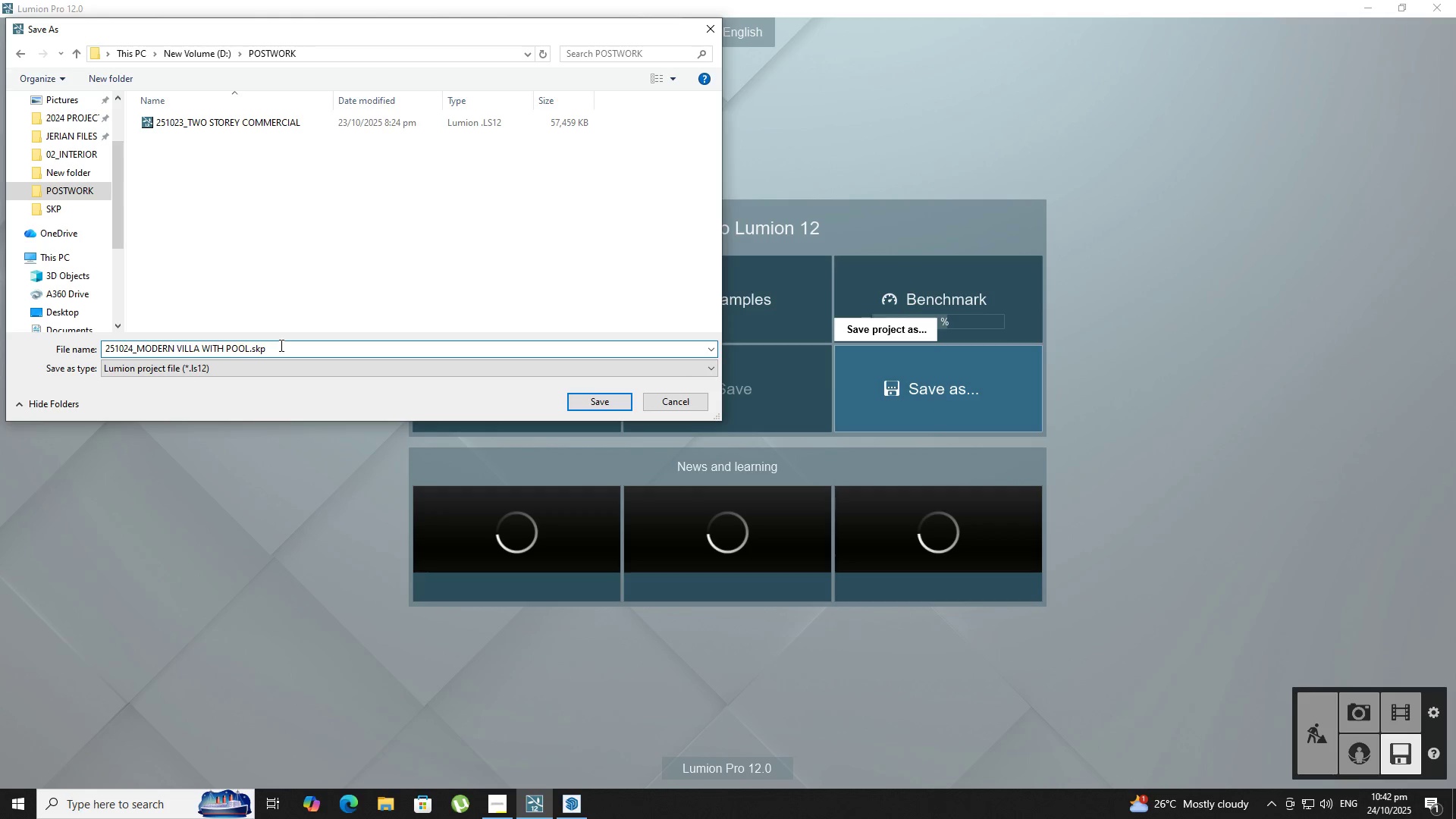 
key(Backspace)
 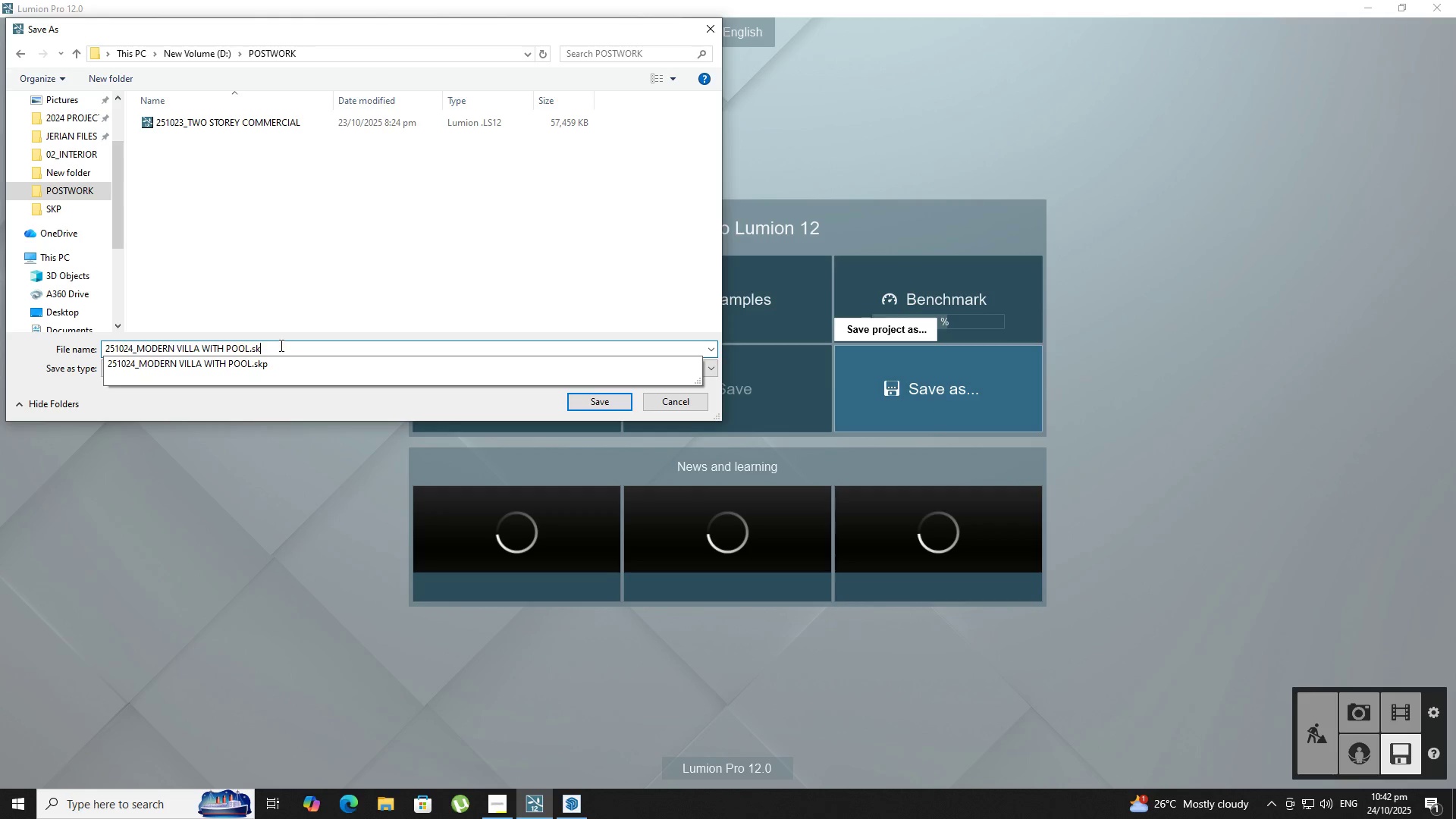 
key(Backspace)
 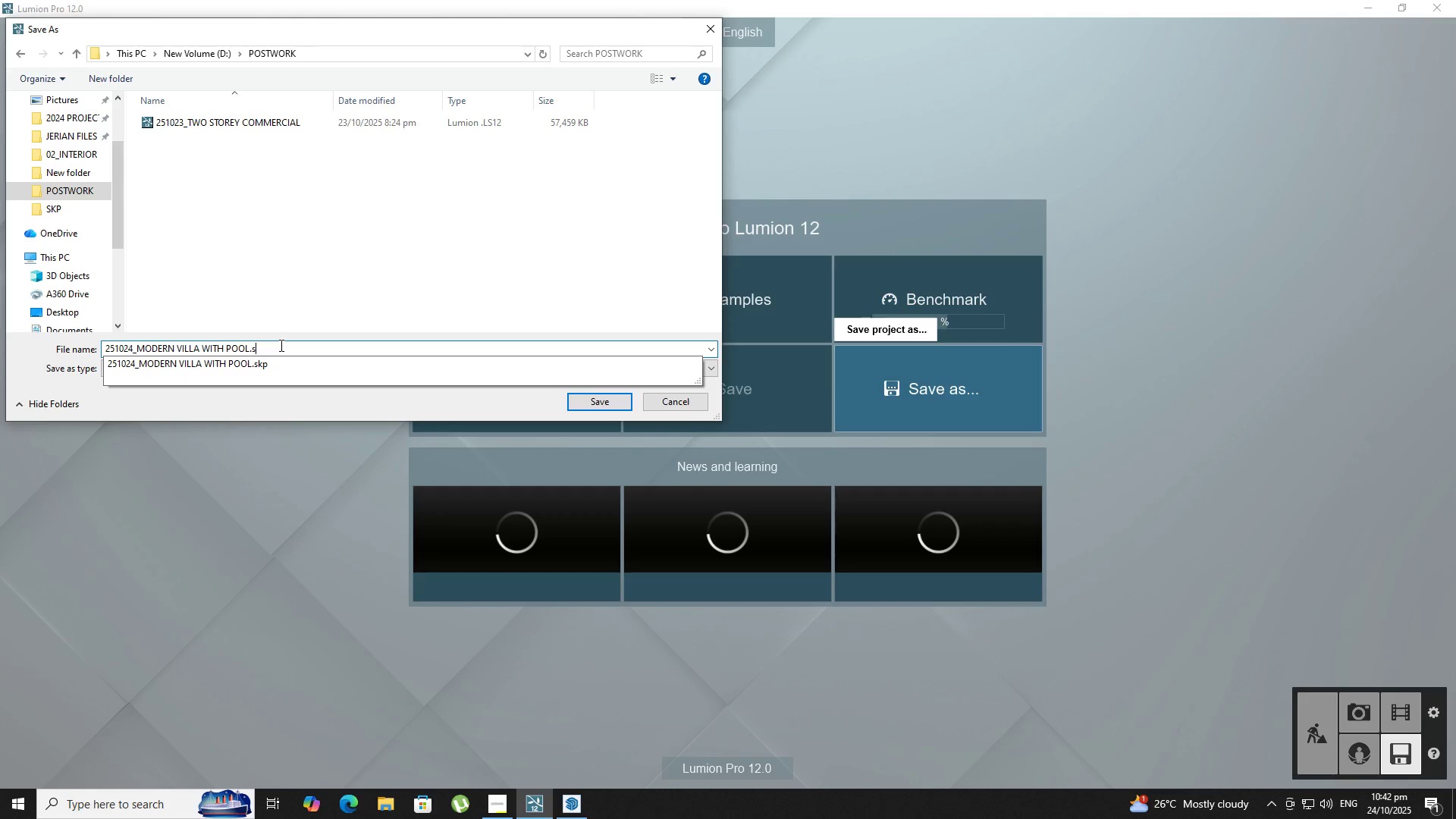 
key(Backspace)
 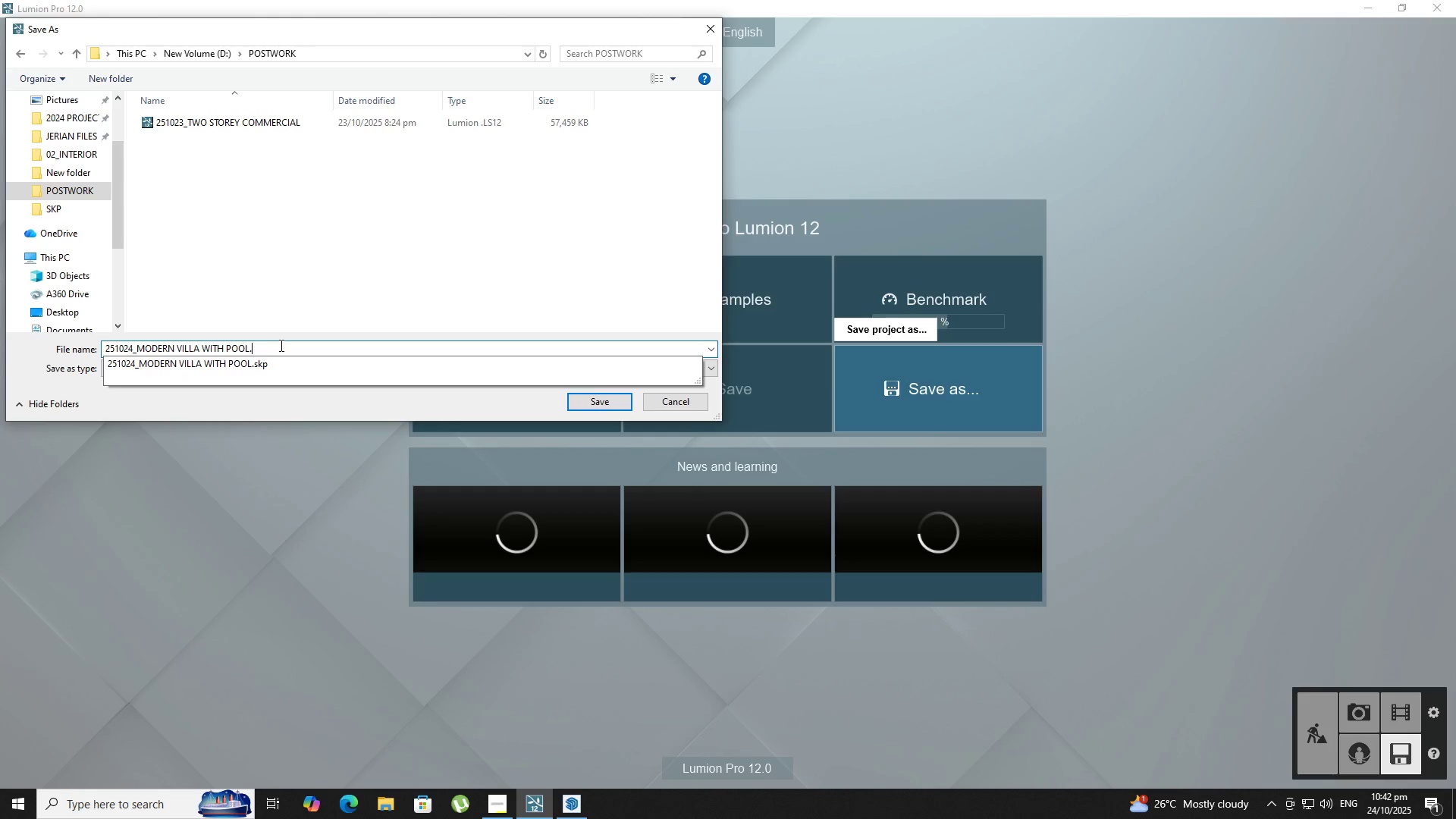 
key(Backspace)
 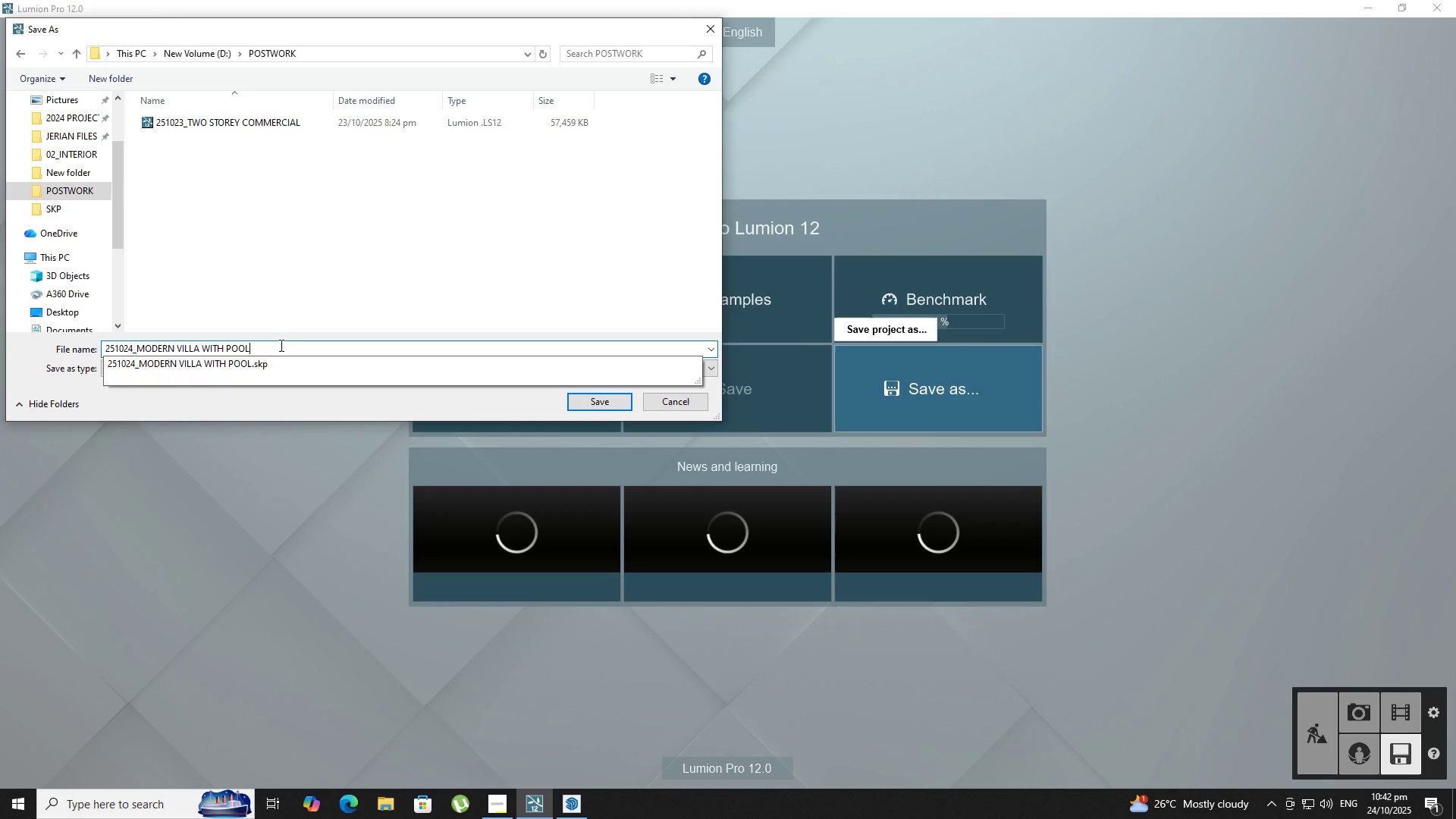 
key(Enter)
 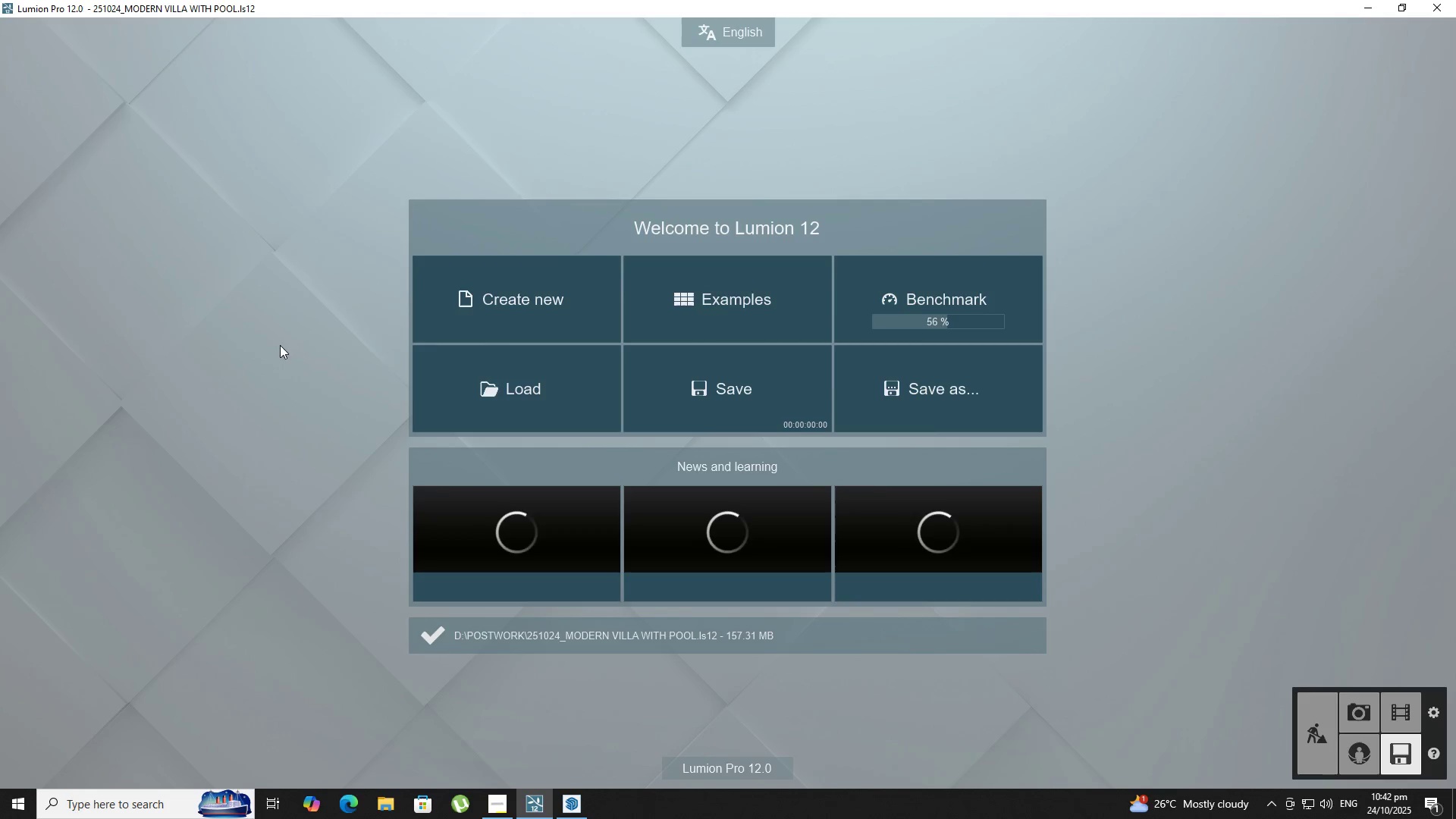 
wait(7.32)
 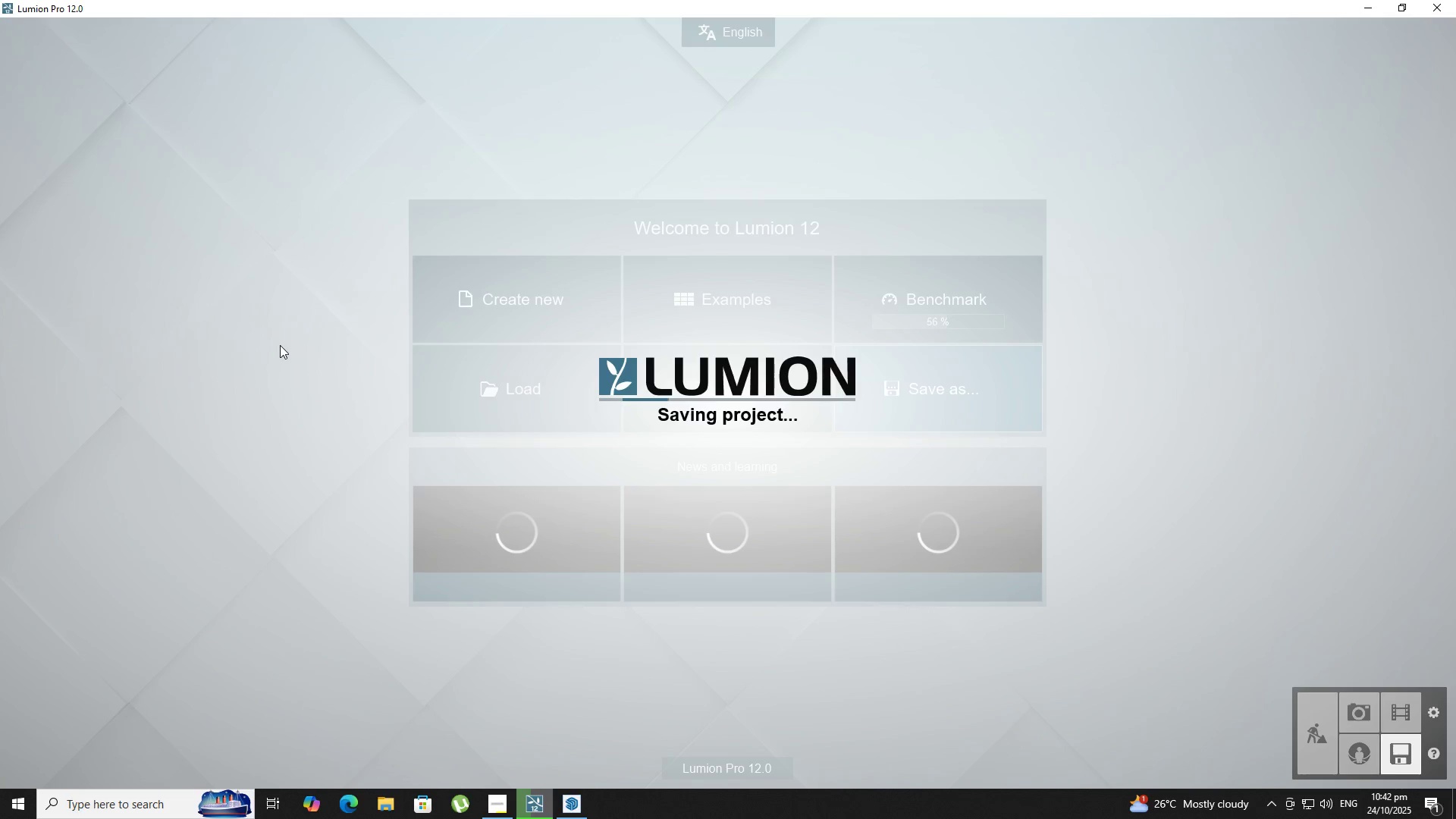 
left_click([1322, 749])
 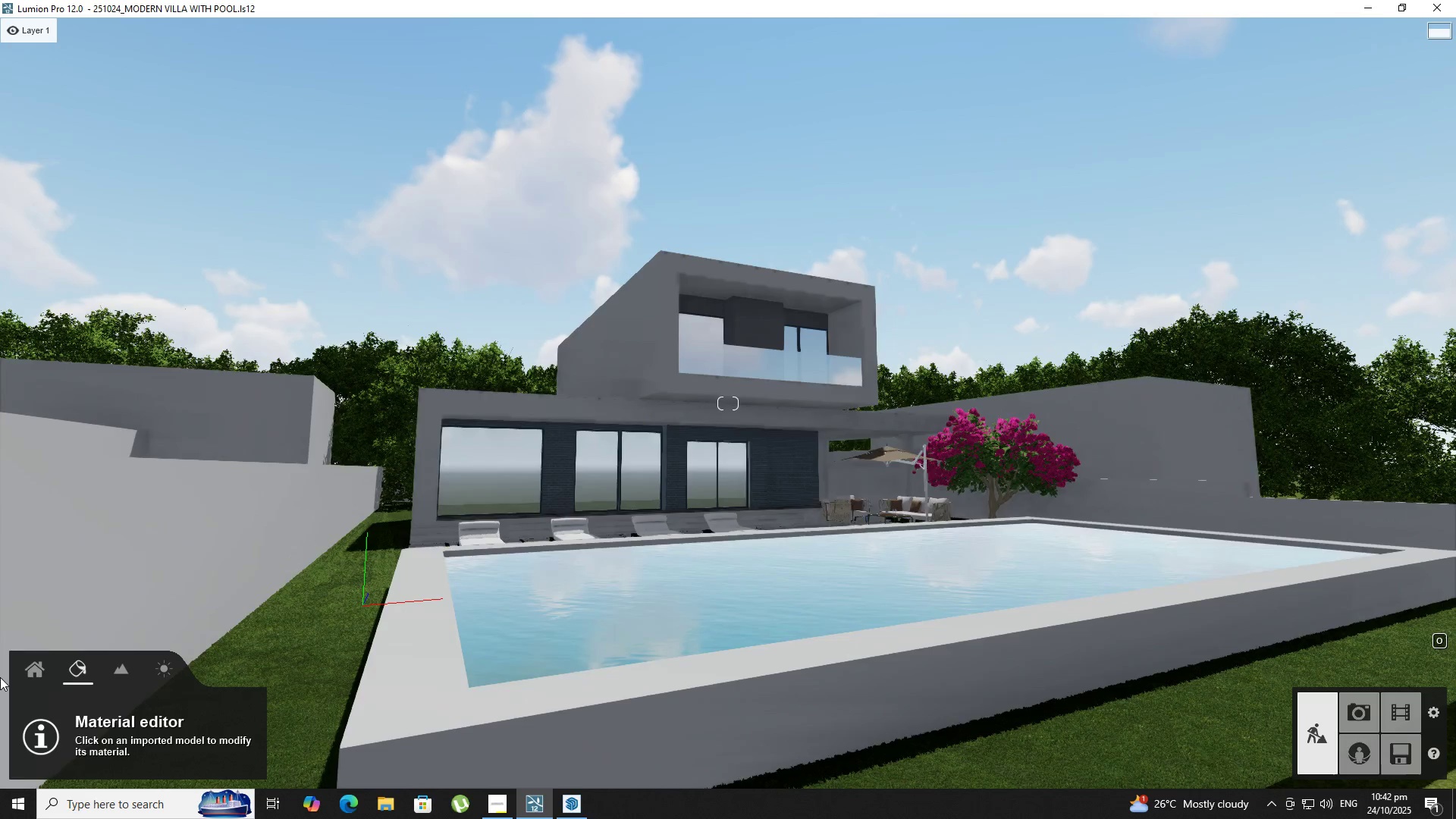 
left_click([33, 679])
 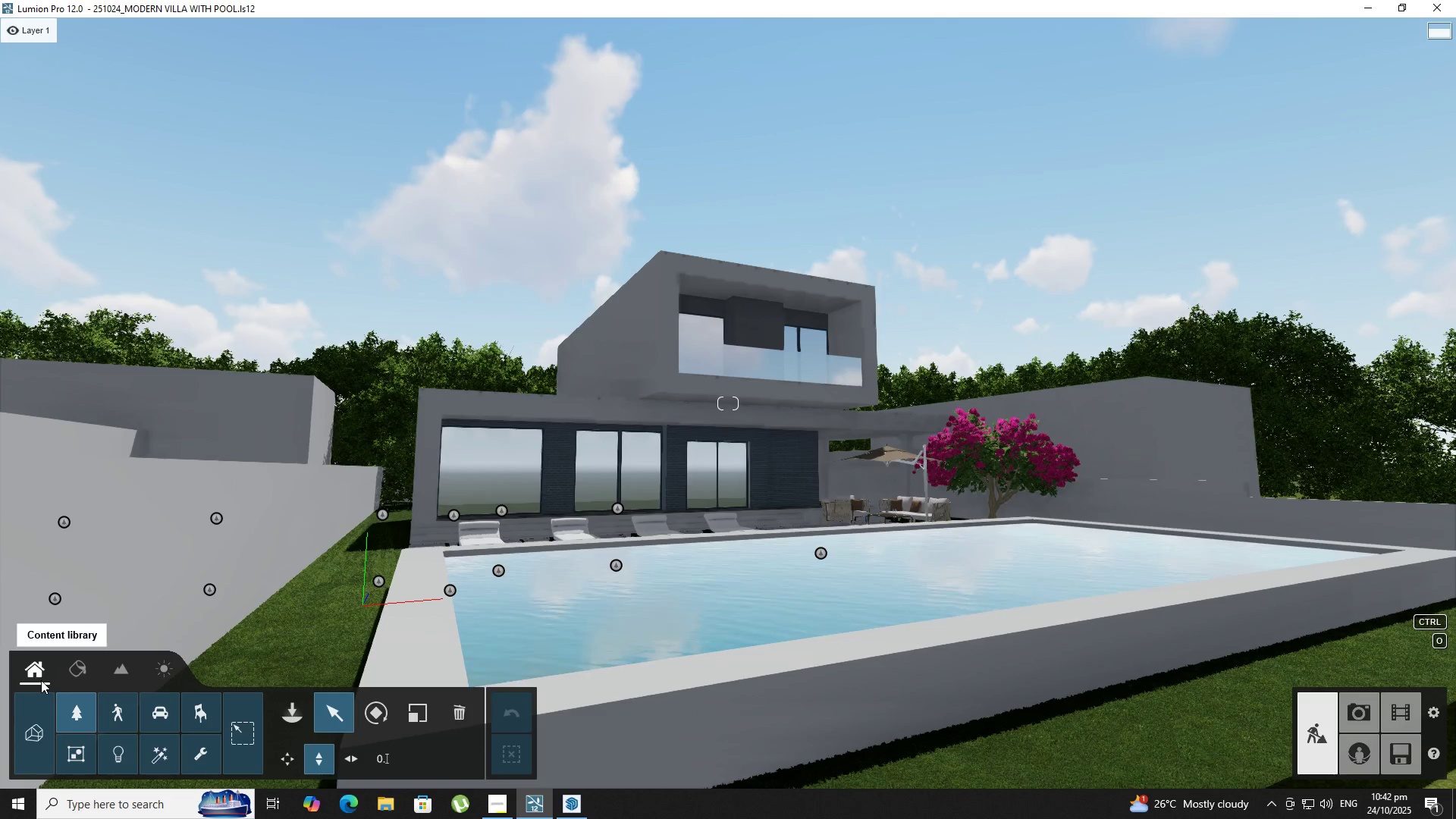 
key(D)
 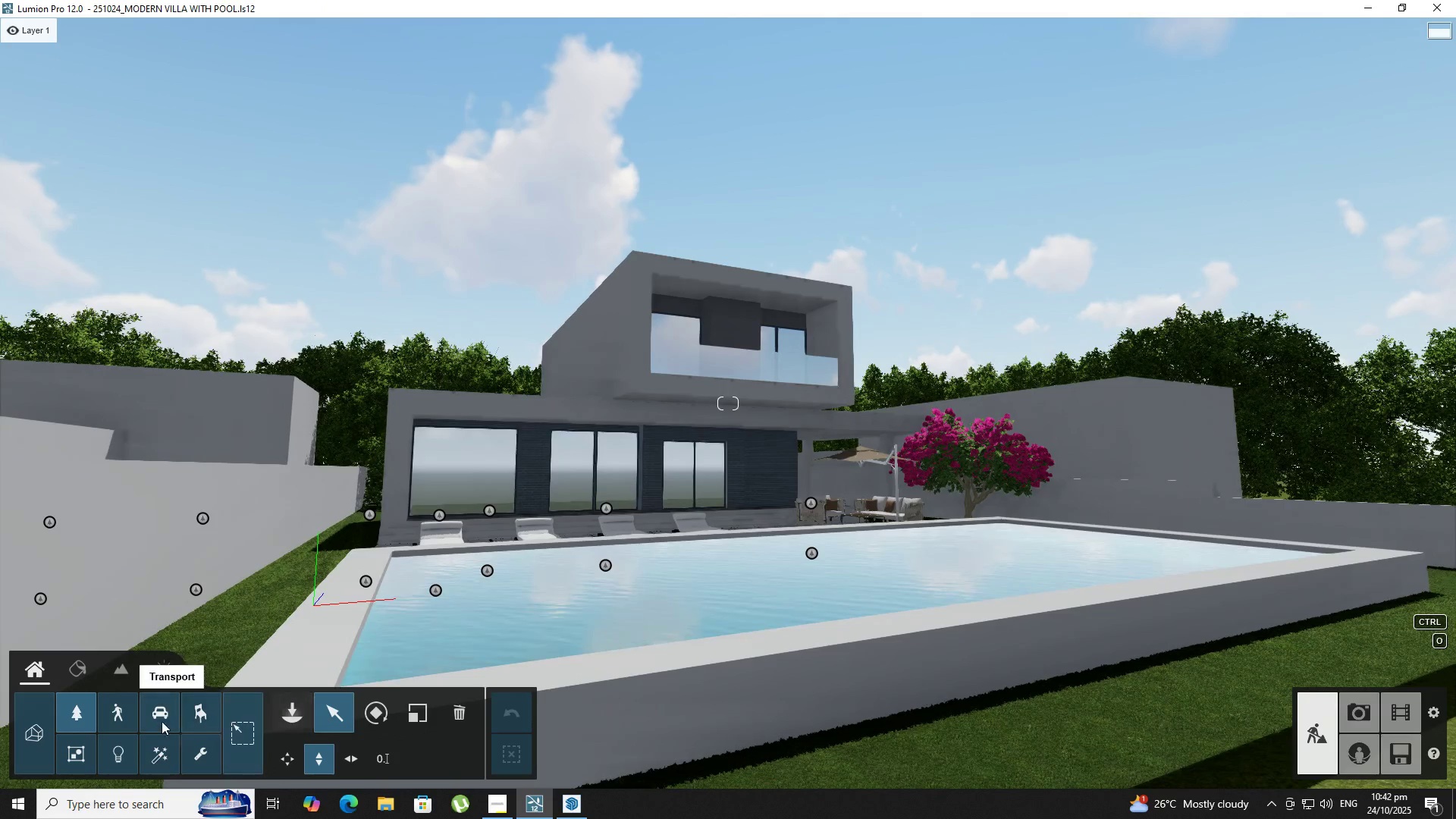 
left_click([108, 707])
 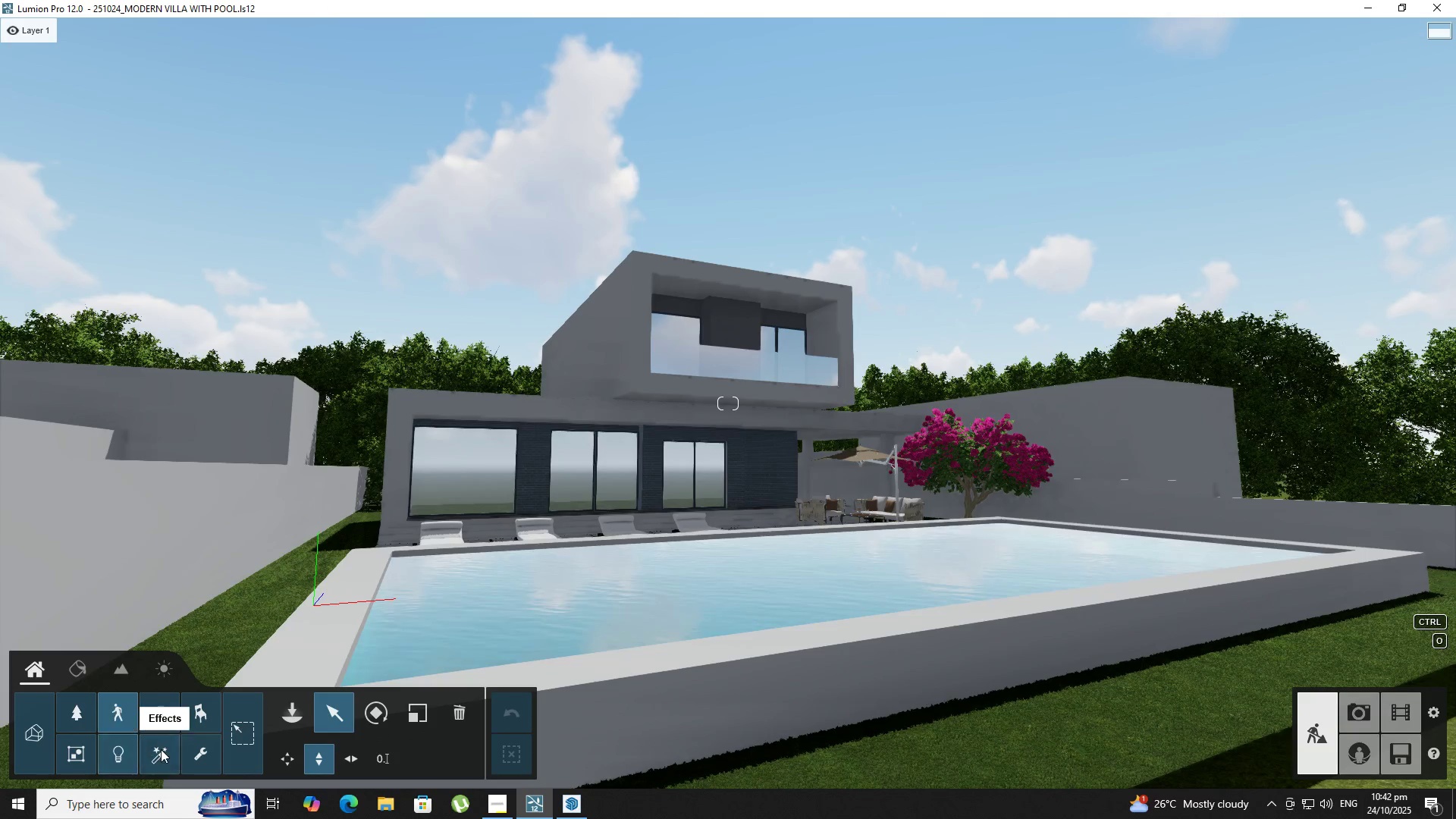 
left_click([120, 754])
 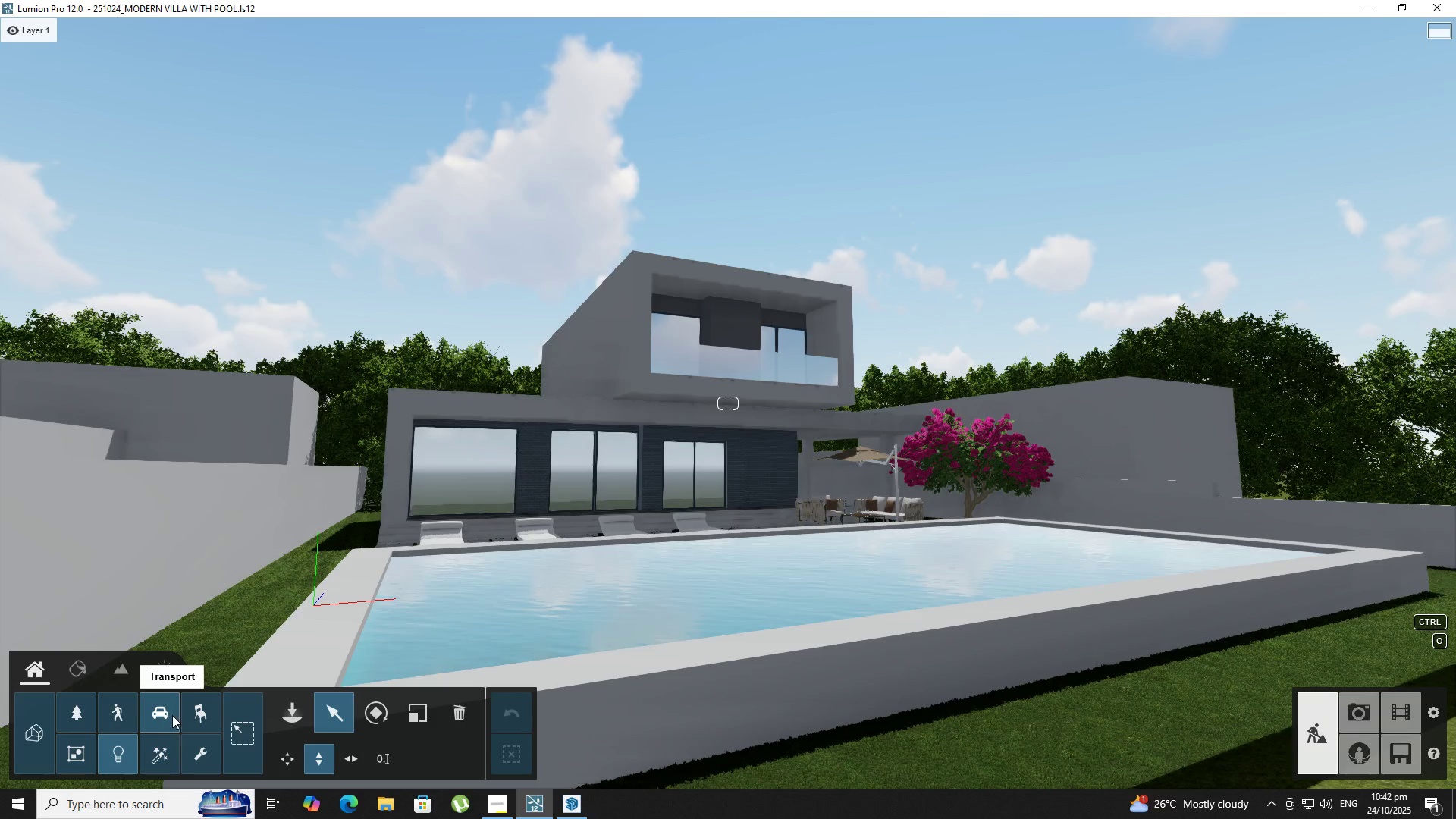 
type(dd)
 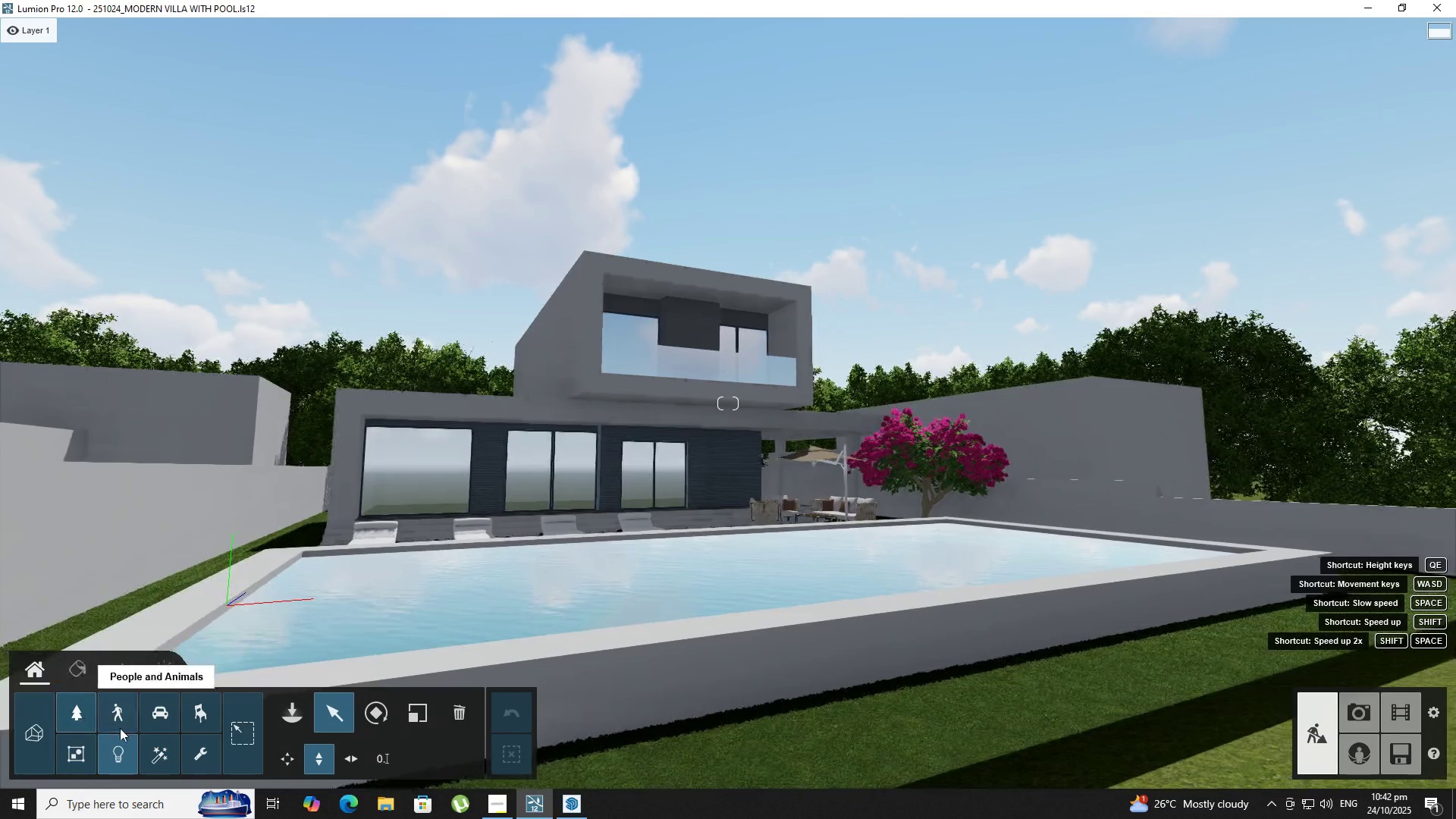 
hold_key(key=W, duration=0.35)
 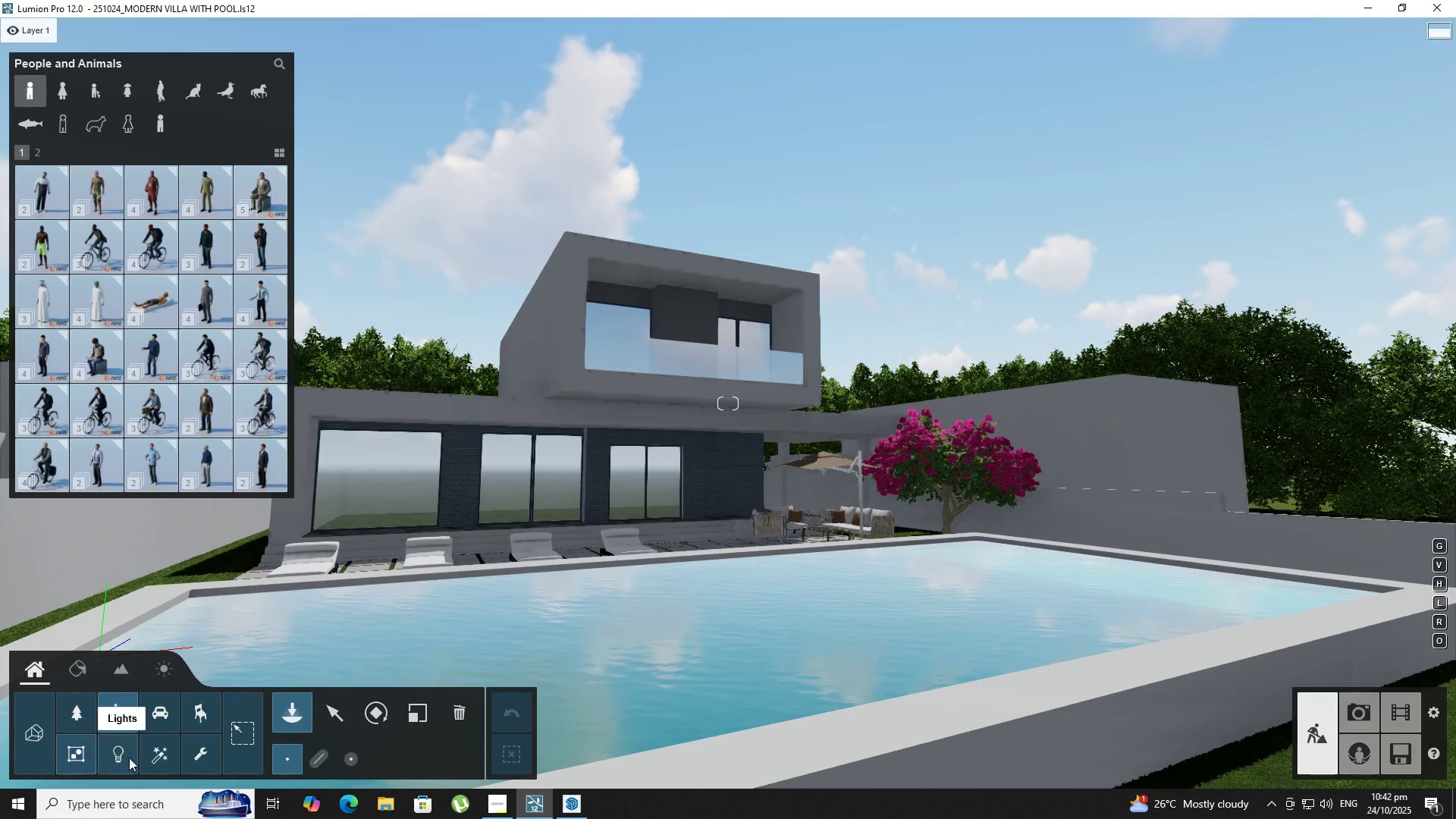 
wait(5.44)
 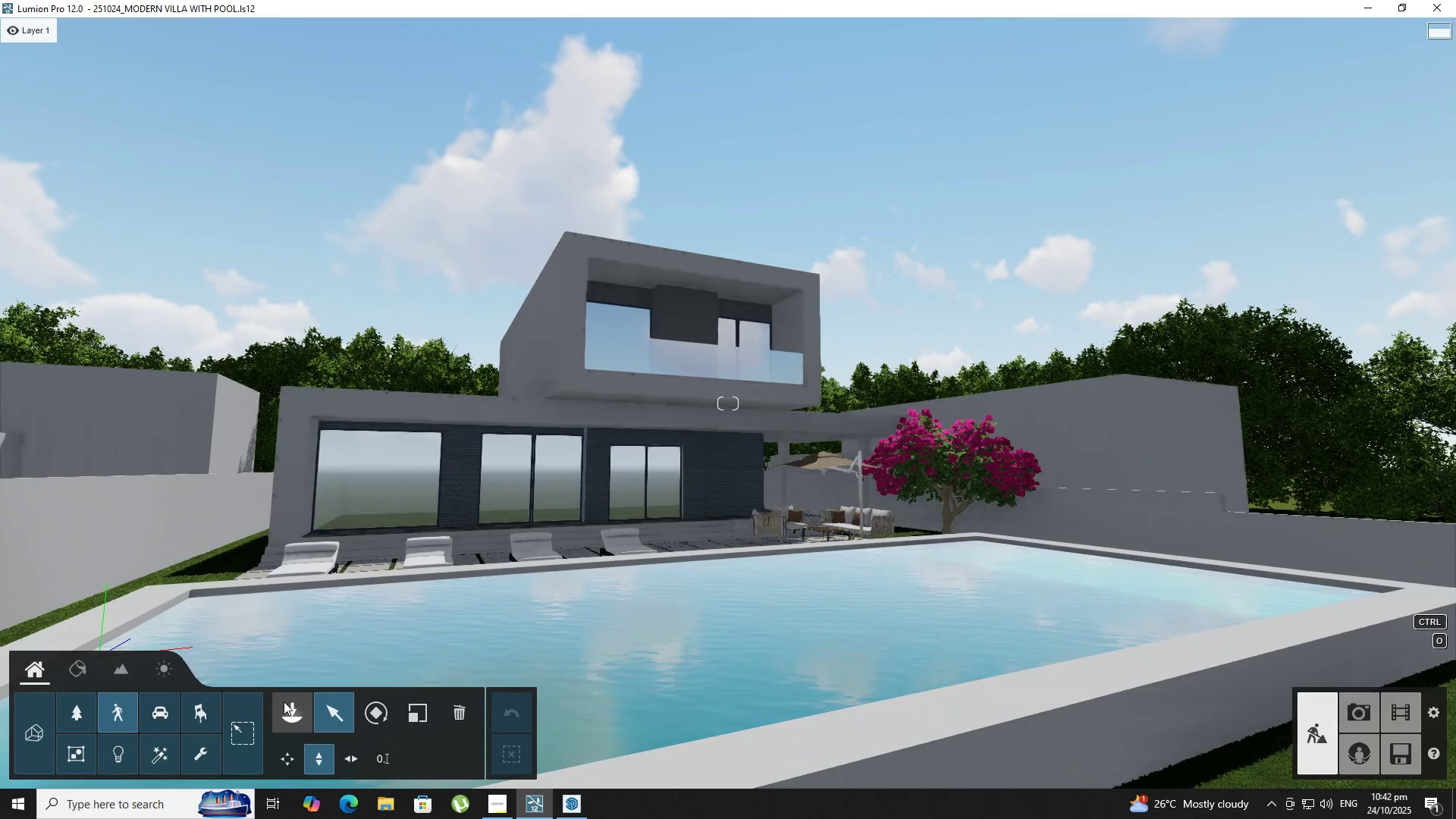 
left_click([161, 721])
 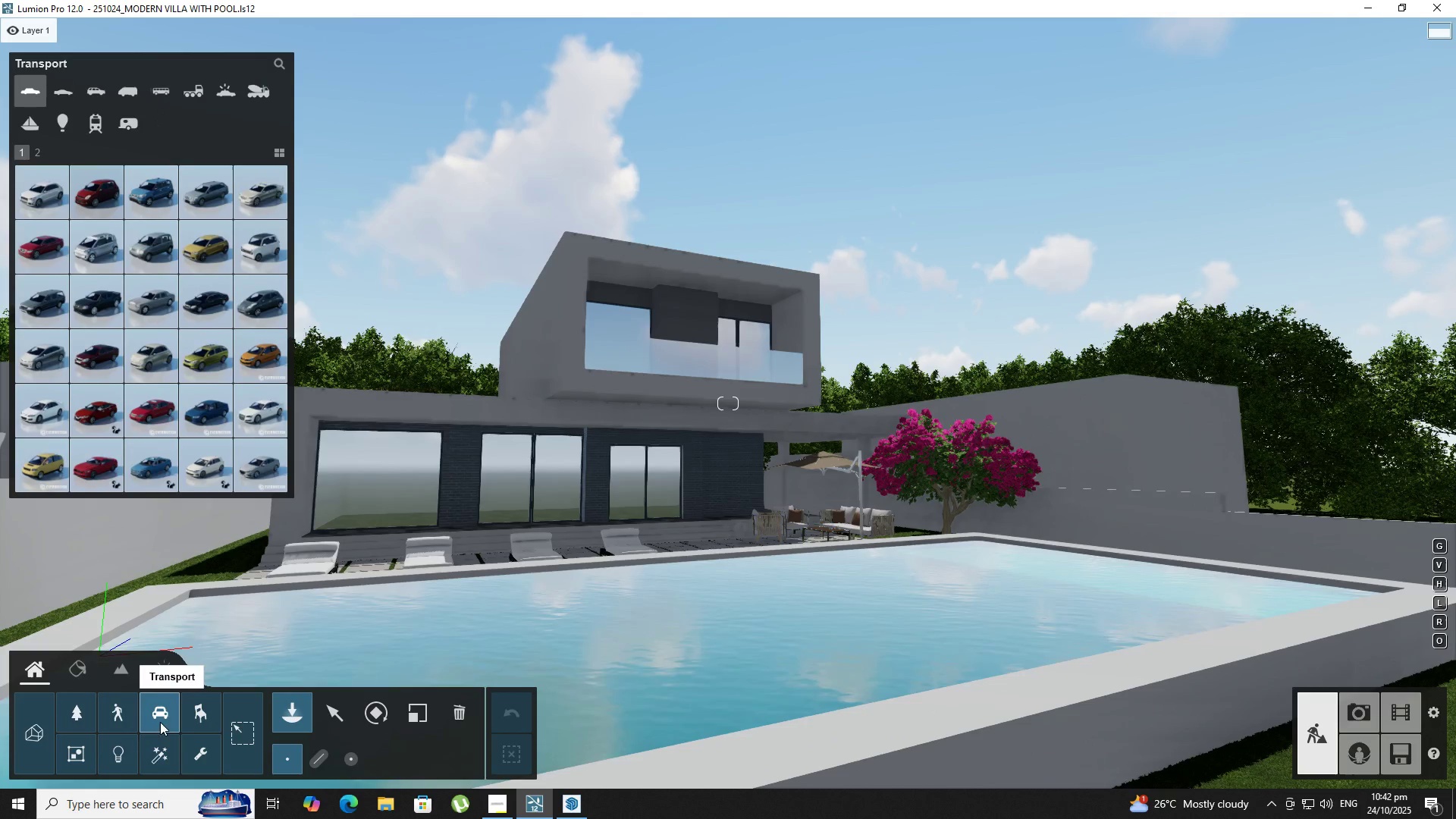 
type(awwe)
 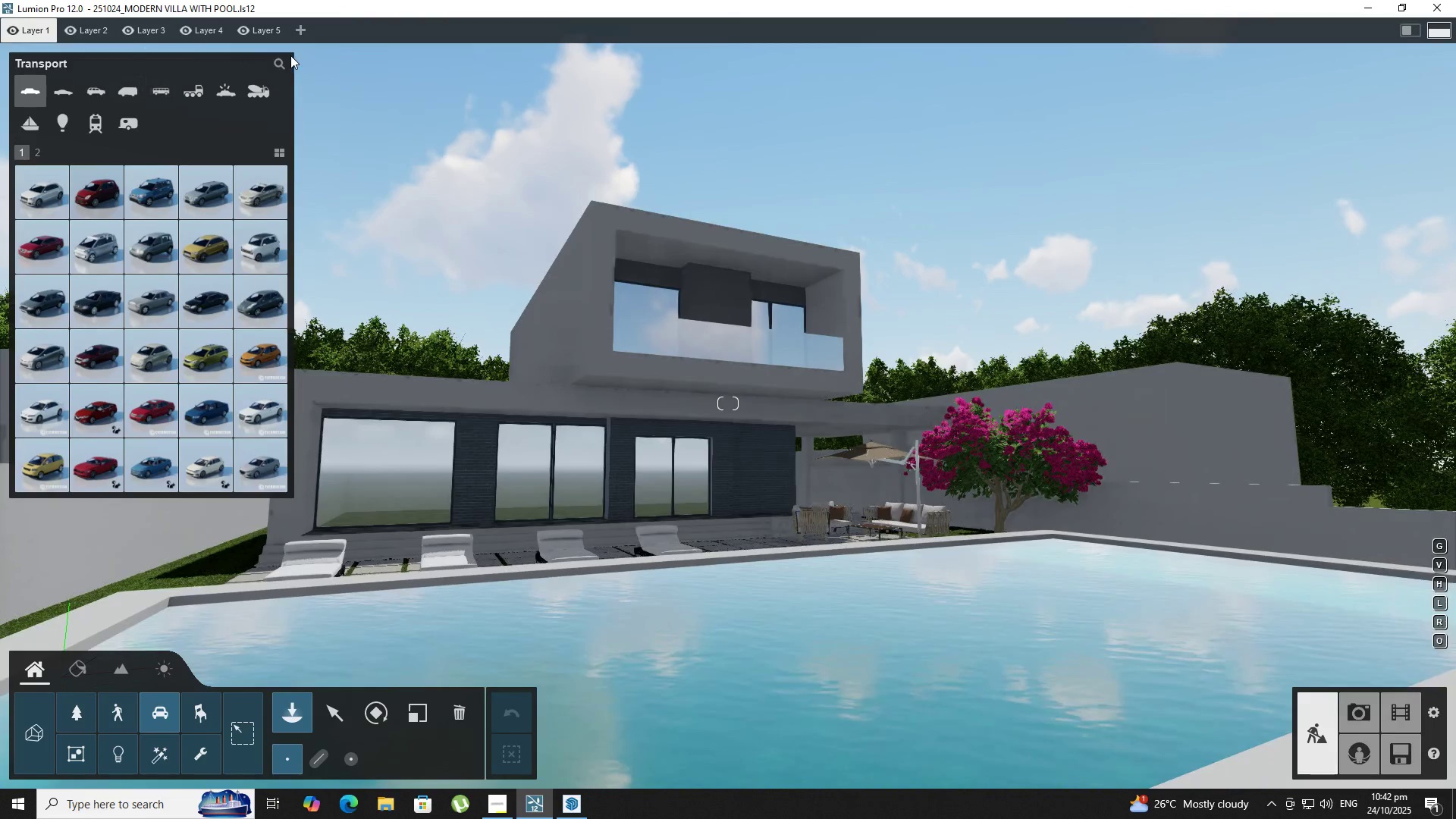 
left_click([280, 60])
 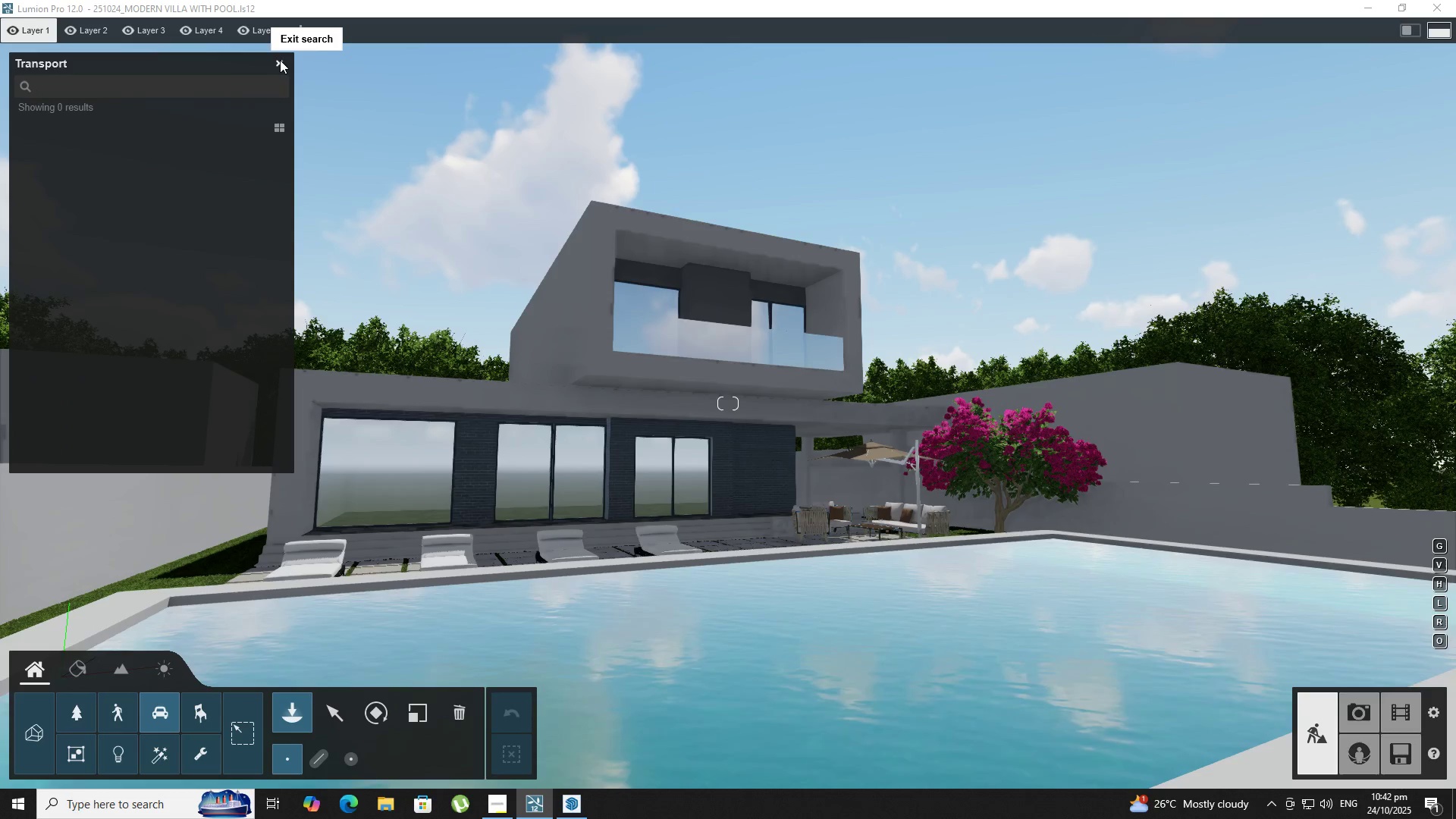 
type(flam,)
key(Backspace)
type(im)
key(Backspace)
type(ngo)
 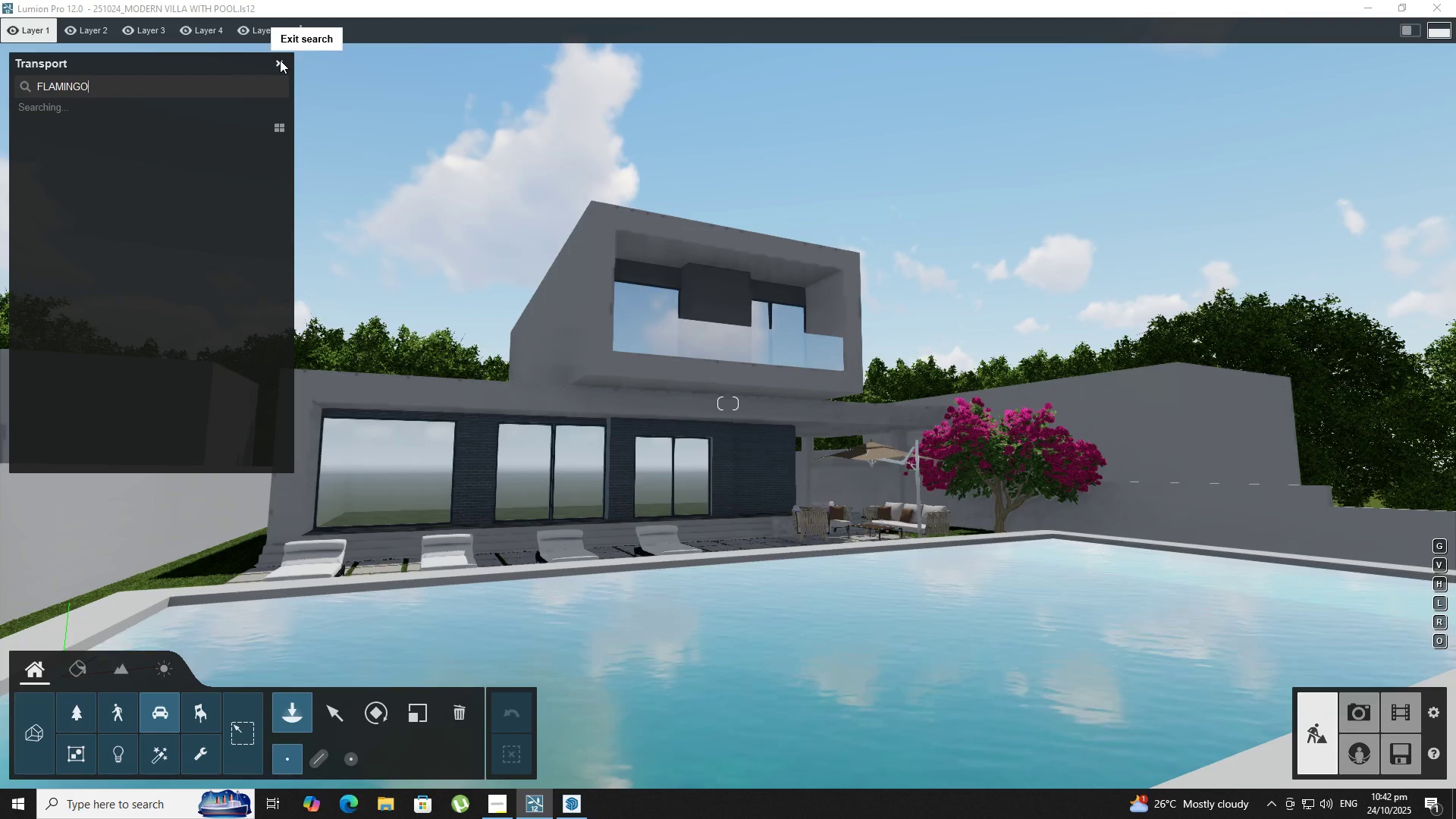 
key(Enter)
 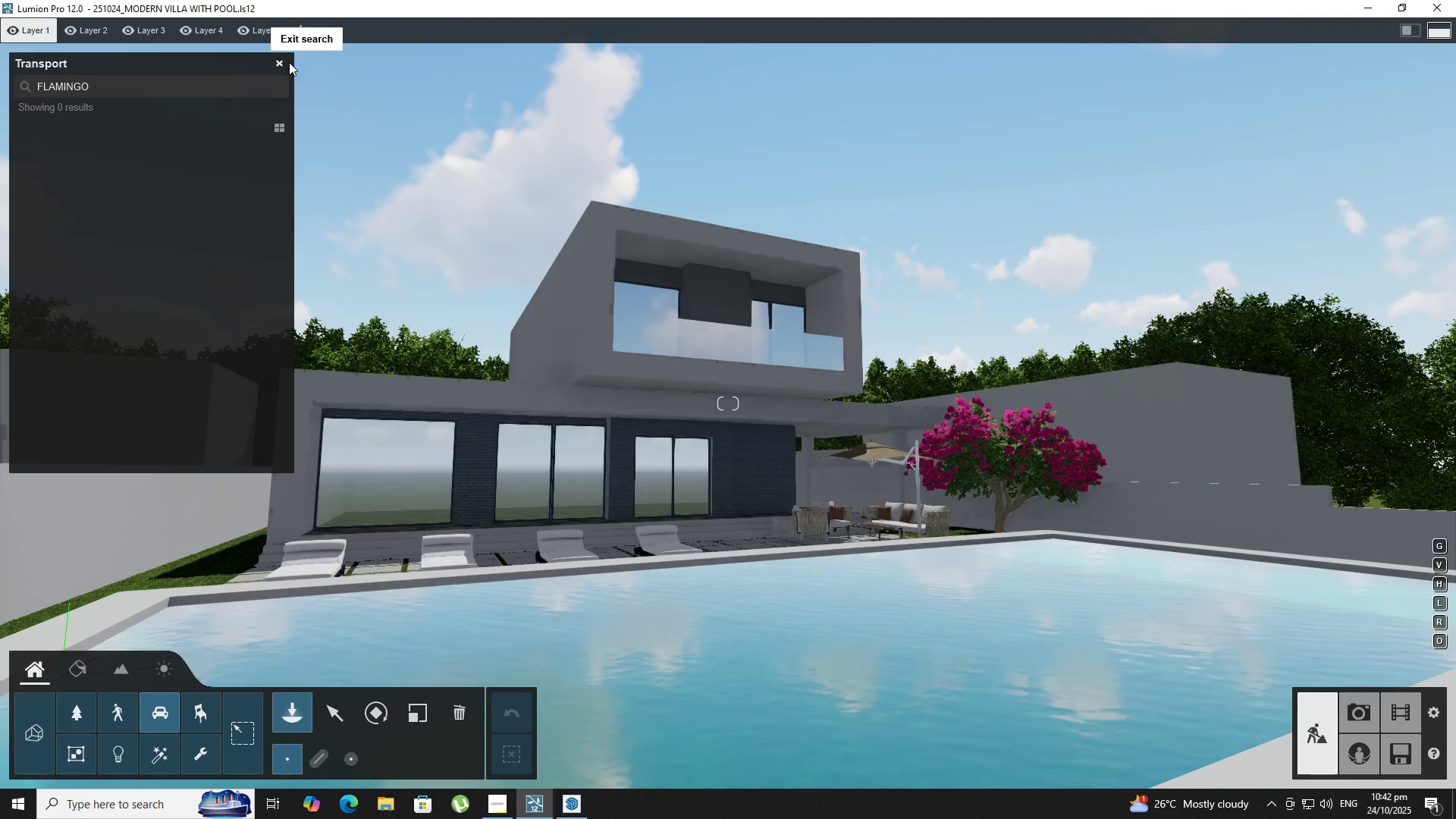 
left_click([278, 62])
 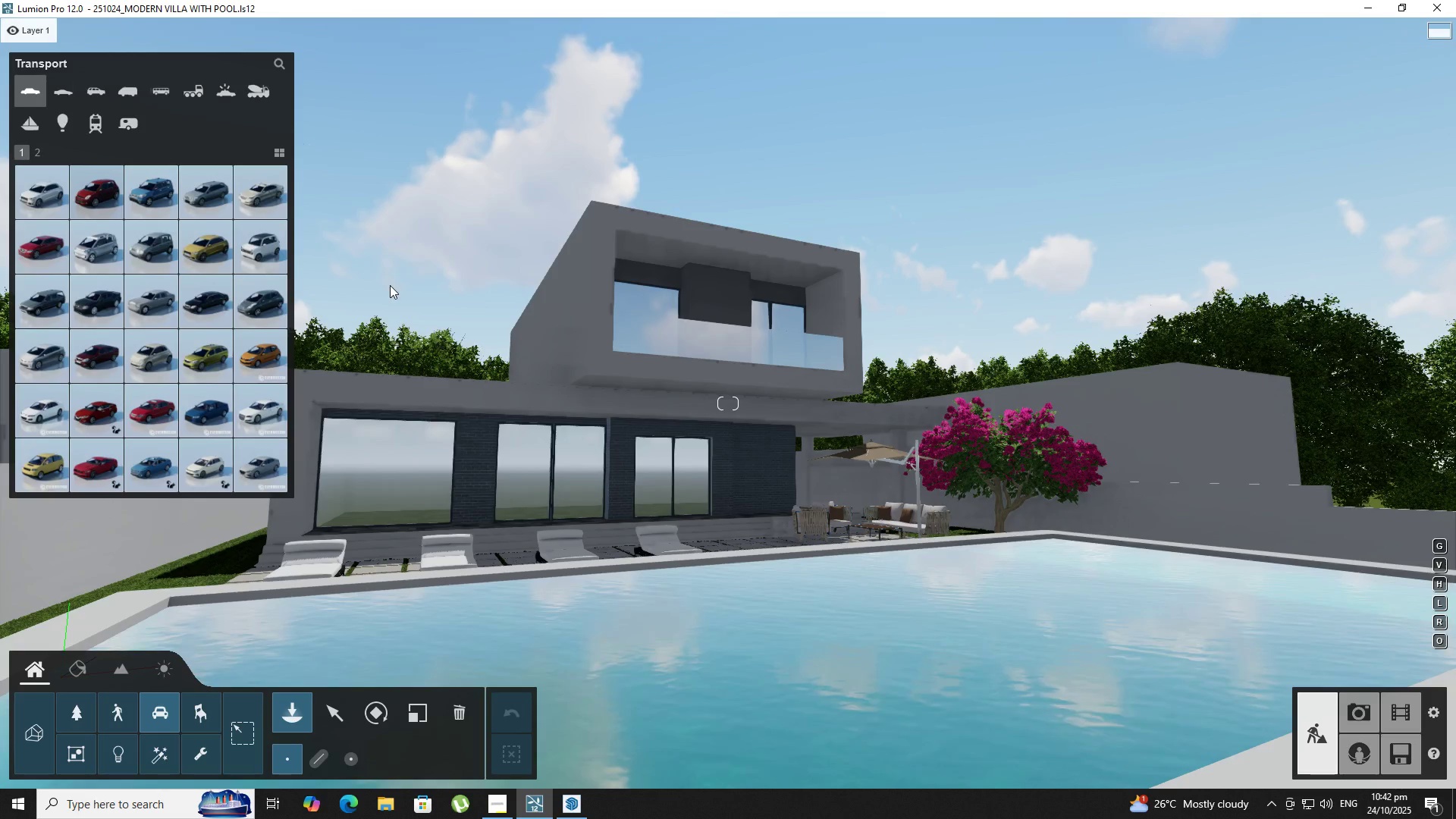 
type(sdaawaw)
 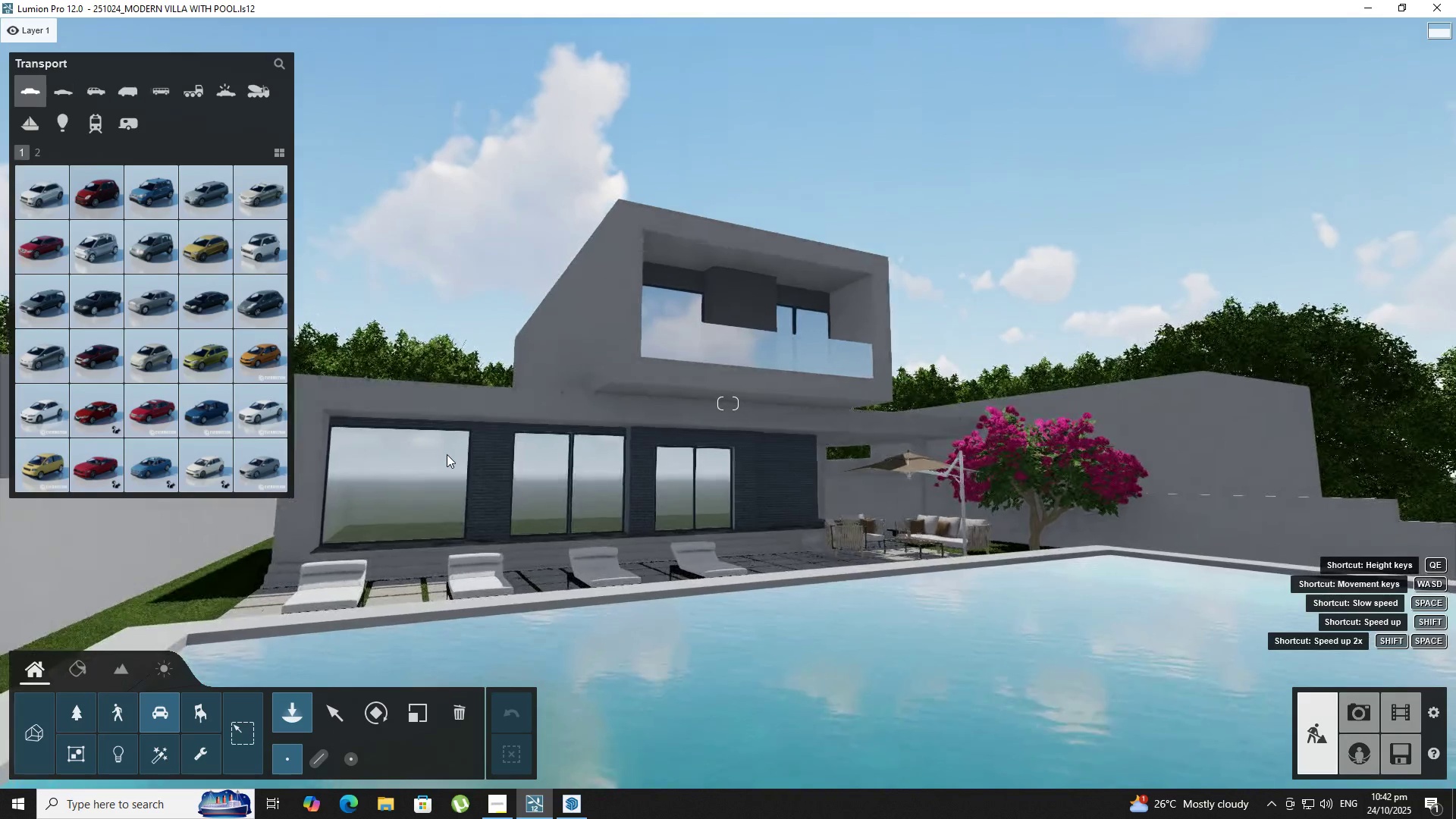 
right_click([447, 454])
 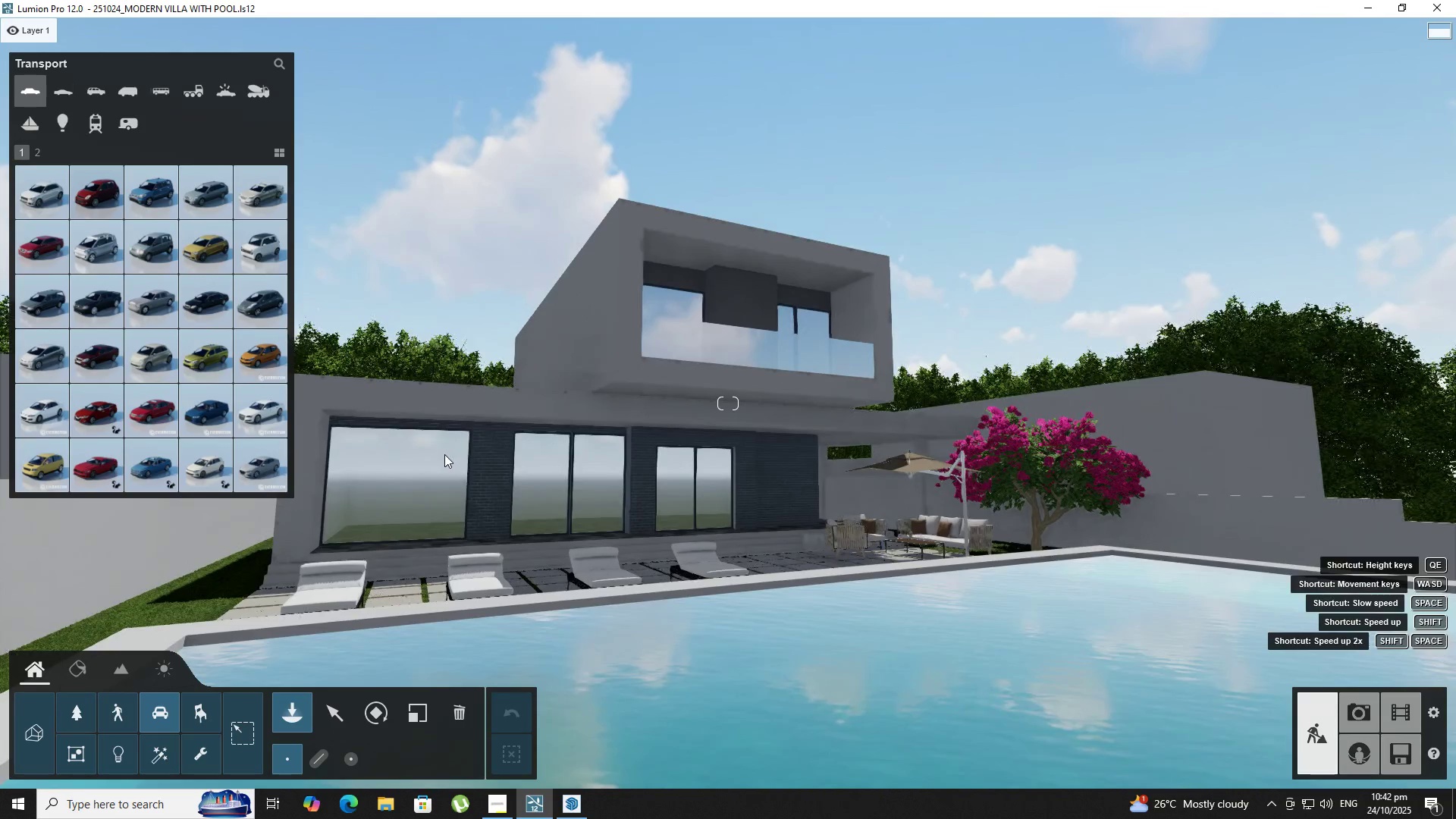 
type(ewwwwadse)
 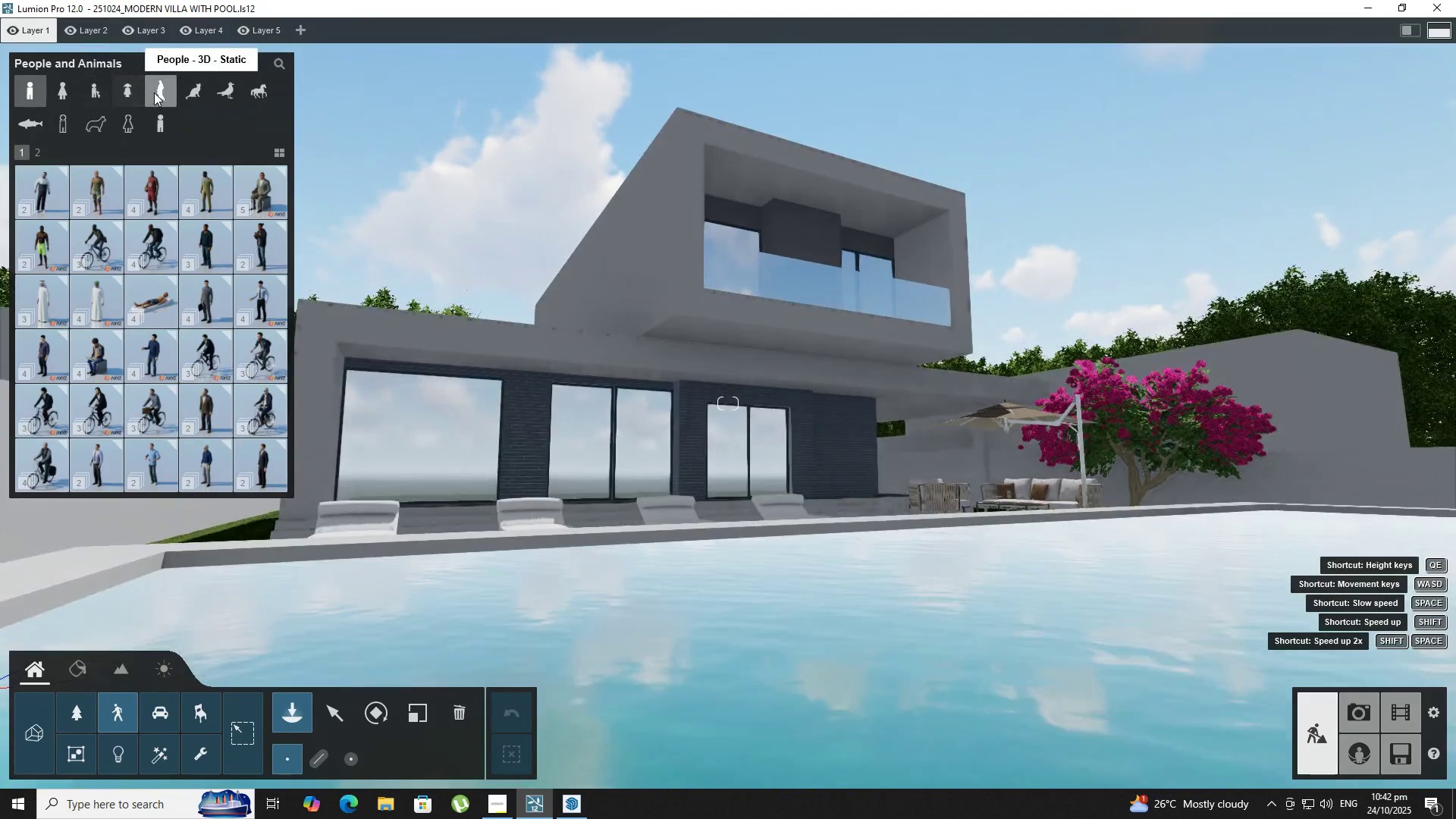 
left_click([154, 93])
 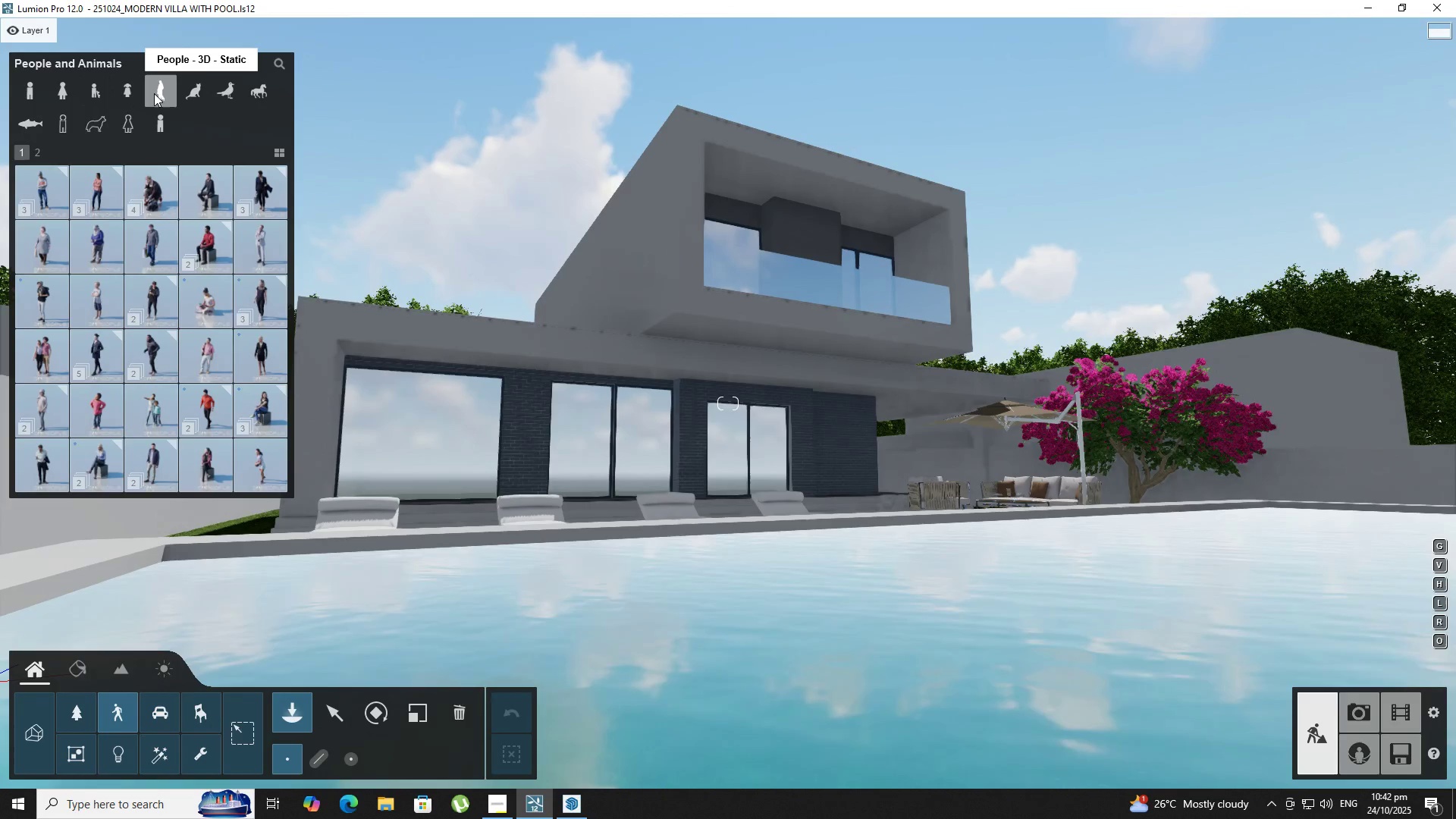 
key(Q)
 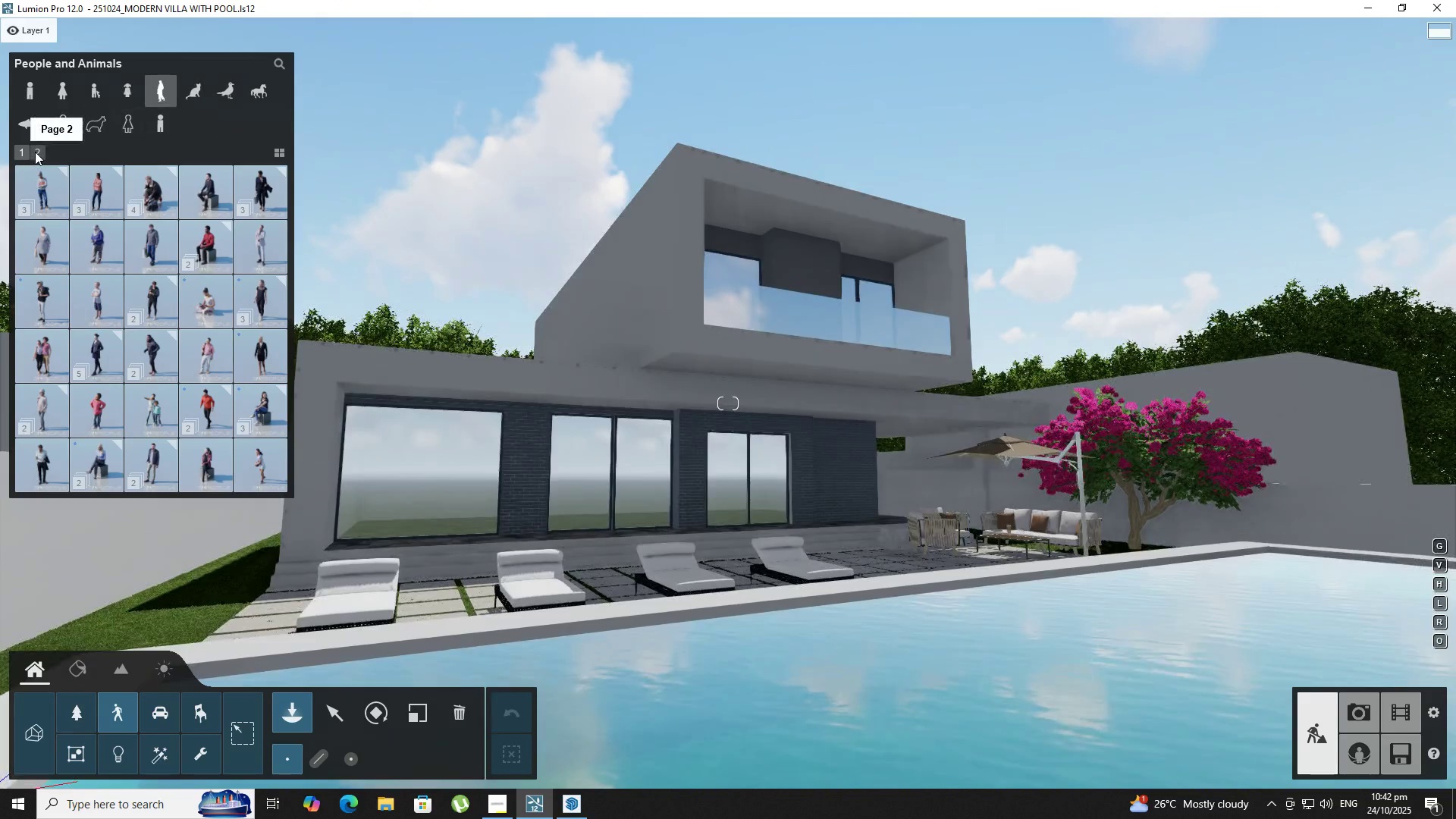 
left_click([35, 152])
 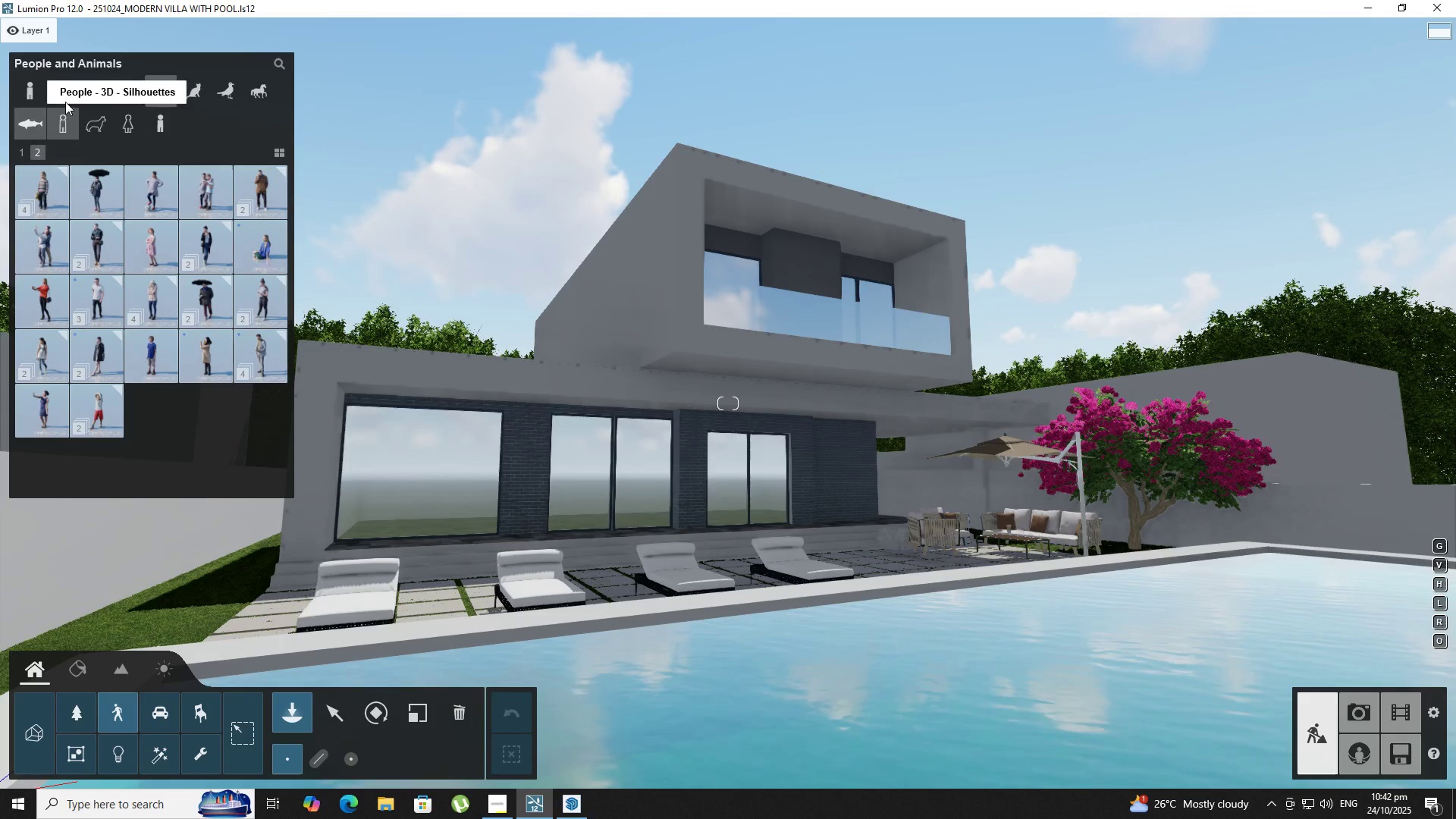 
left_click([64, 97])
 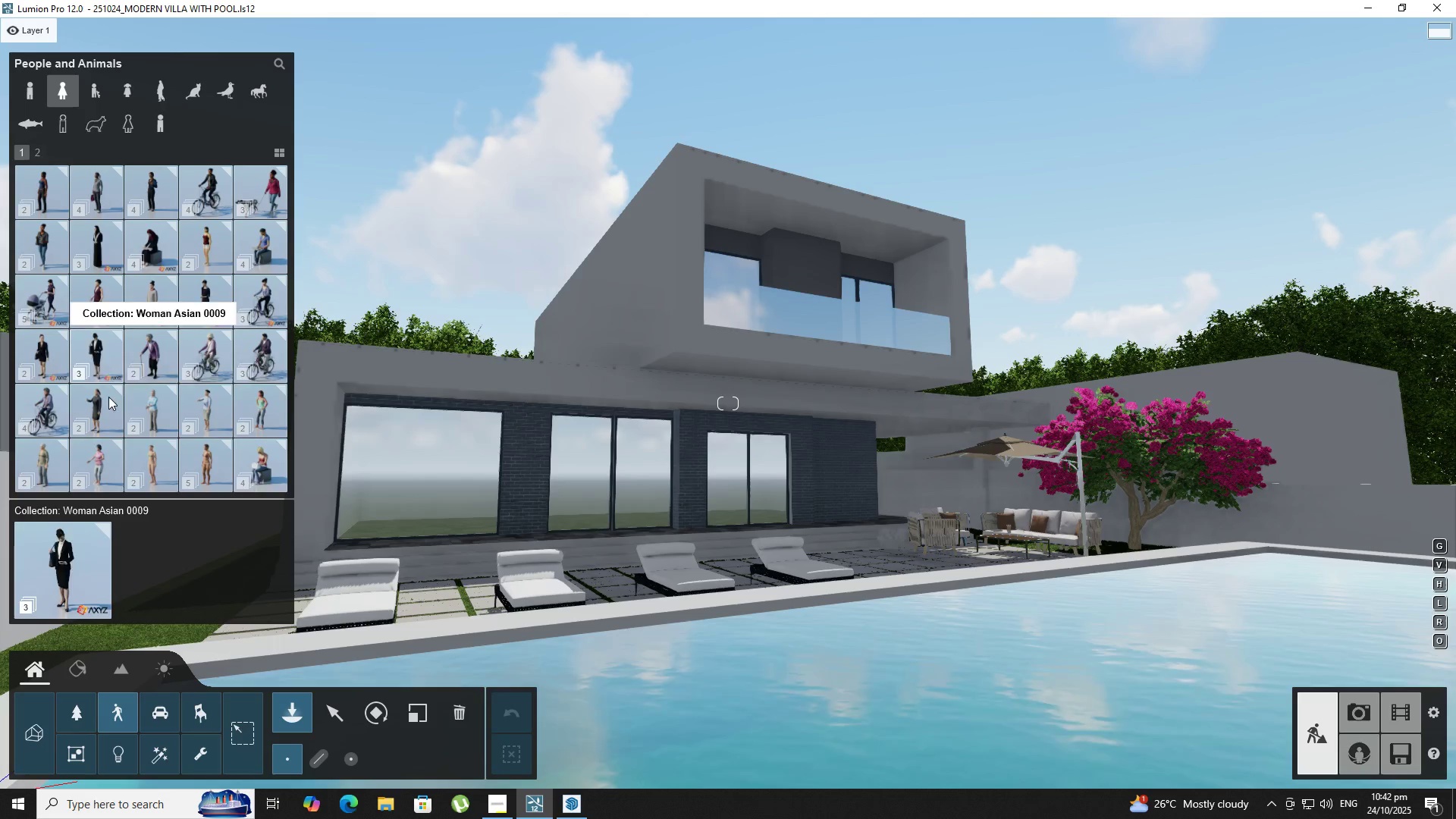 
wait(5.5)
 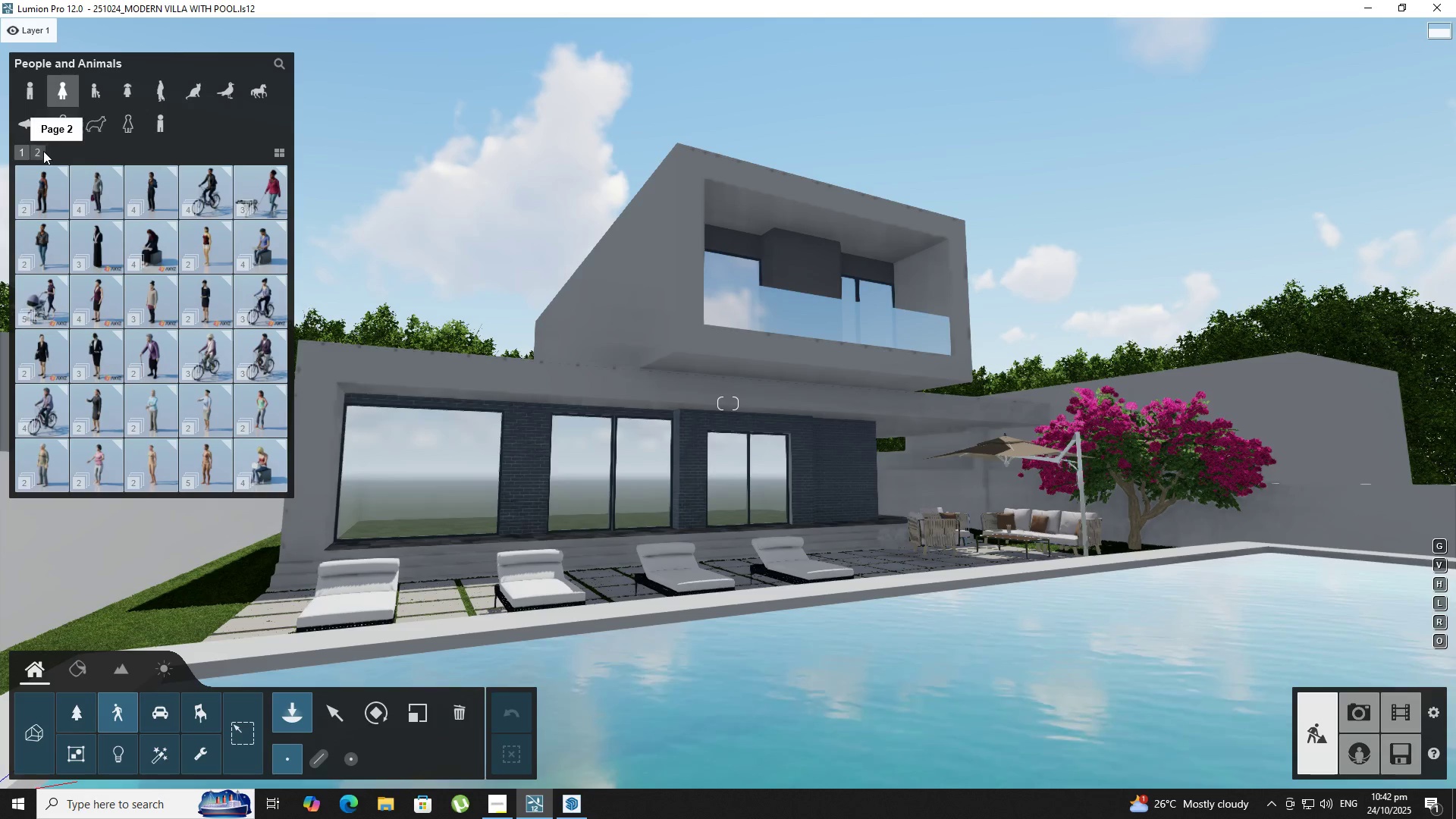 
left_click([158, 461])
 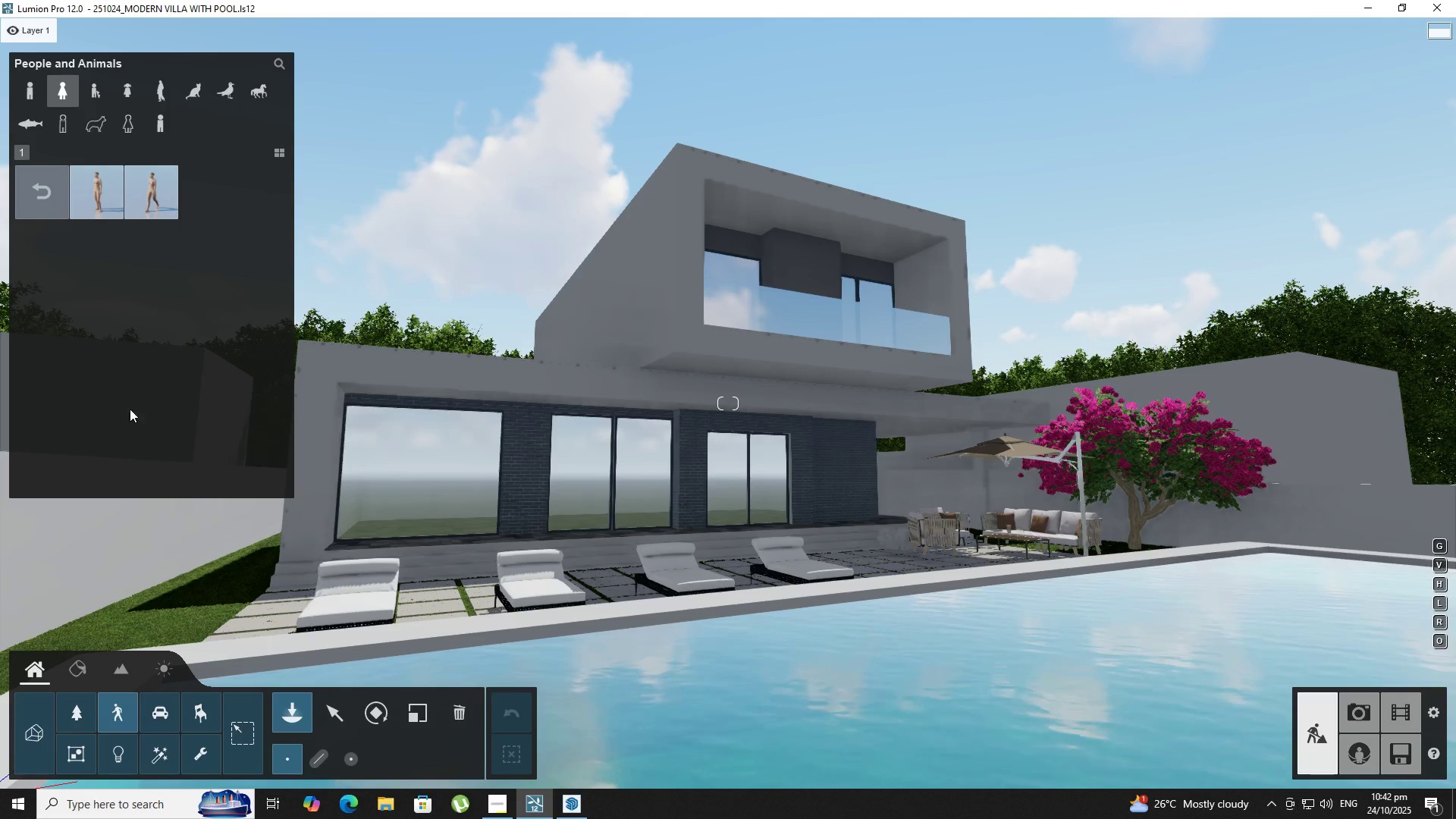 
key(E)
 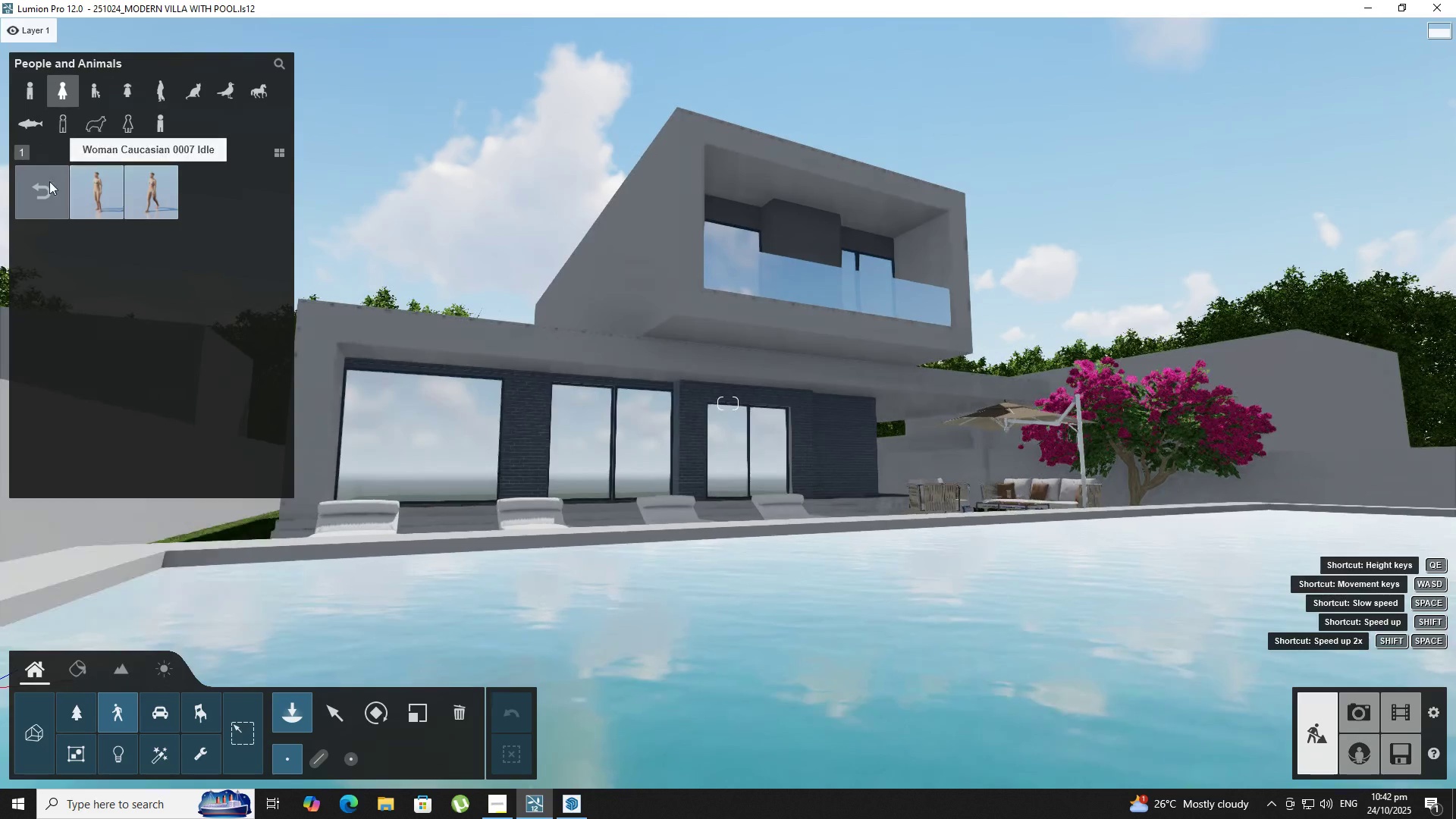 
left_click([43, 184])
 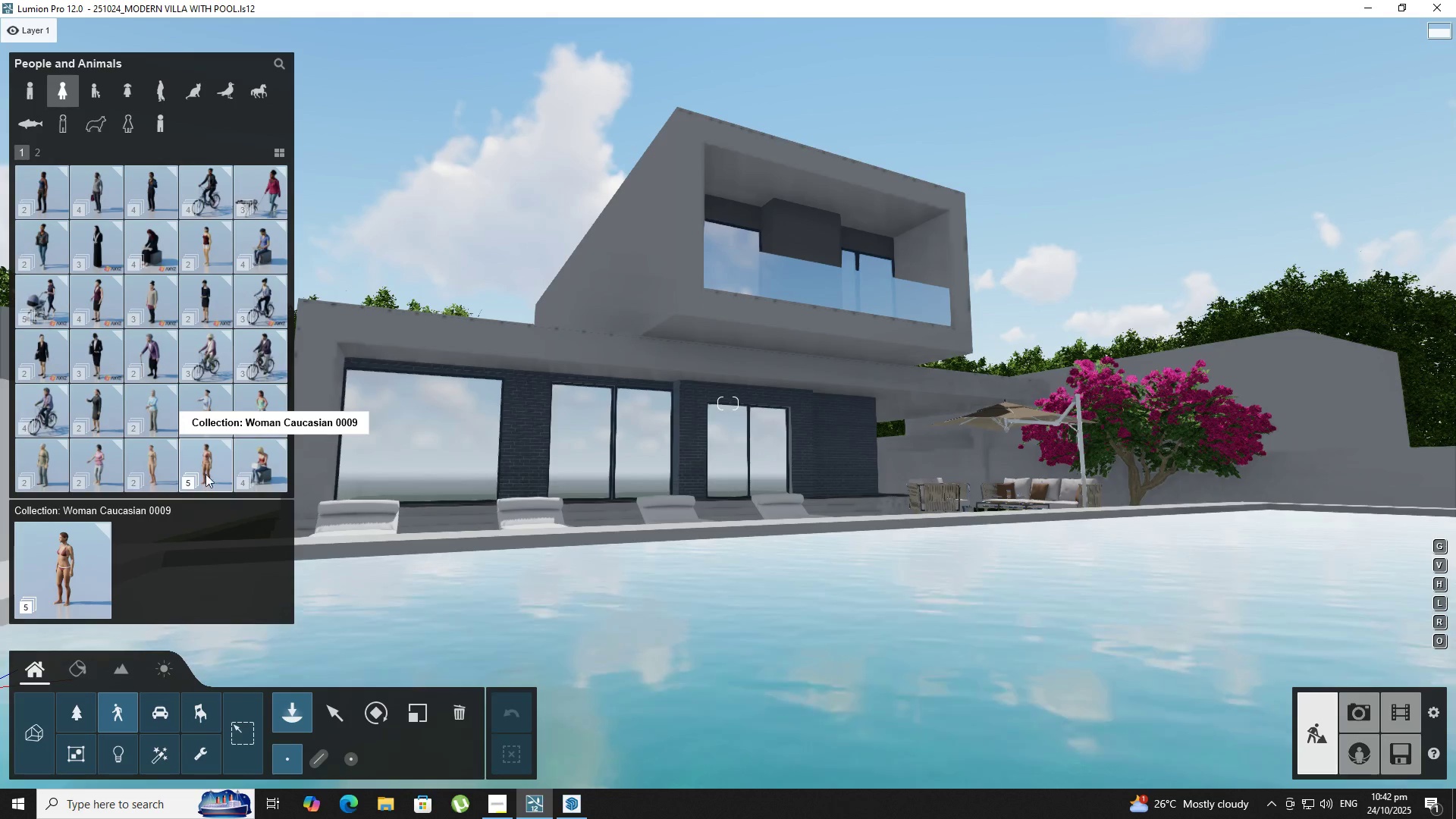 
left_click([199, 470])
 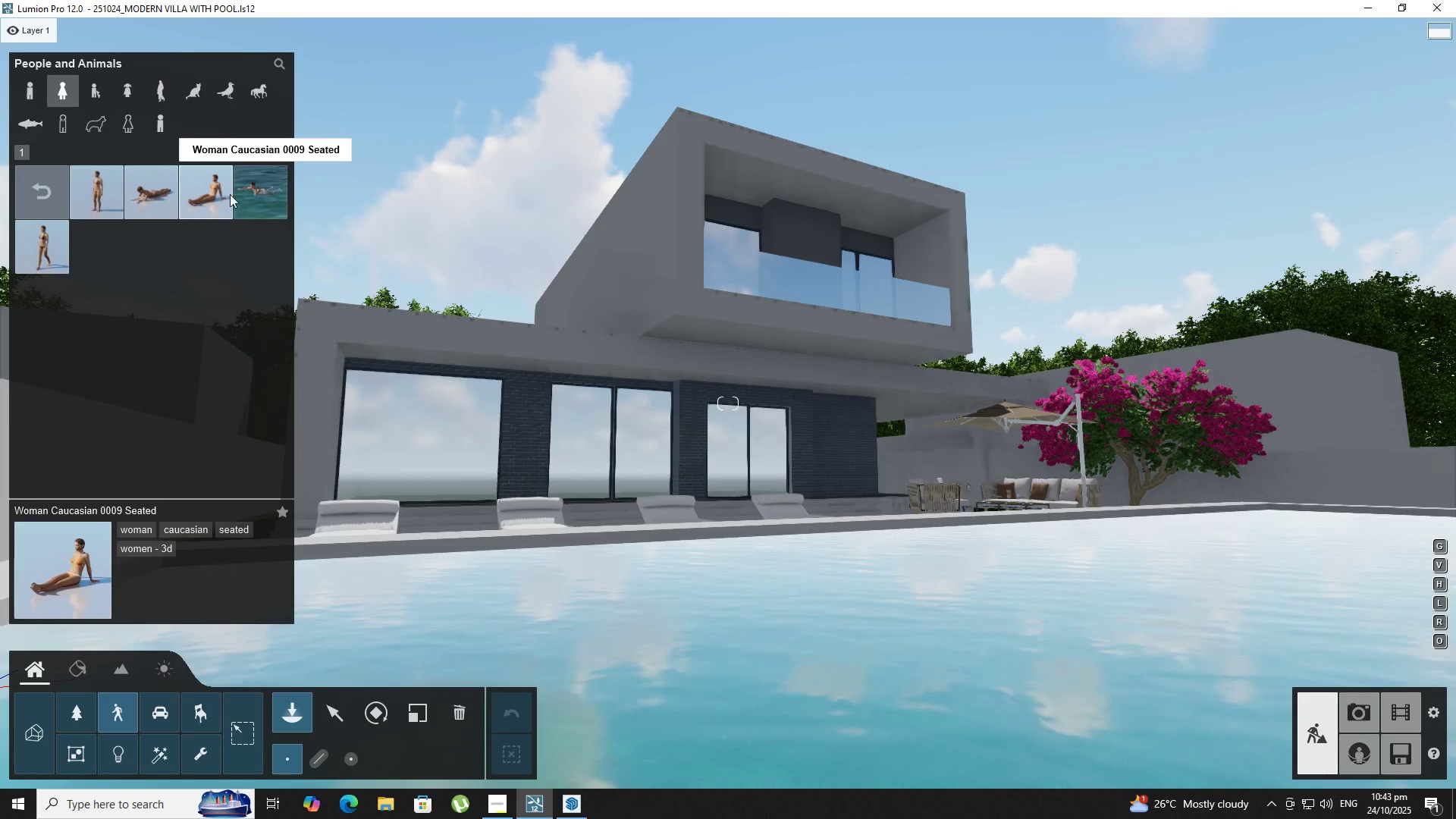 
left_click([258, 194])
 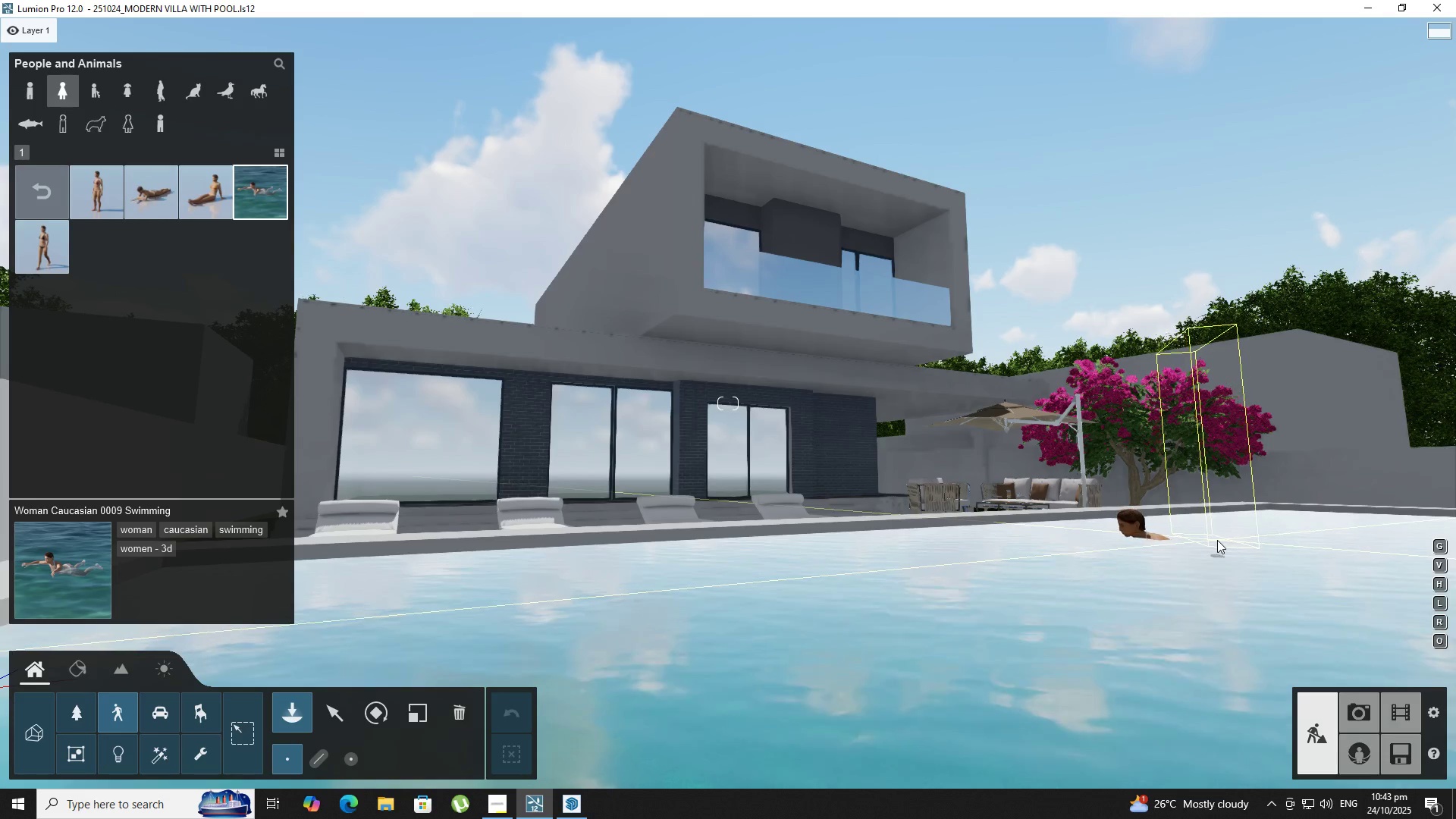 
left_click([1213, 548])
 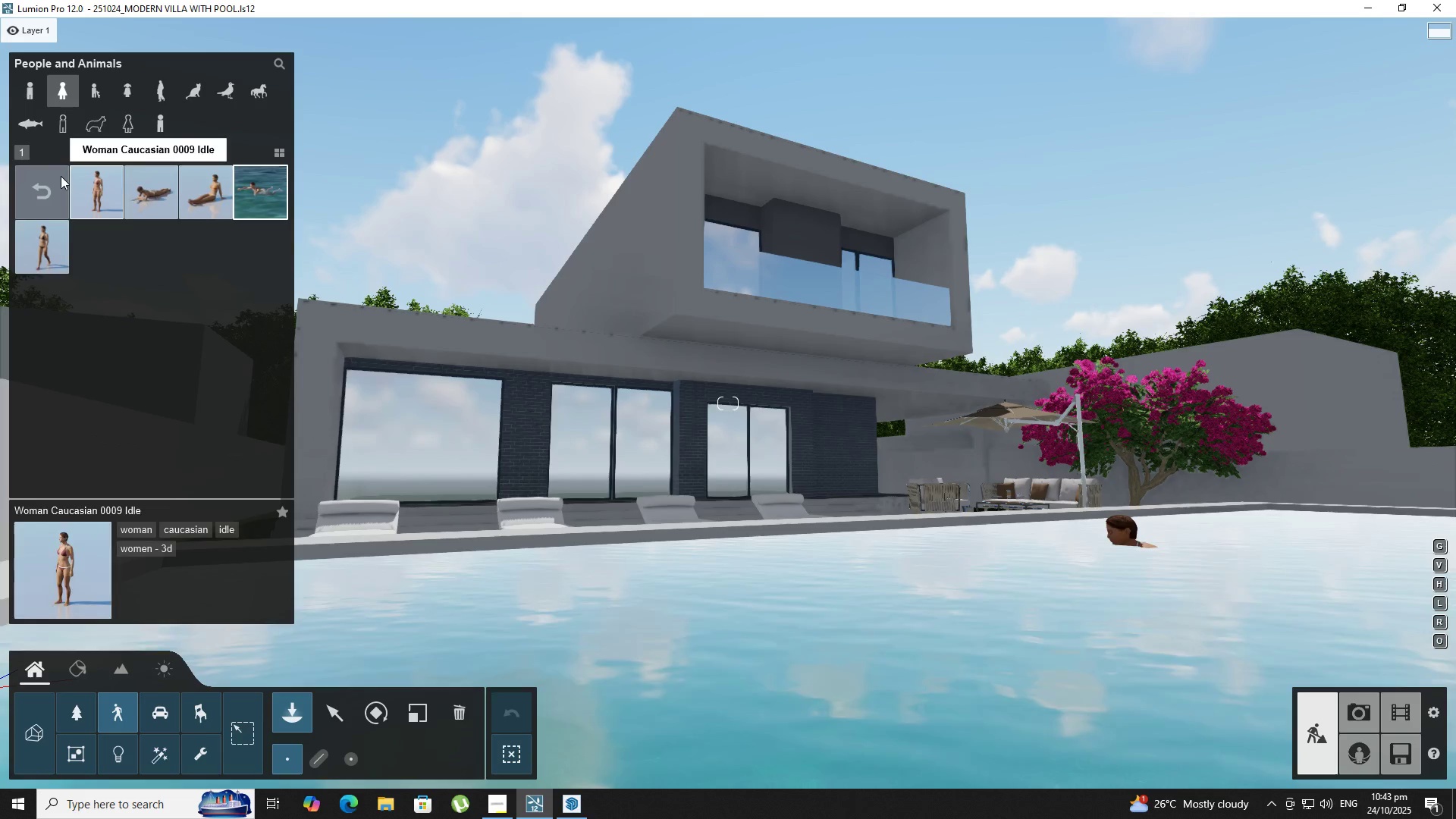 
left_click([60, 176])
 